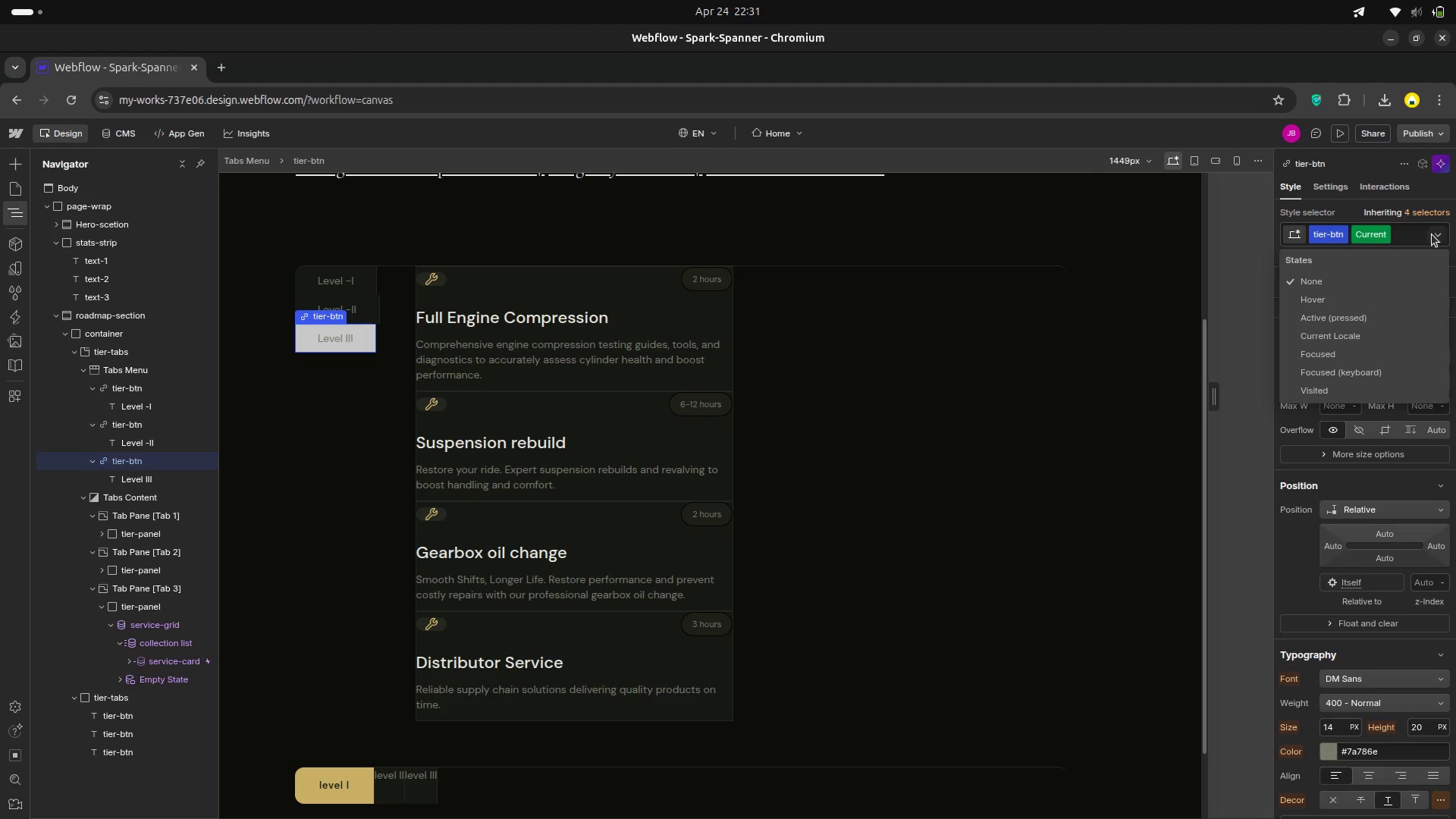 
left_click([1326, 287])
 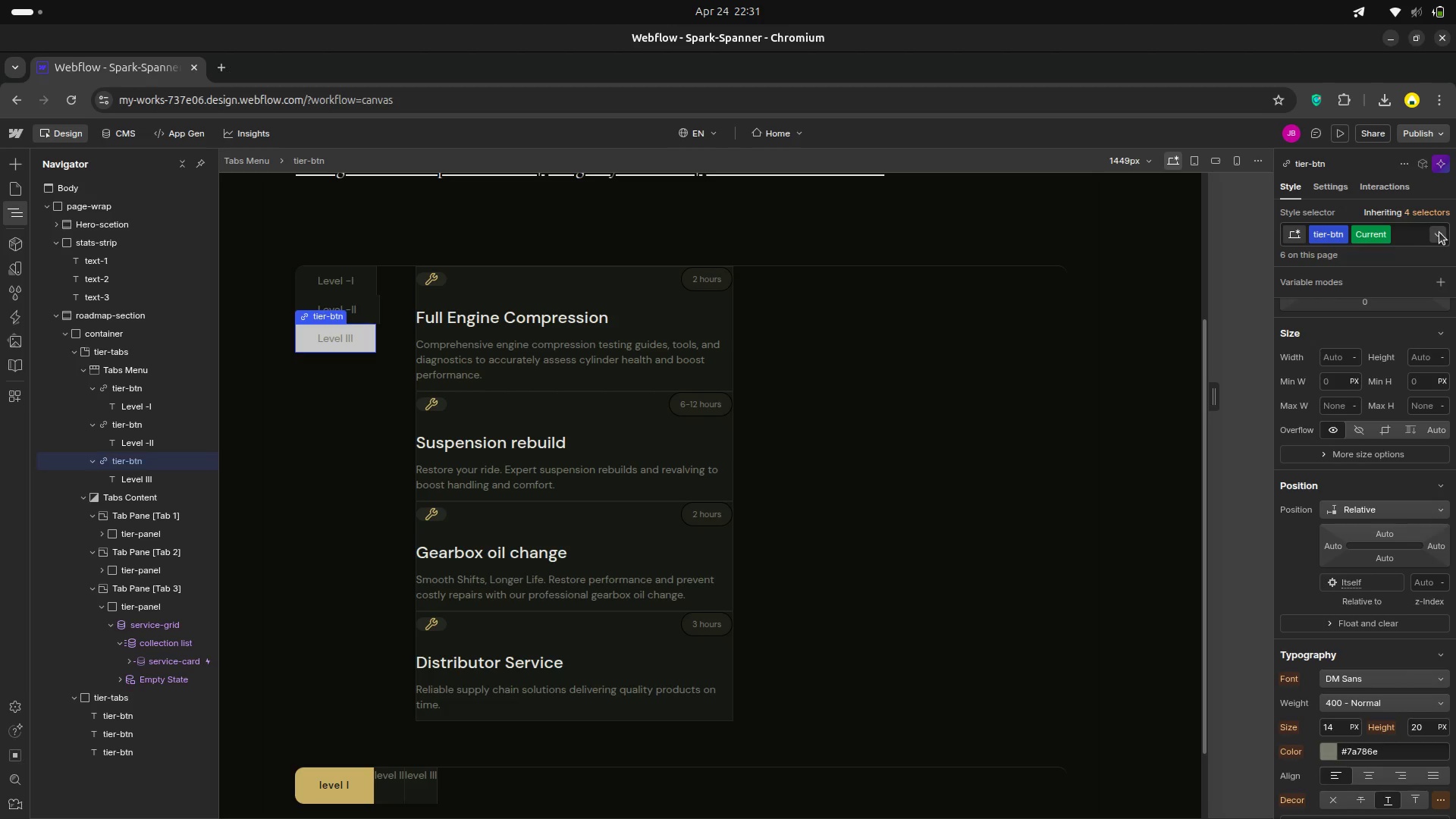 
left_click([1439, 232])
 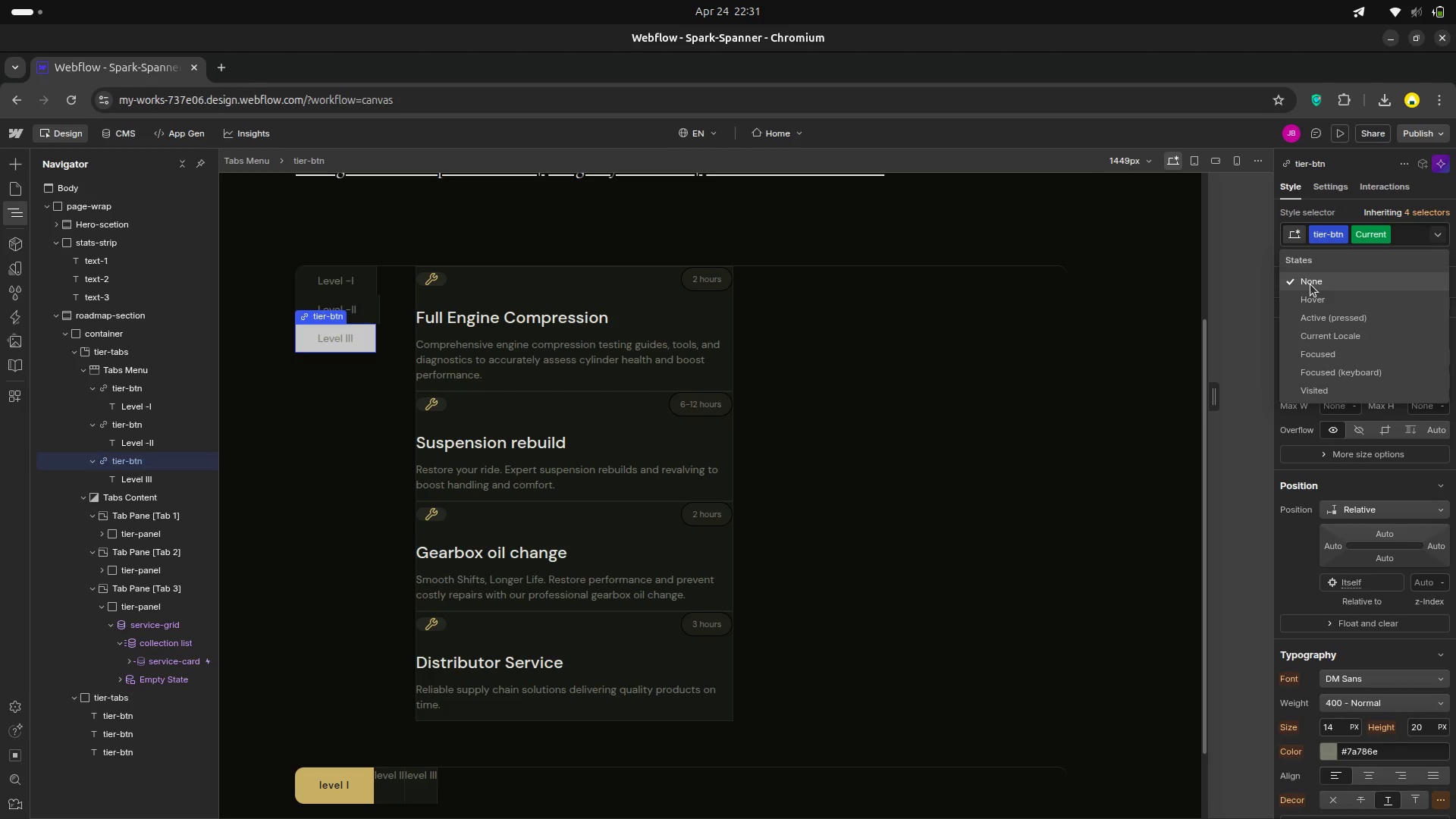 
left_click([1310, 284])
 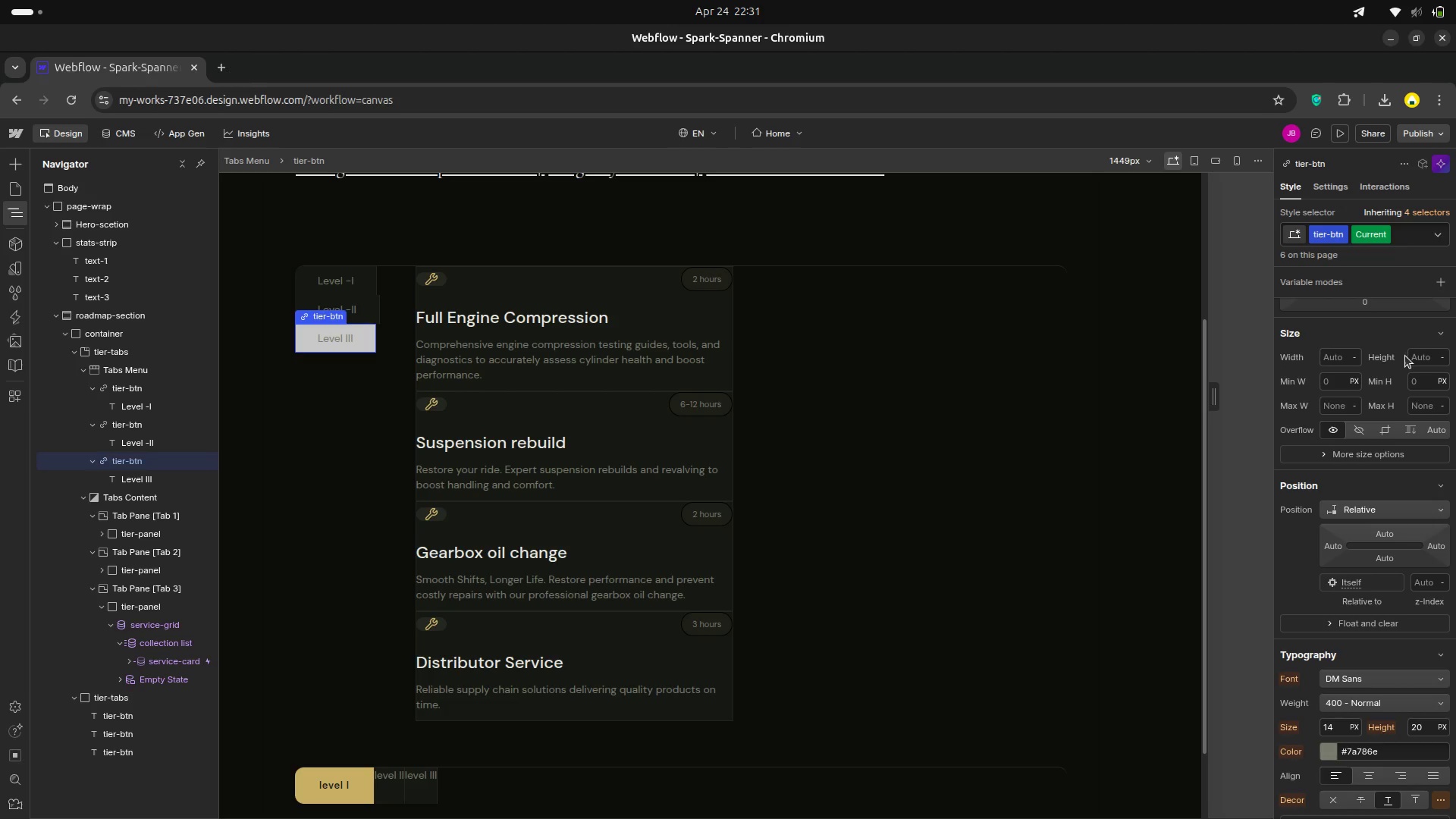 
scroll: coordinate [1369, 492], scroll_direction: down, amount: 5.0
 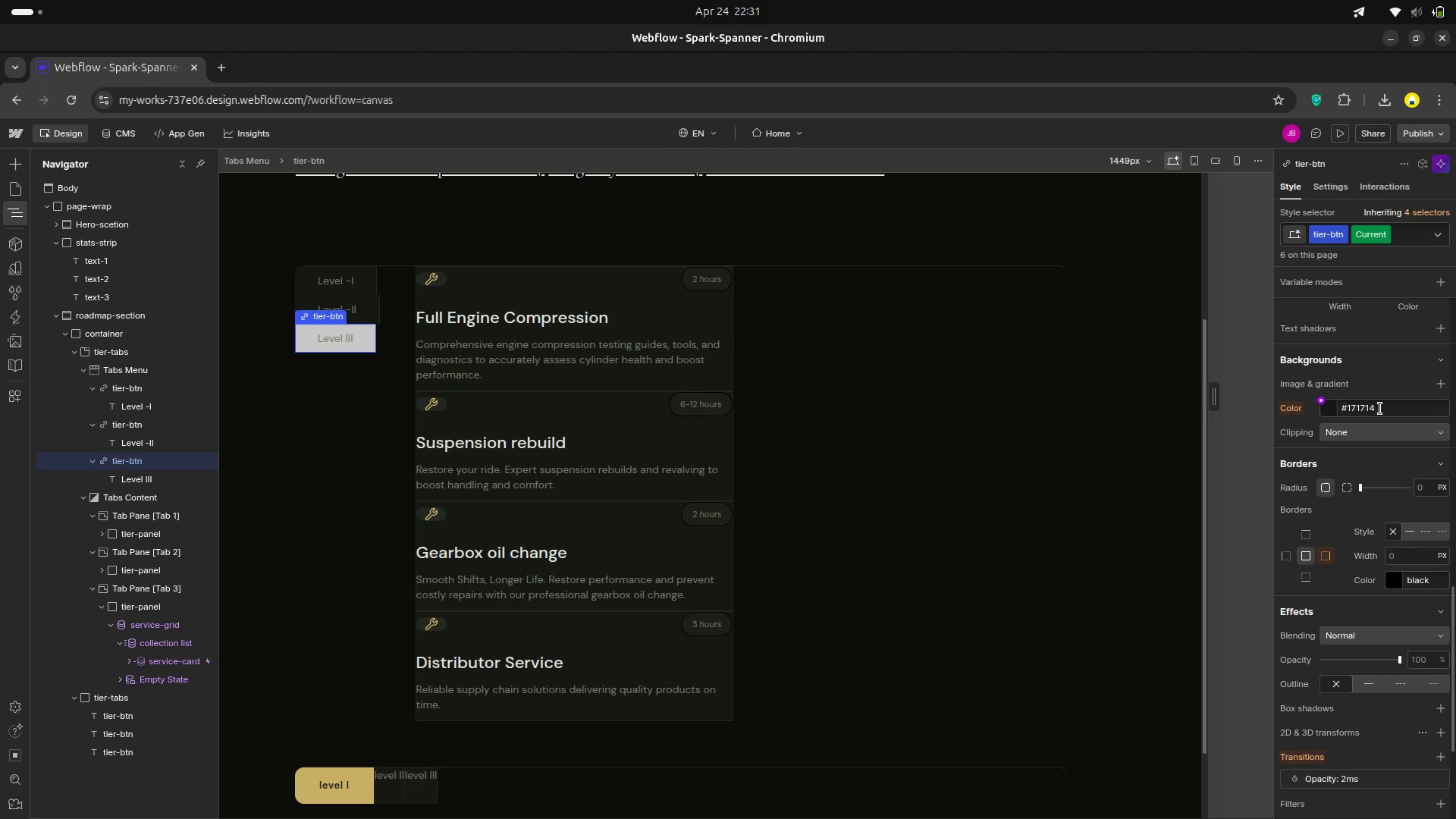 
left_click([1380, 409])
 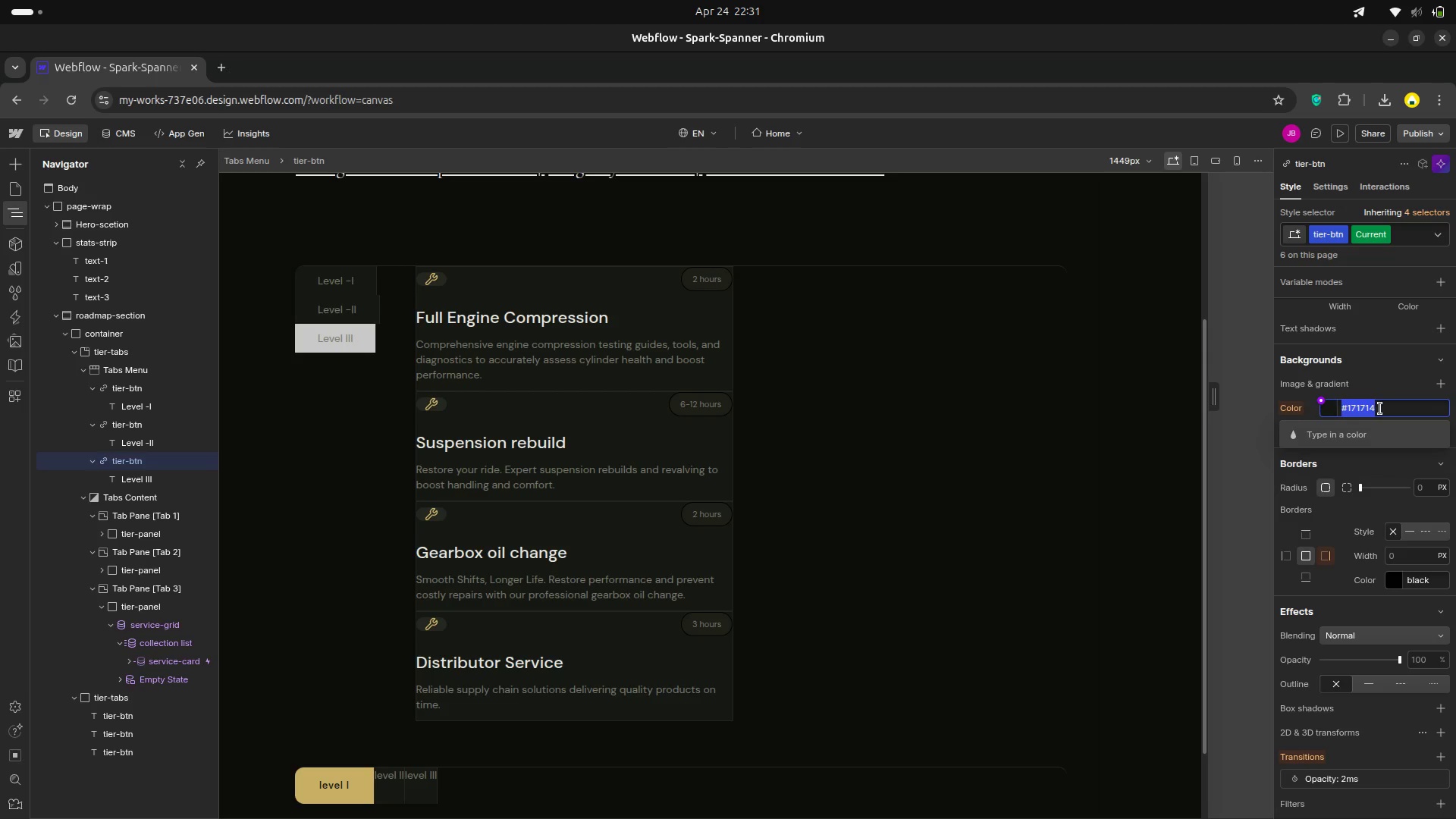 
key(Control+V)
 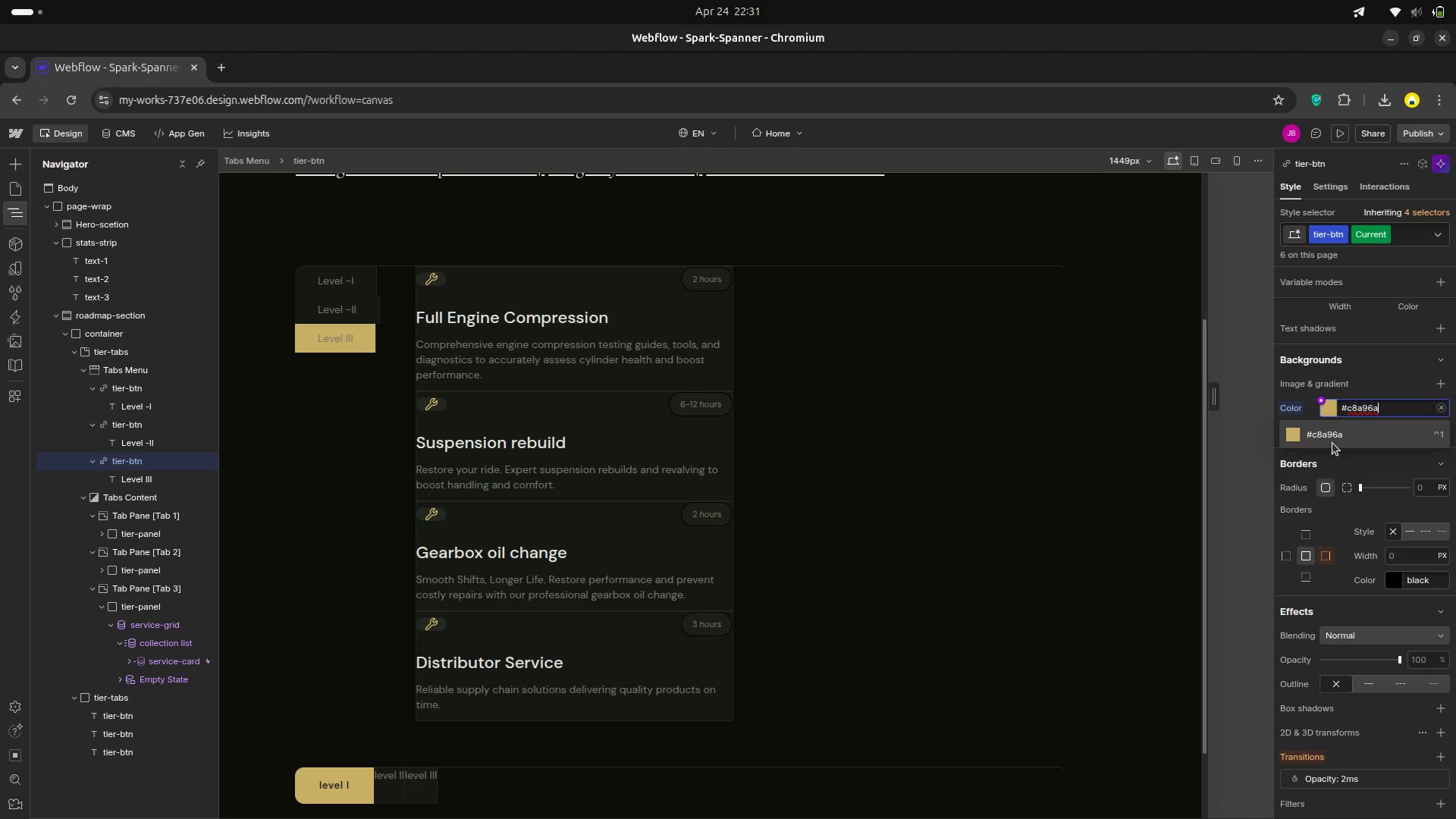 
left_click([1330, 438])
 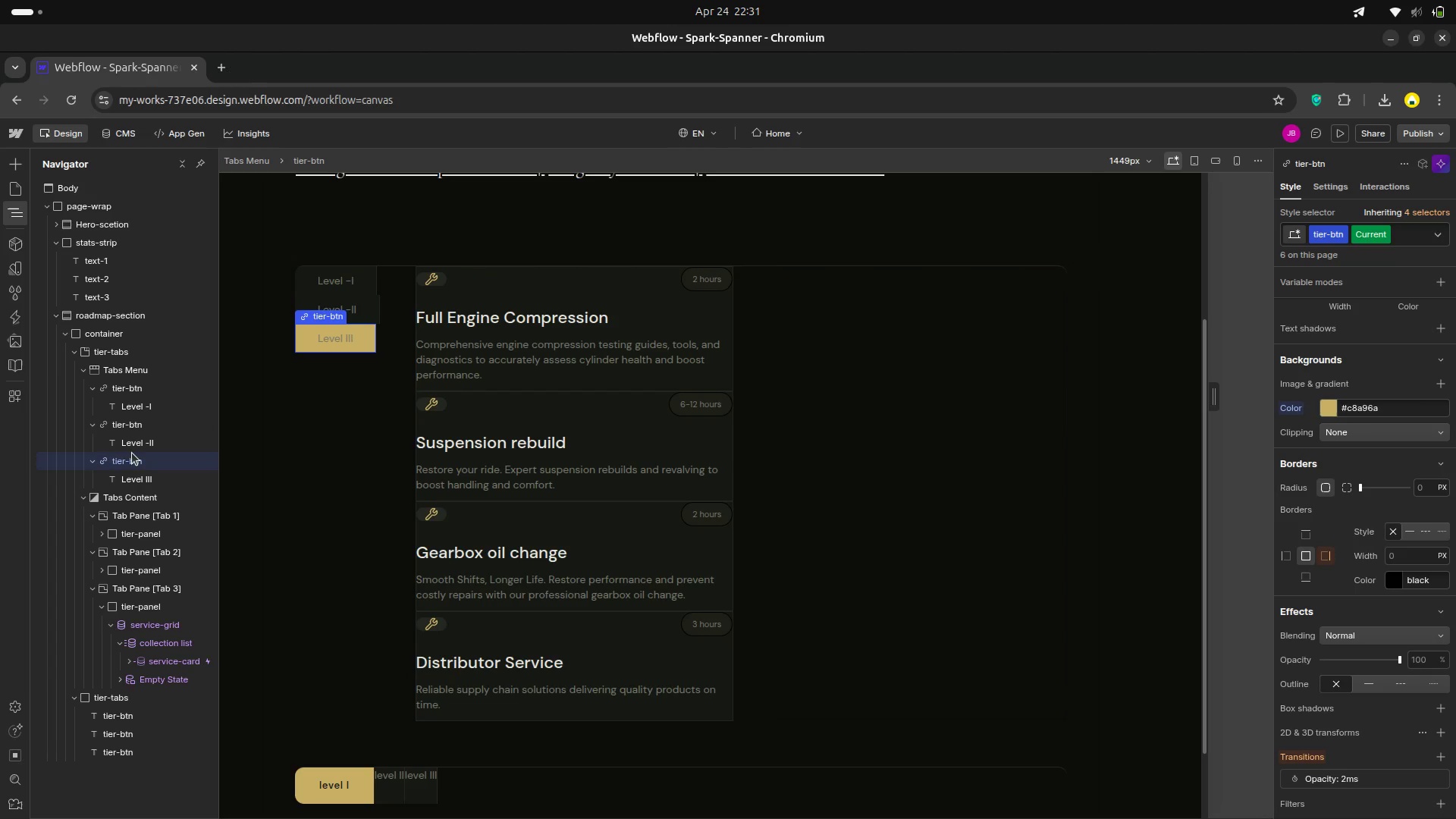 
wait(6.77)
 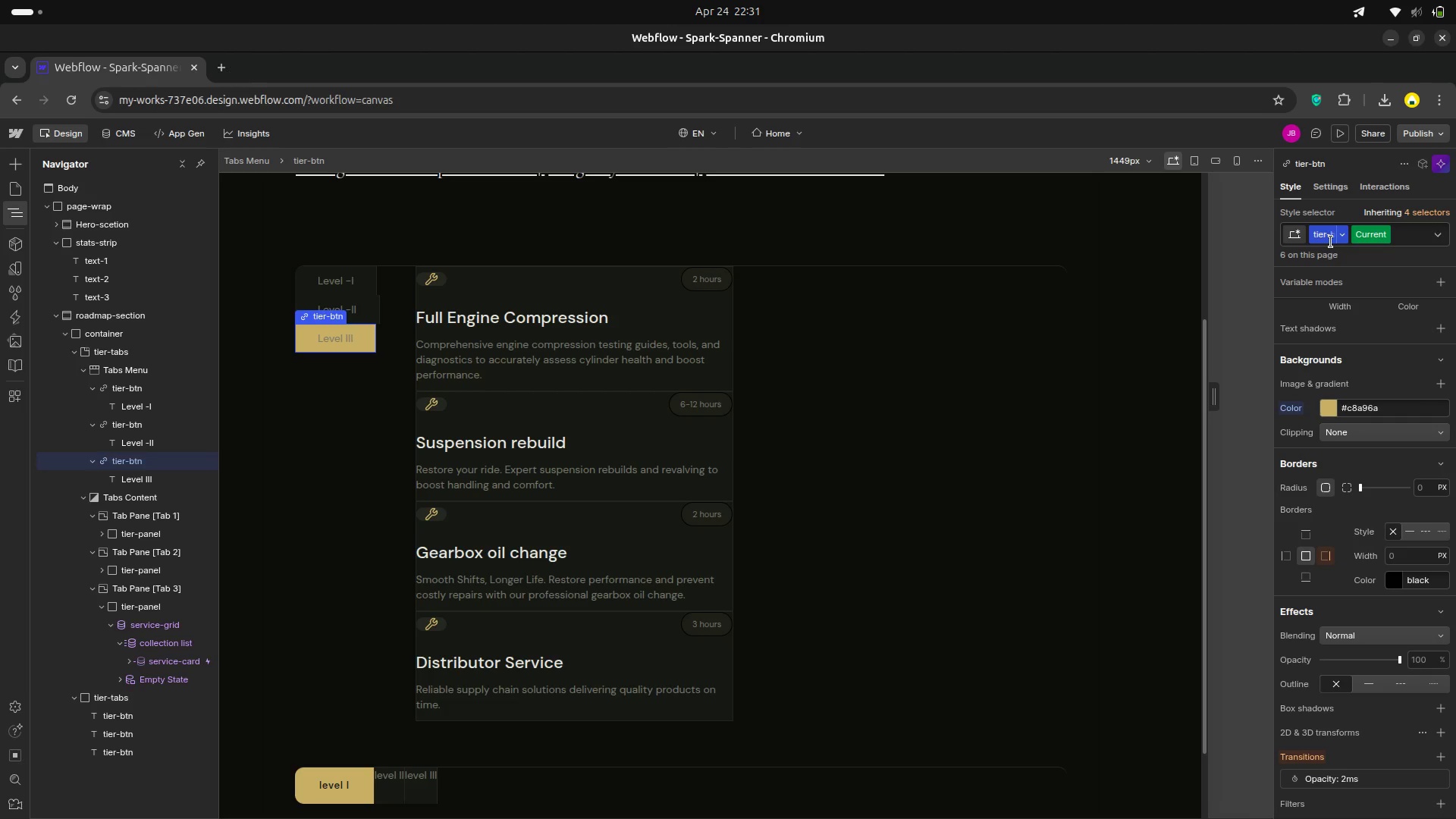 
left_click([133, 419])
 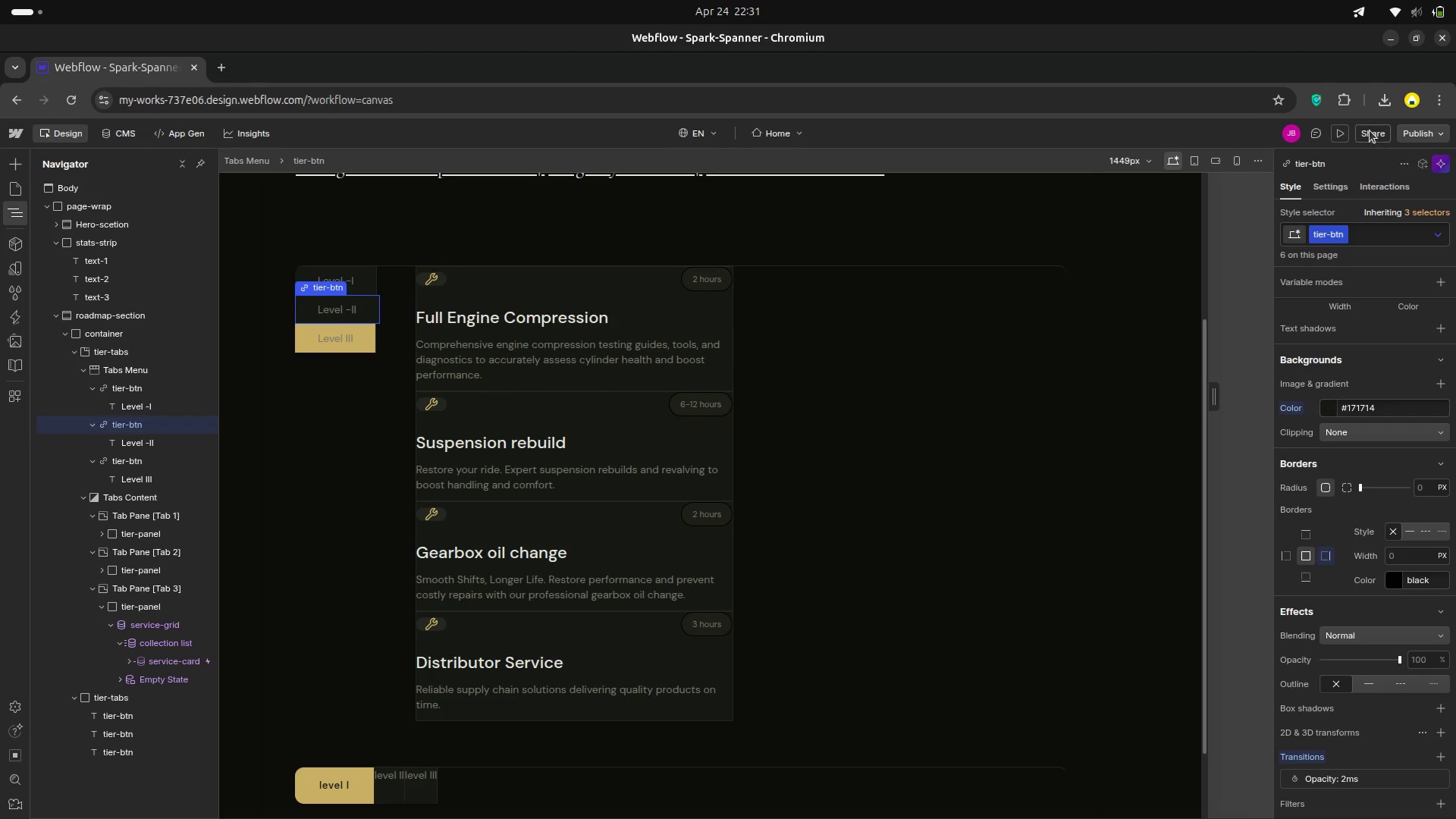 
left_click([1344, 130])
 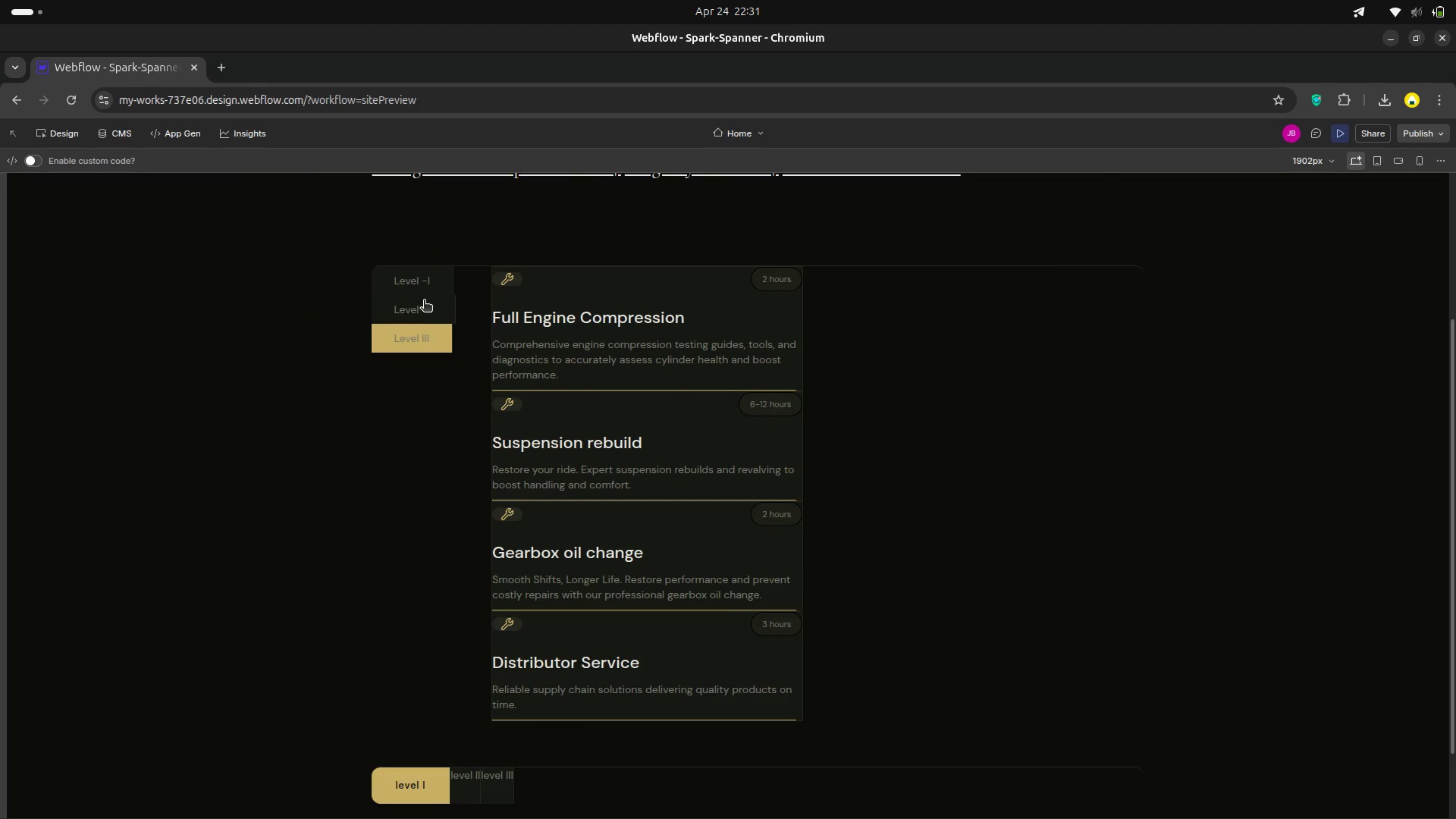 
left_click([421, 311])
 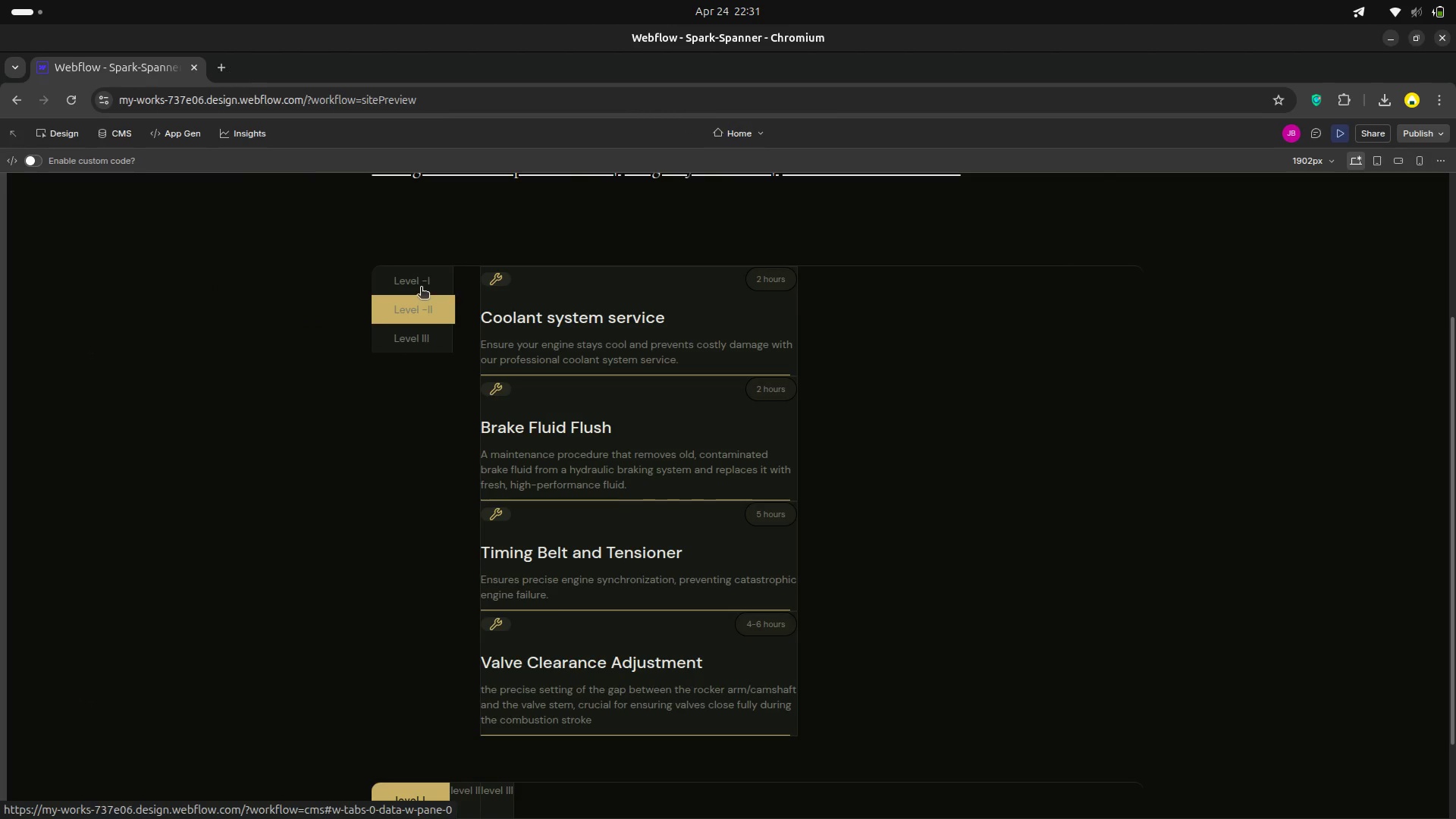 
left_click([422, 285])
 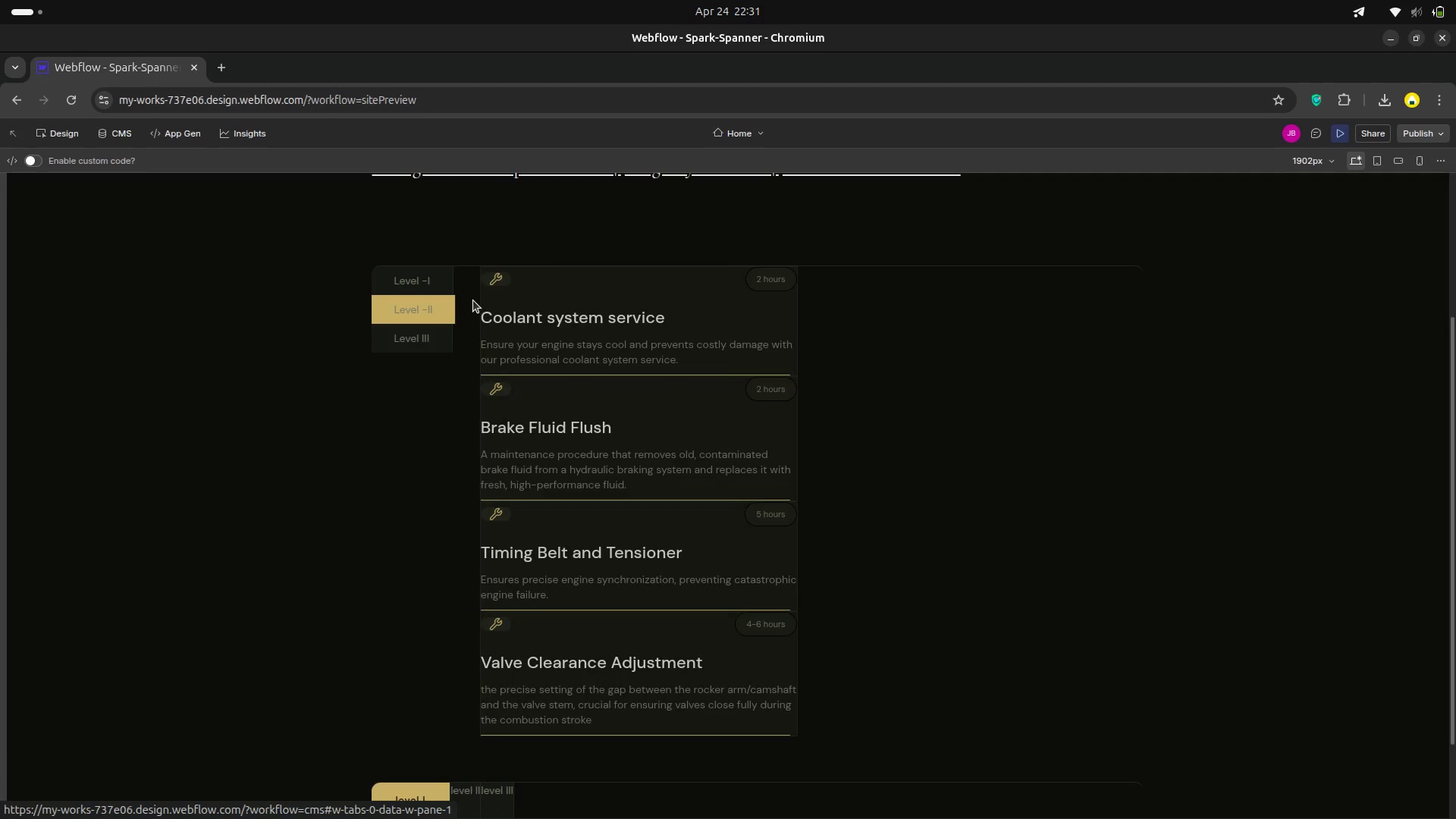 
left_click([433, 287])
 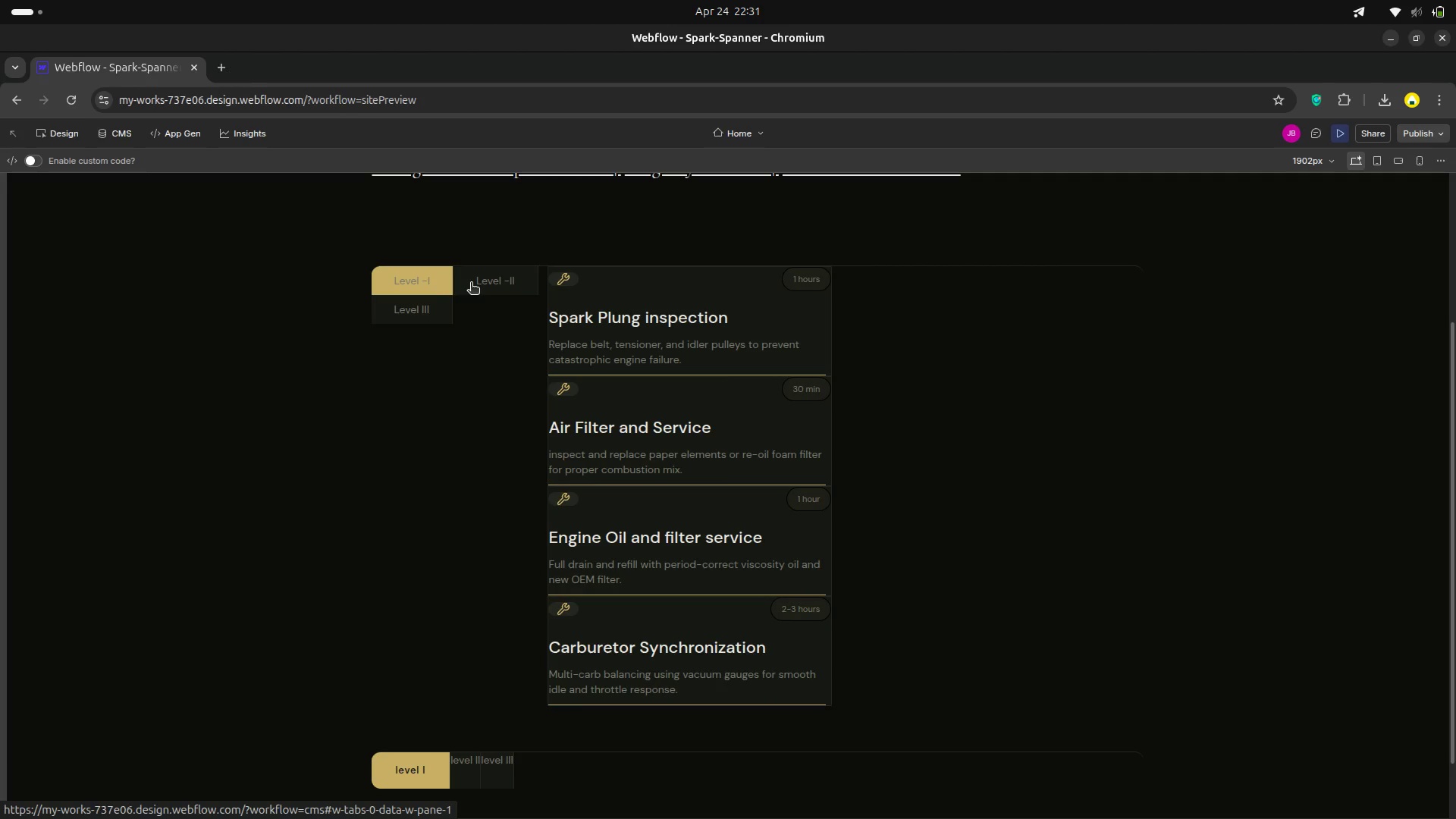 
left_click([479, 281])
 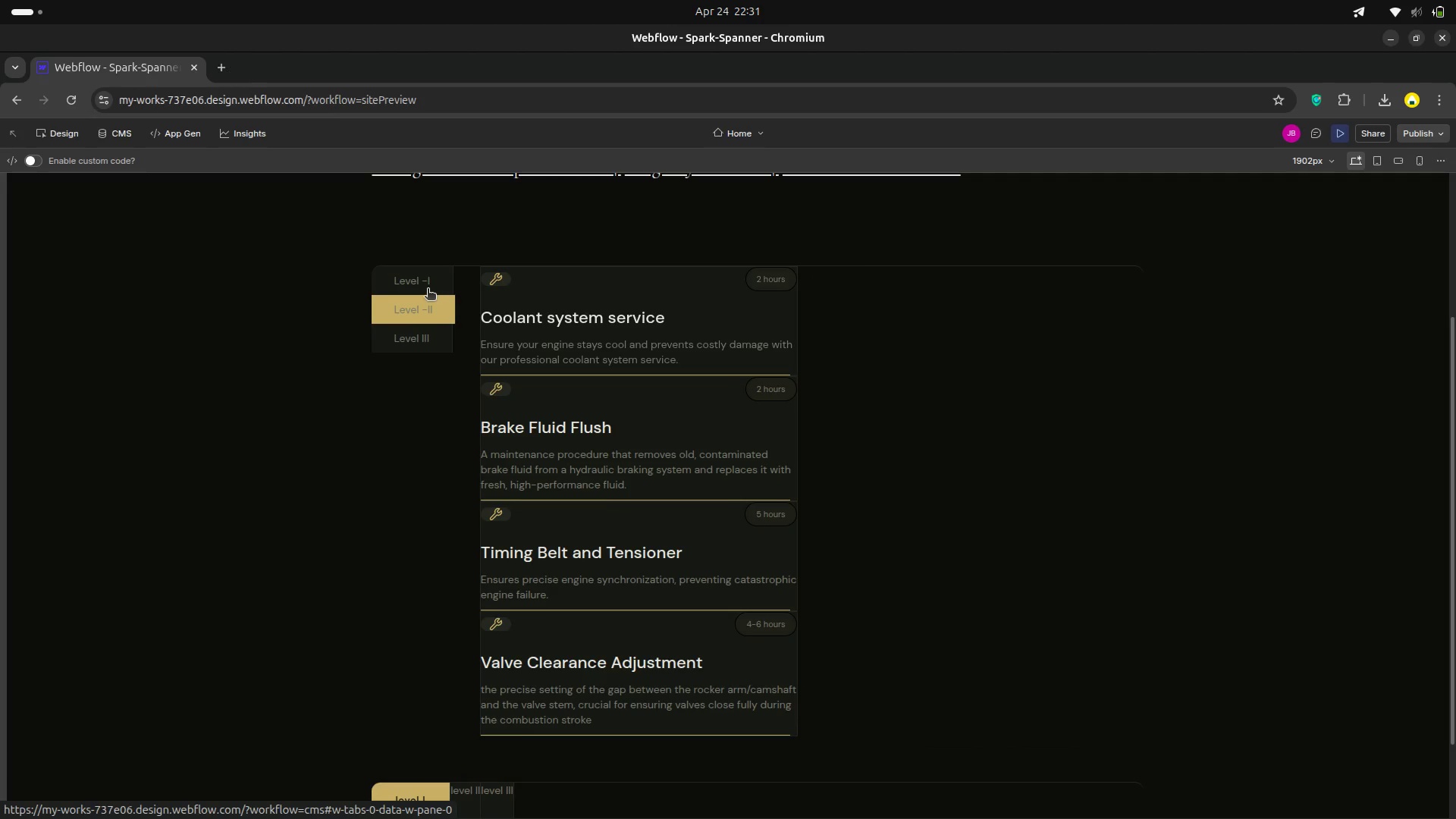 
left_click([428, 290])
 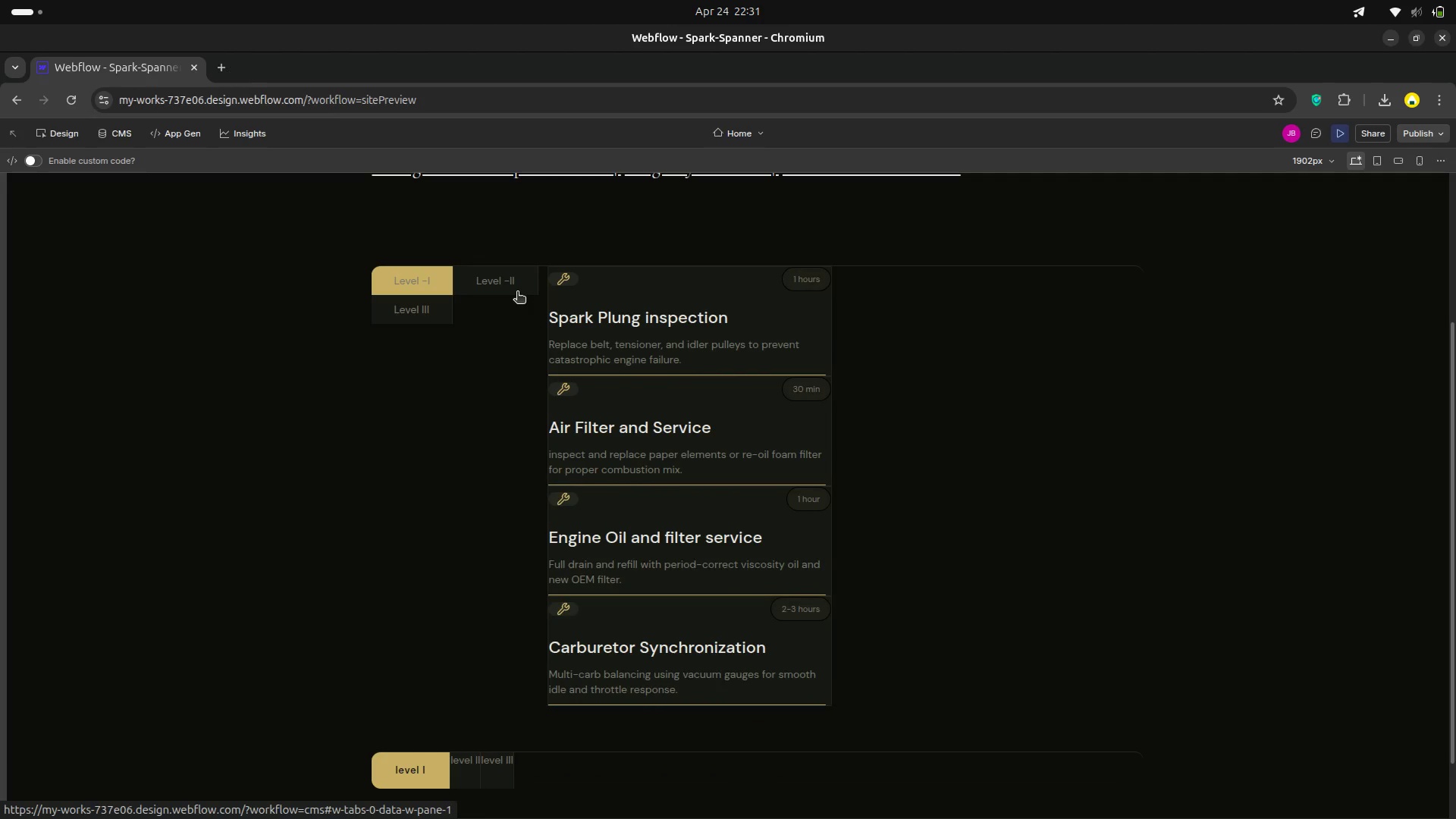 
left_click([517, 293])
 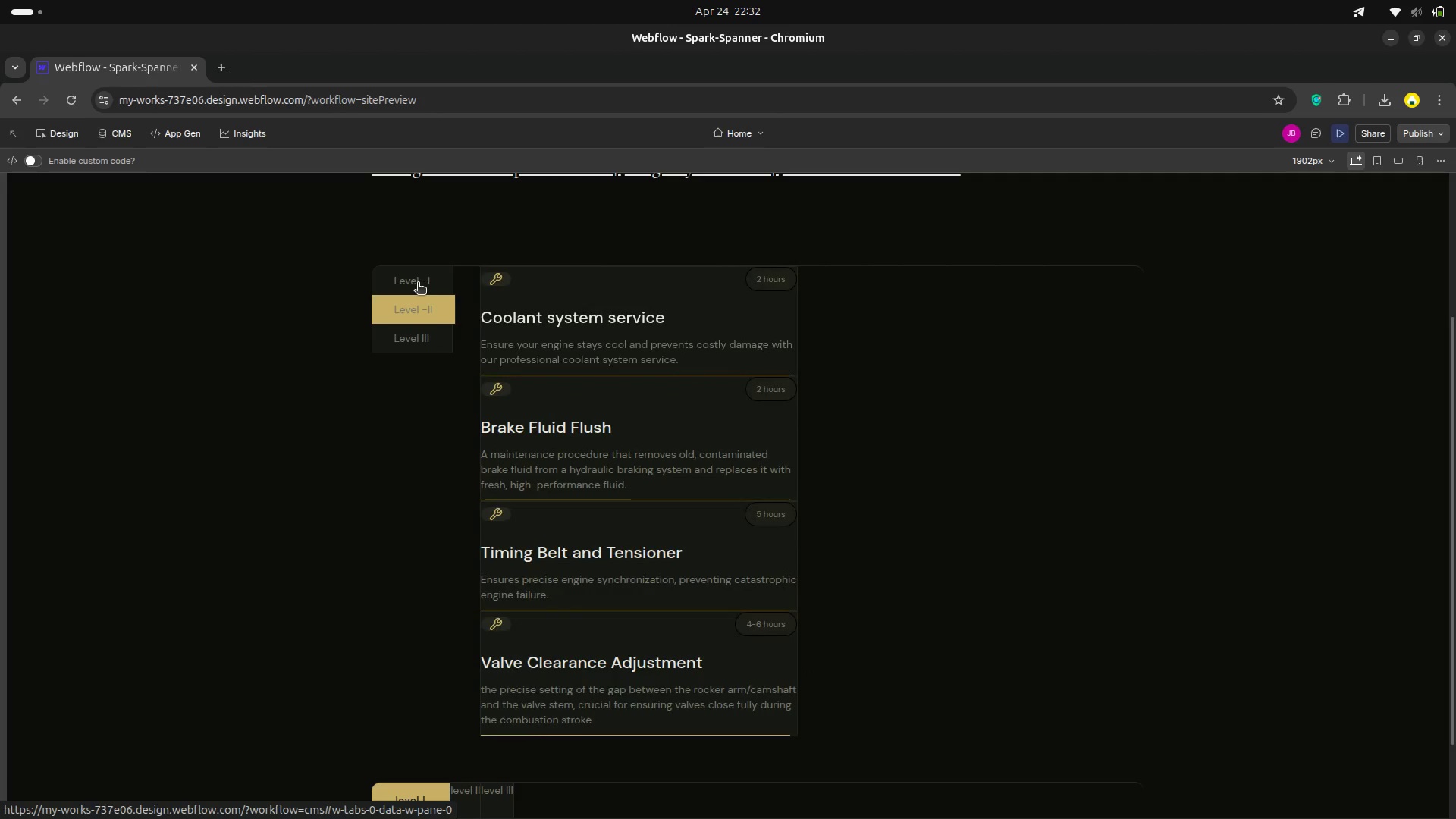 
left_click([418, 284])
 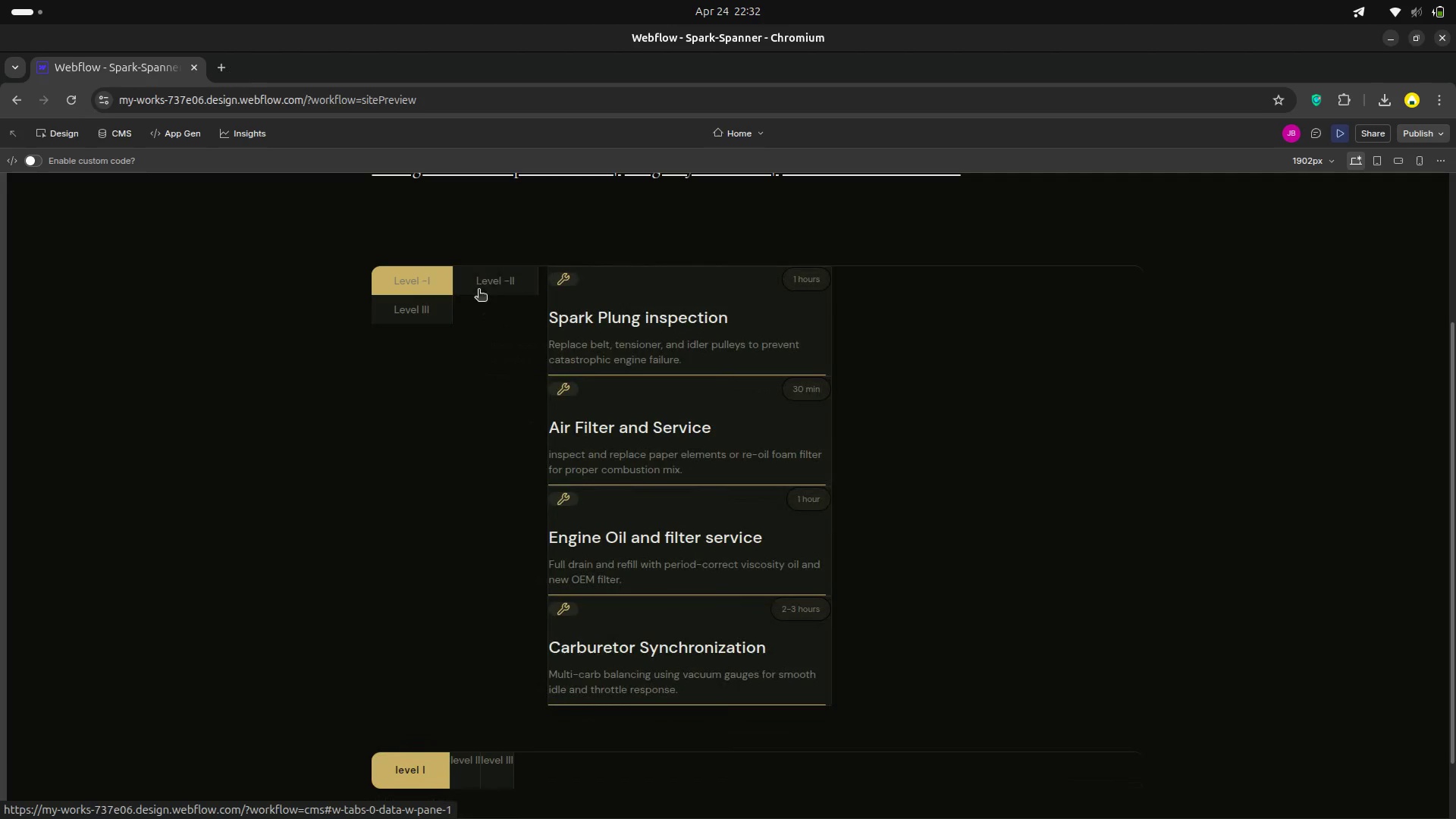 
left_click([479, 290])
 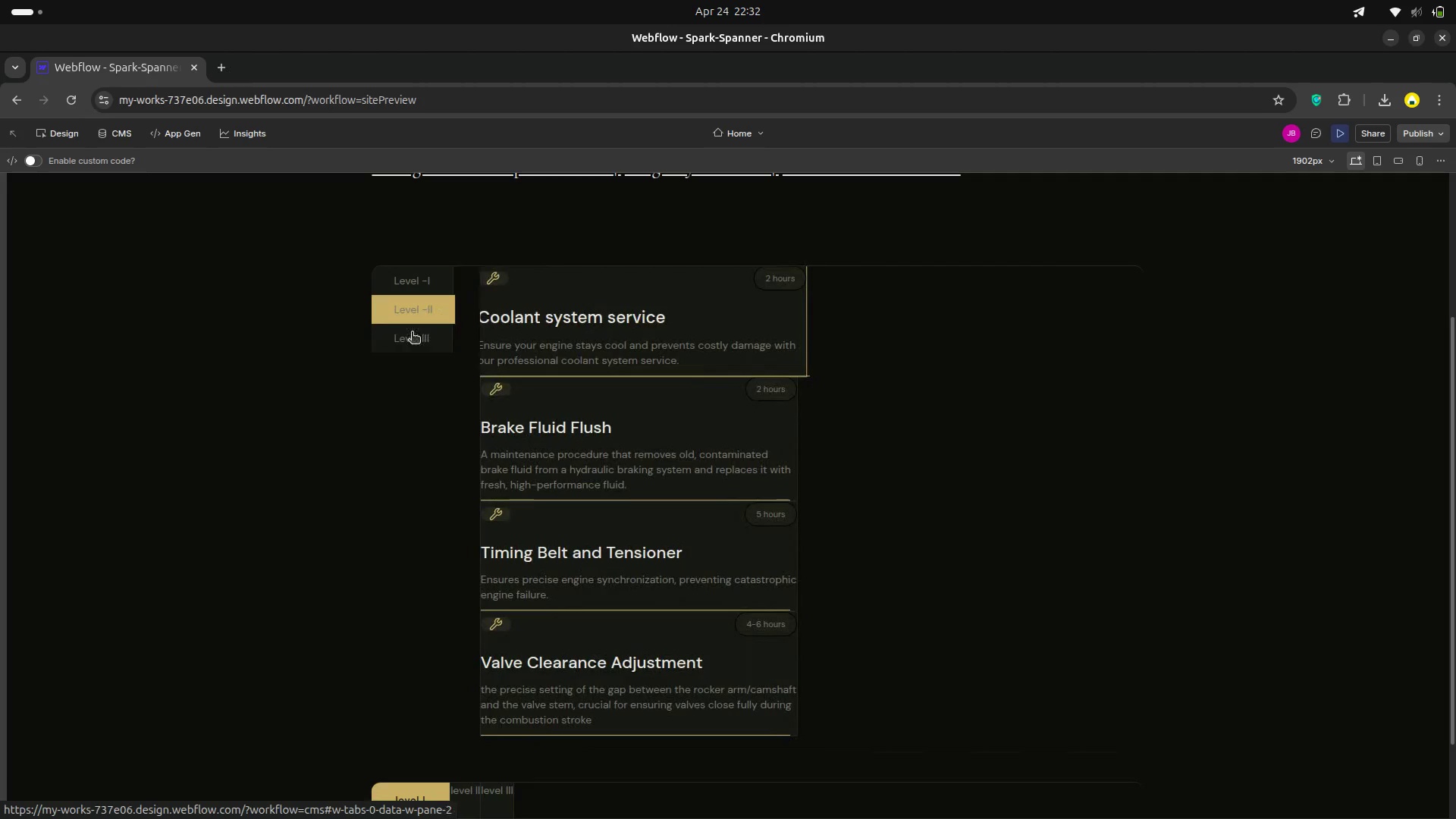 
left_click([412, 333])
 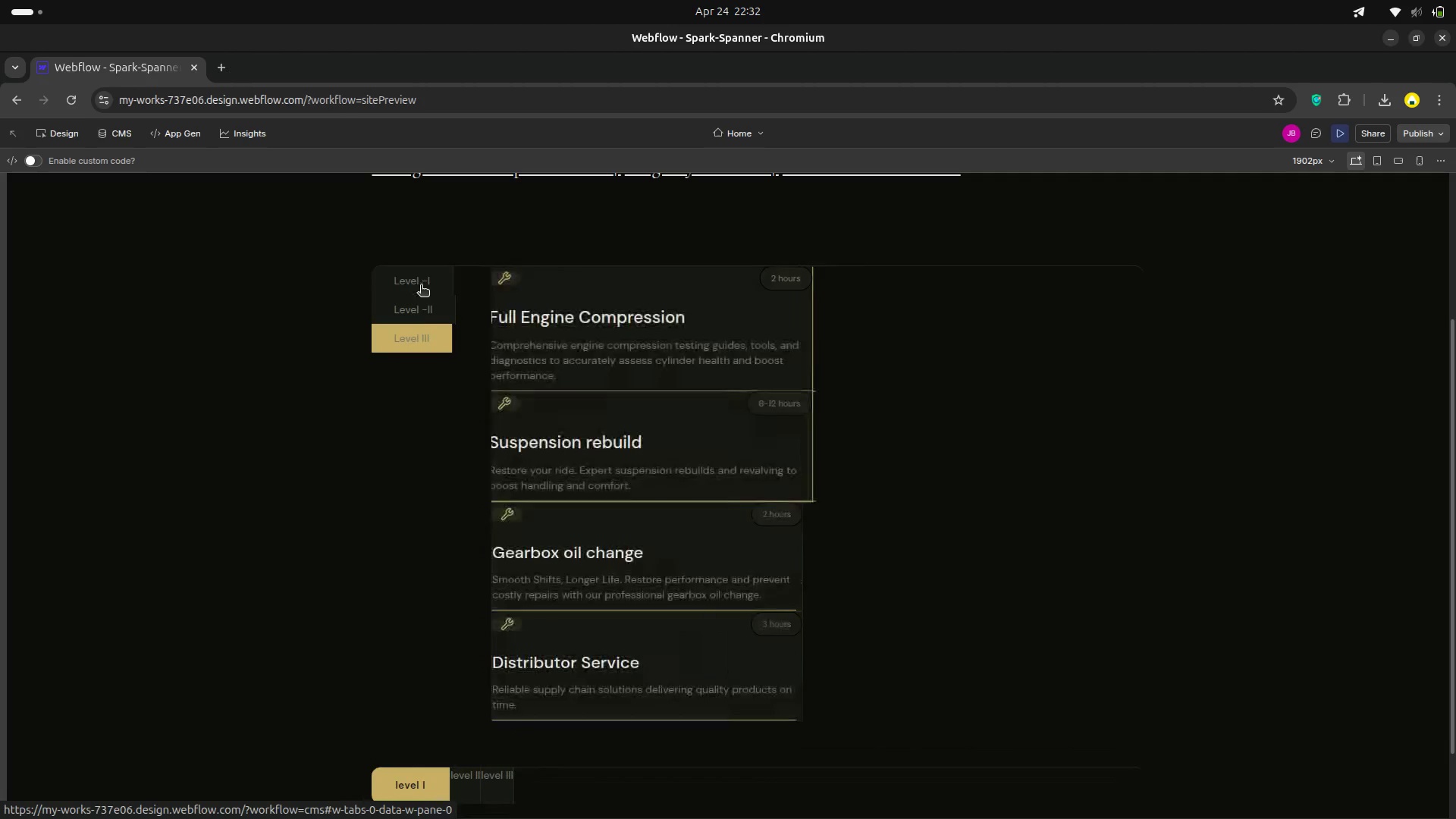 
left_click([421, 286])
 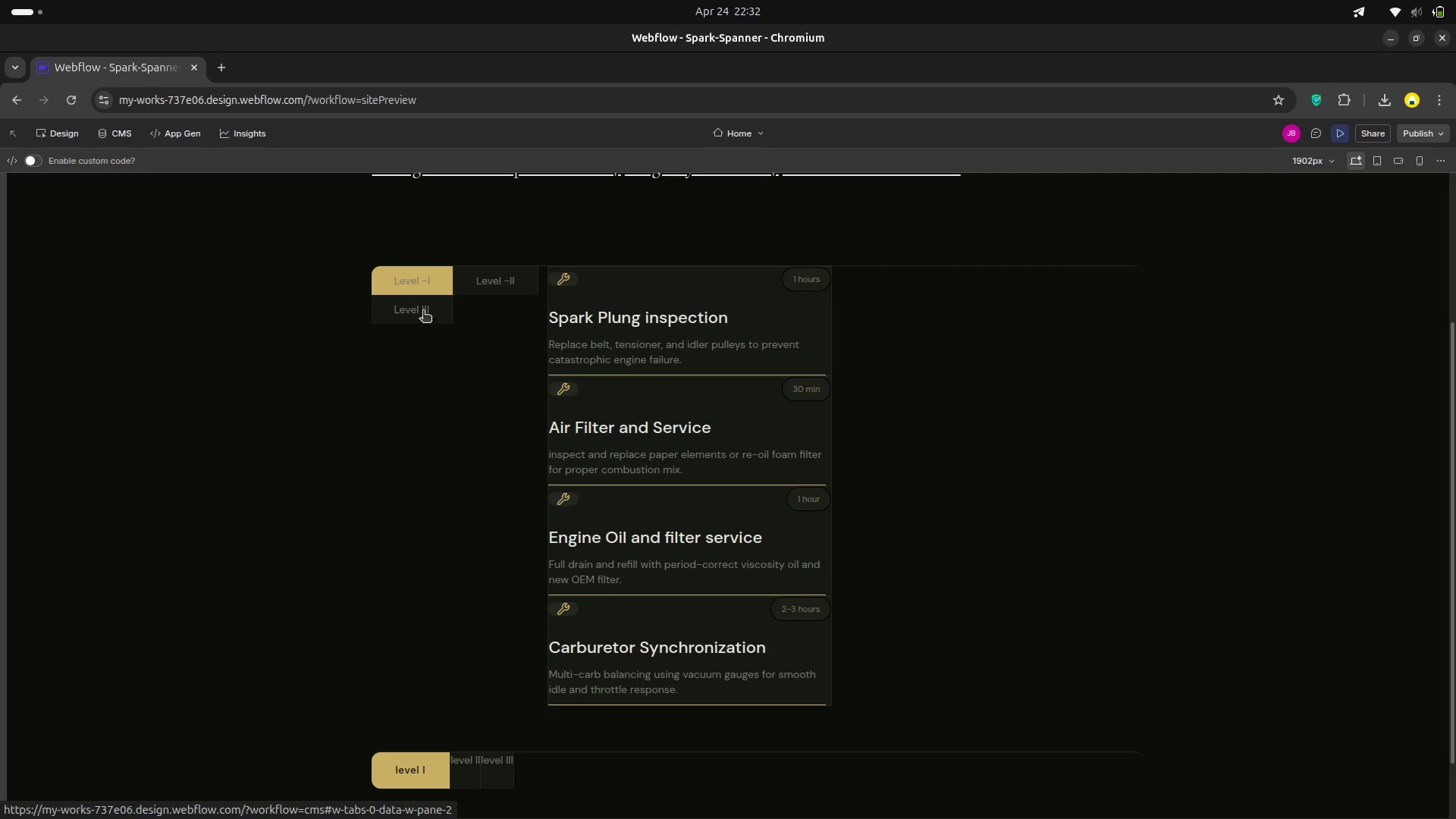 
left_click([423, 312])
 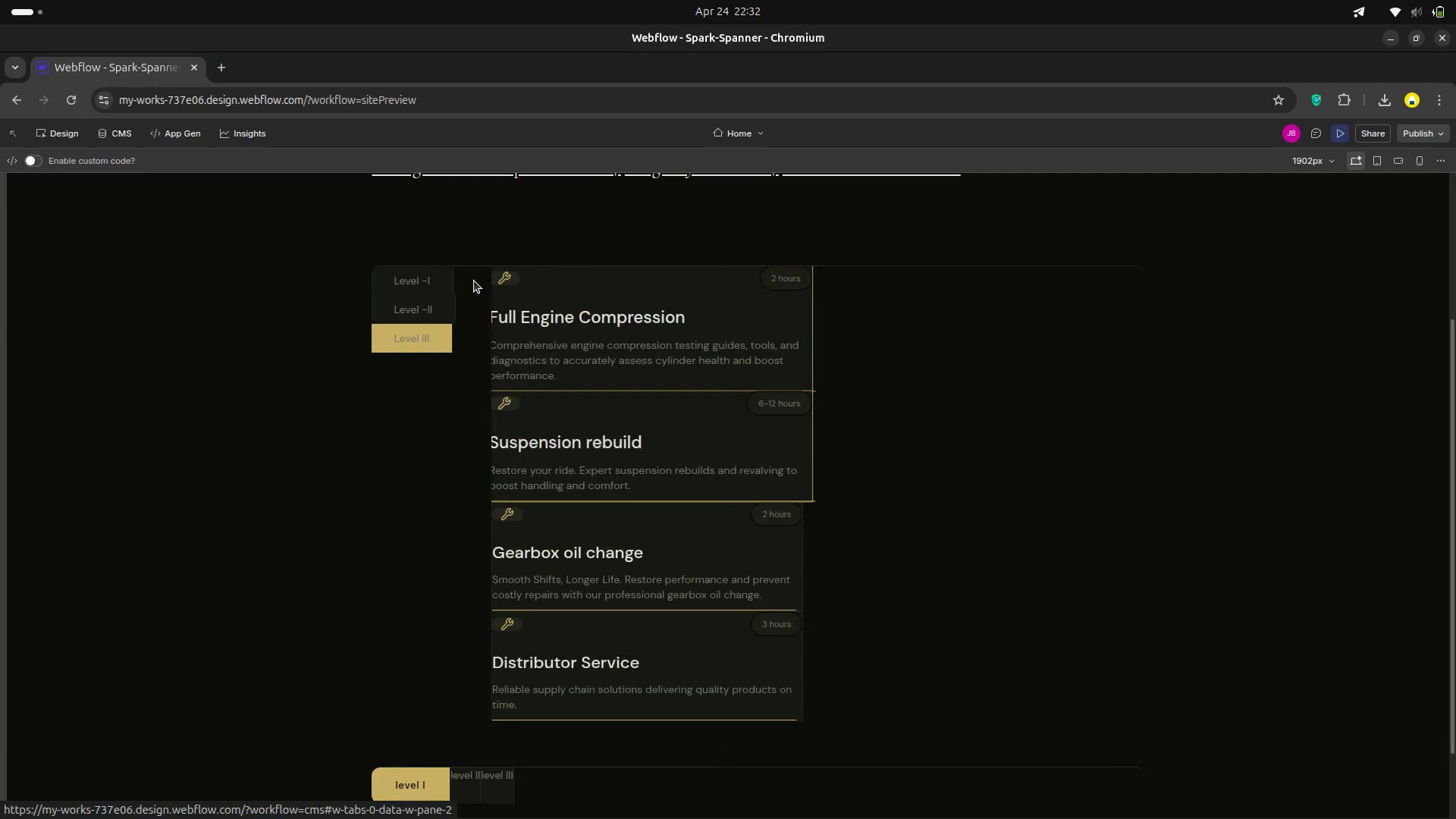 
left_click([474, 281])
 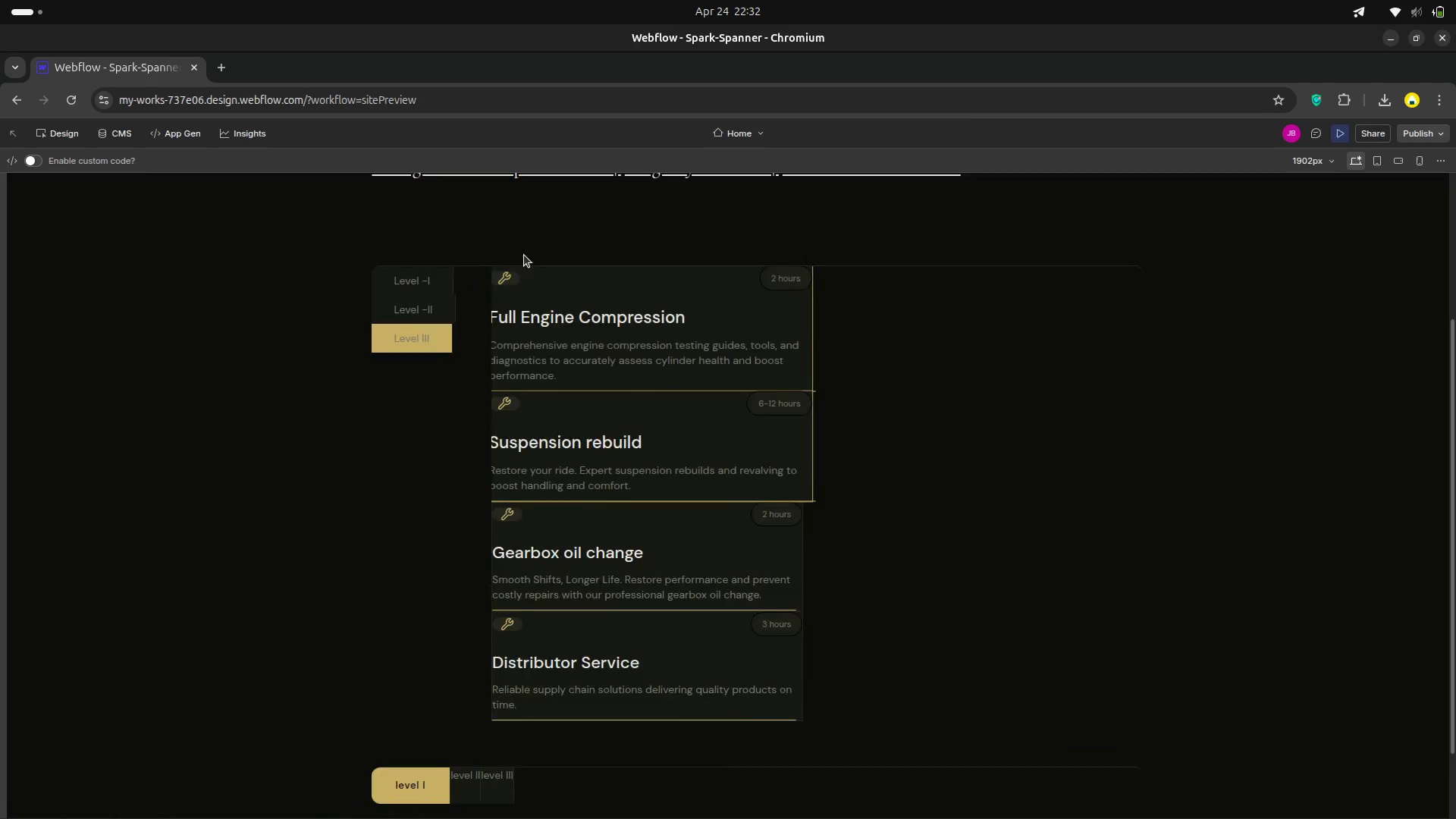 
scroll: coordinate [524, 255], scroll_direction: up, amount: 3.0
 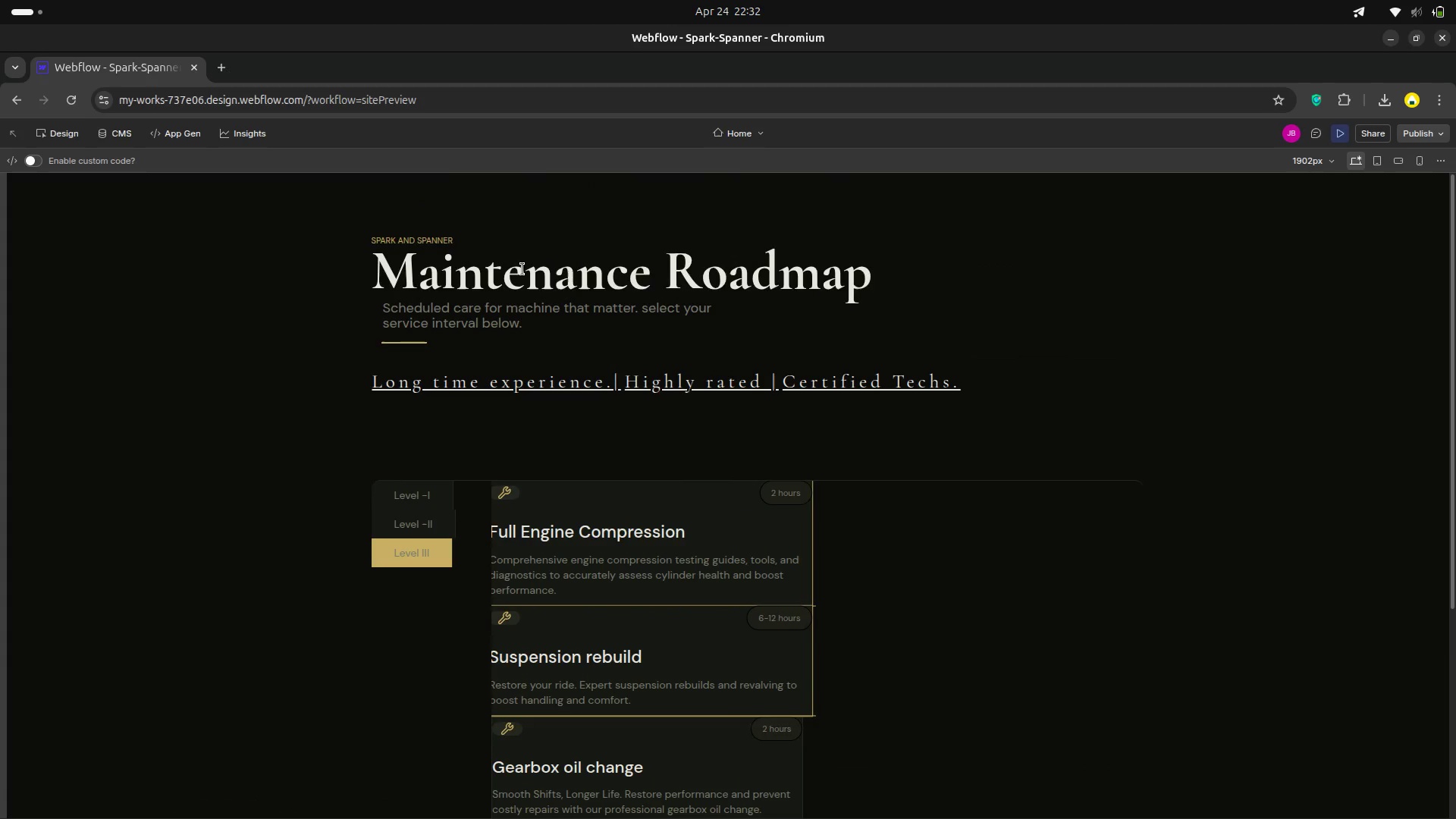 
scroll: coordinate [517, 366], scroll_direction: down, amount: 3.0
 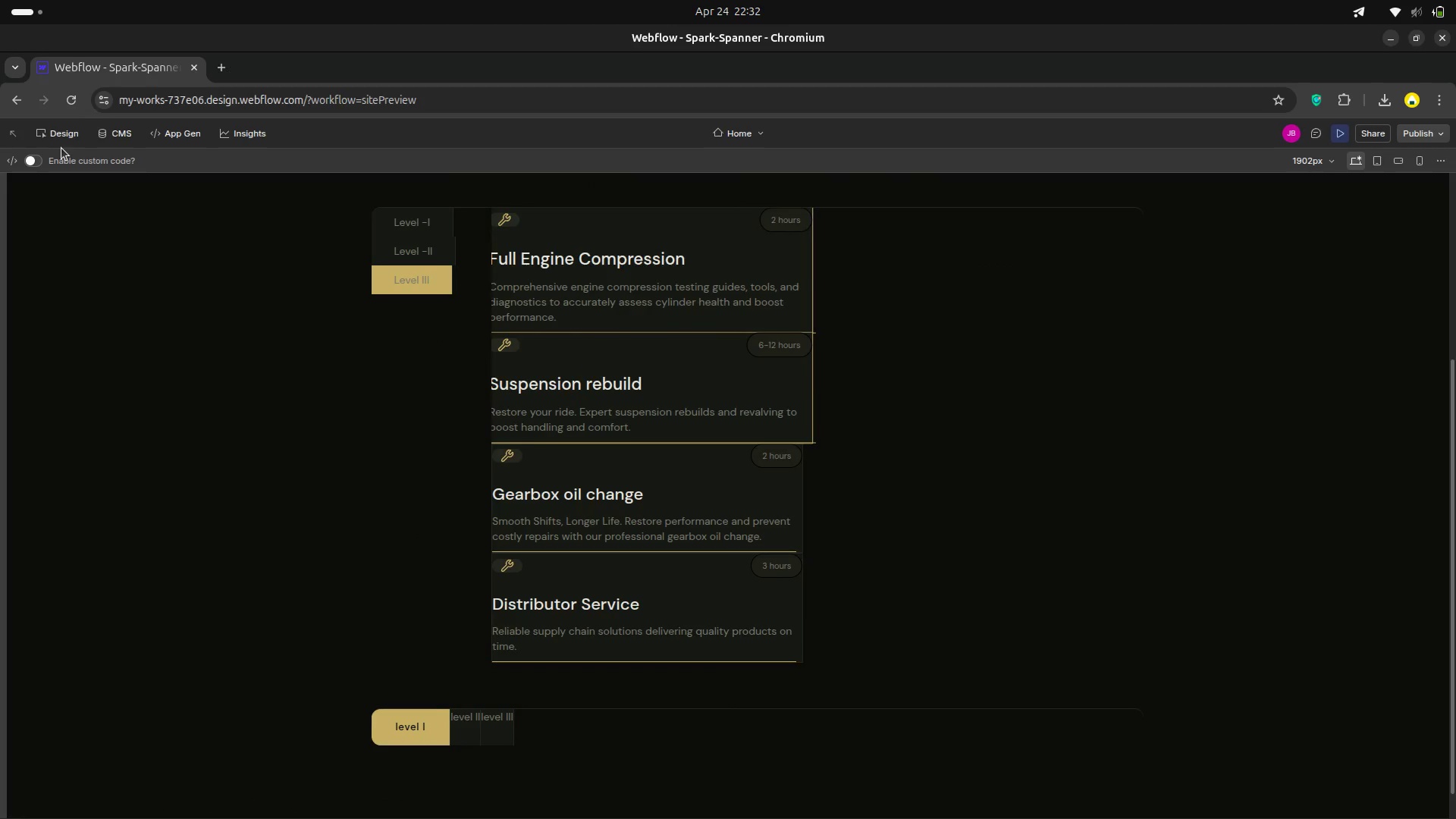 
left_click([67, 136])
 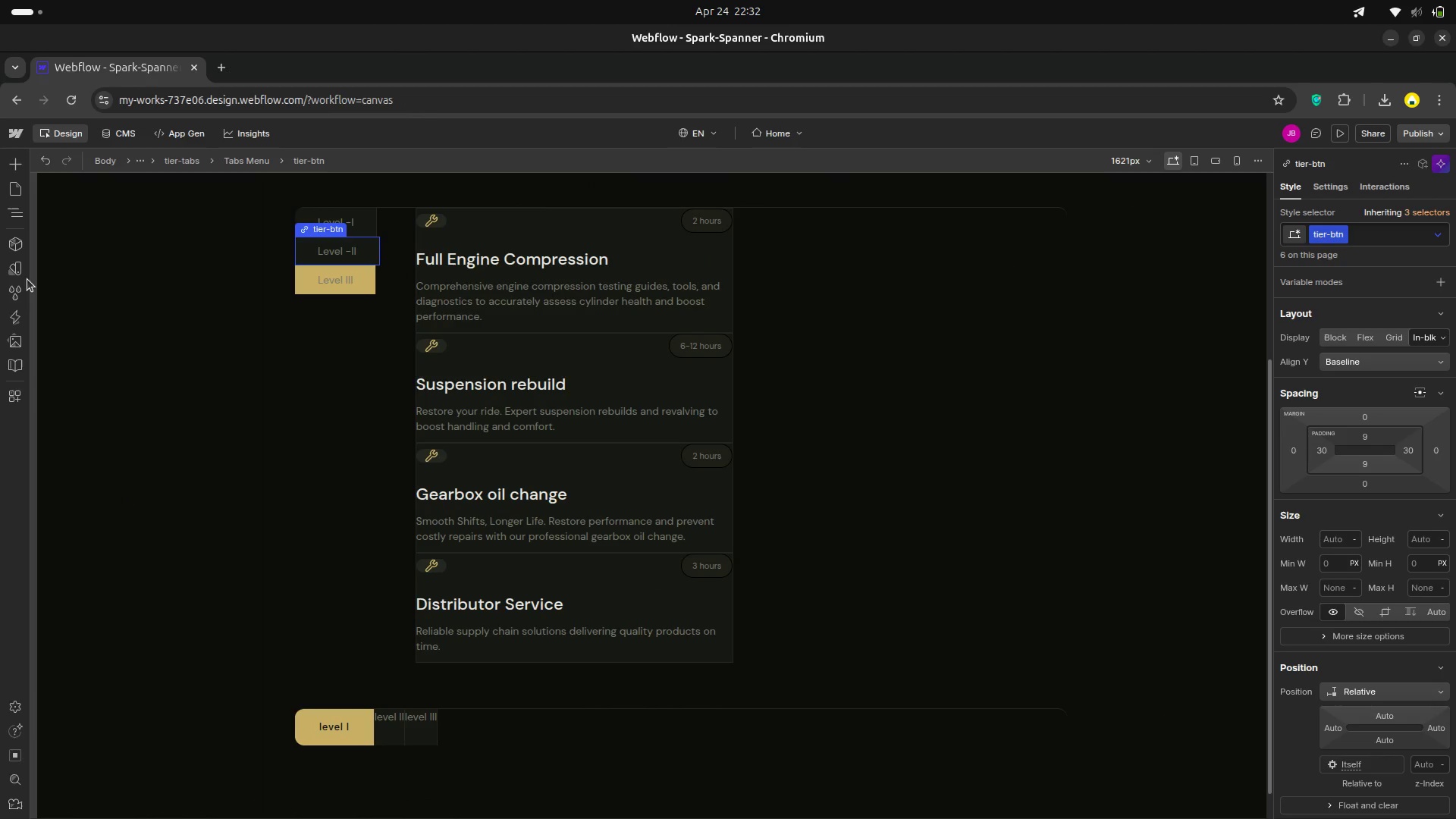 
left_click([16, 217])
 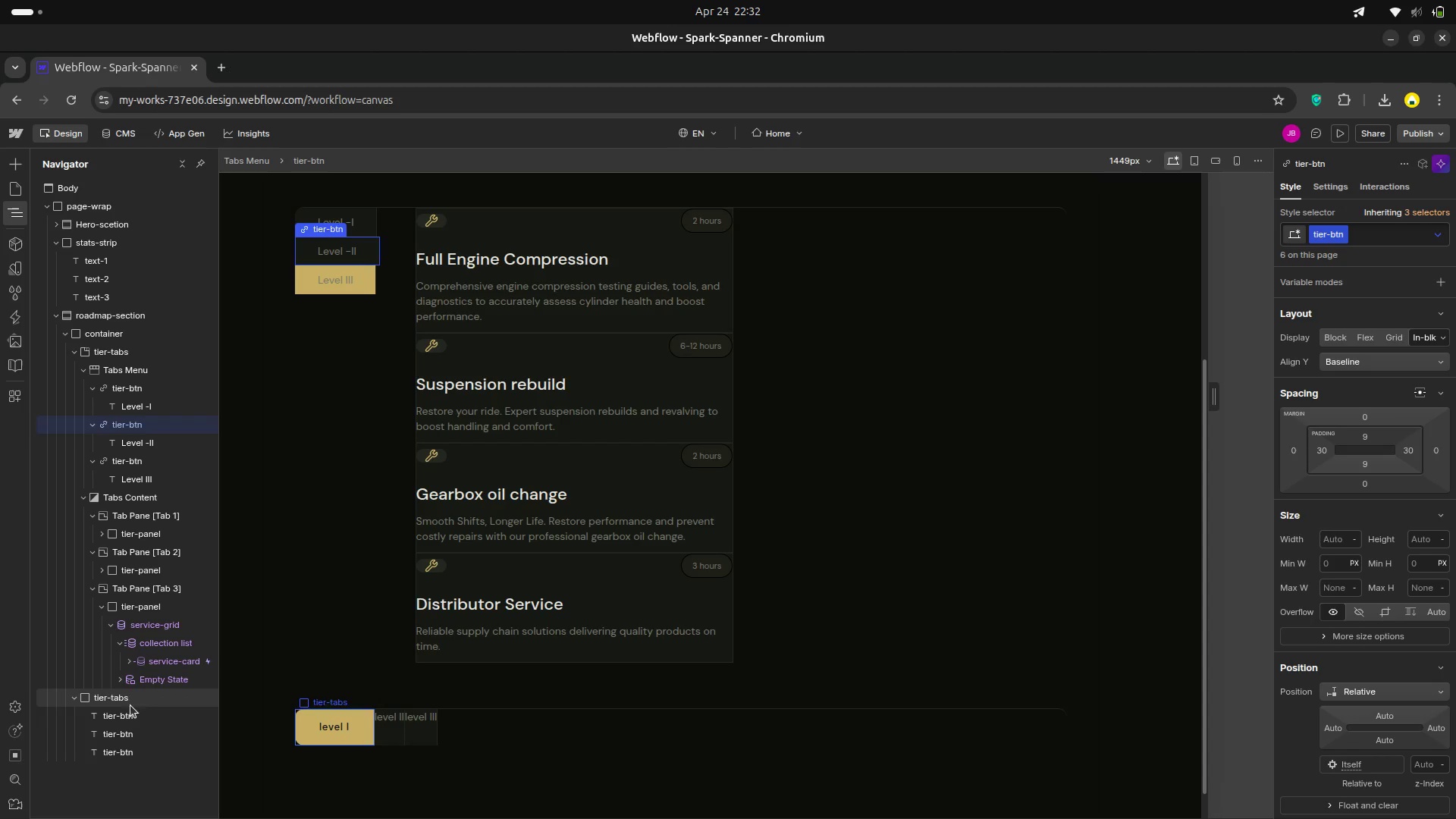 
right_click([113, 695])
 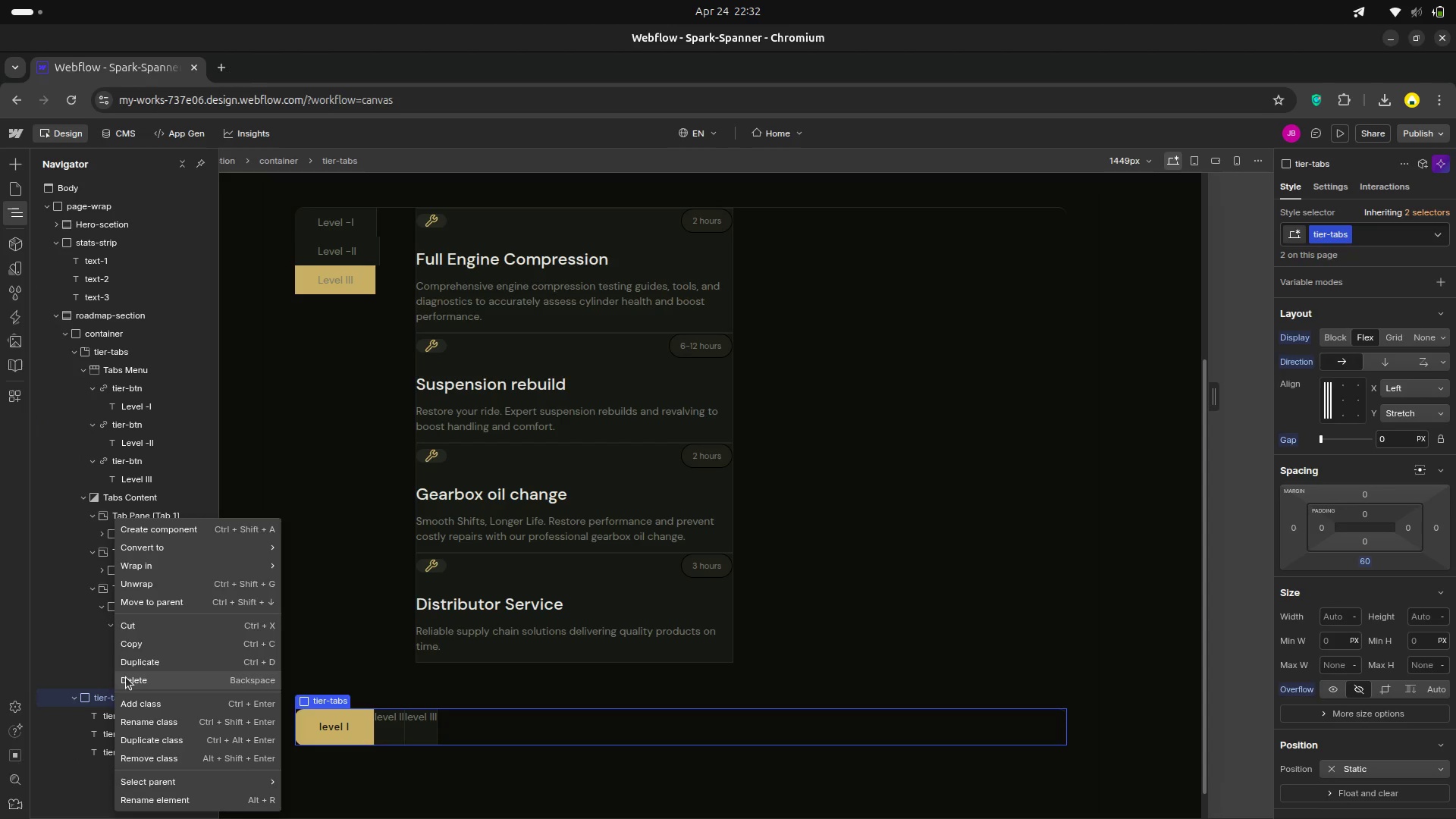 
left_click([126, 677])
 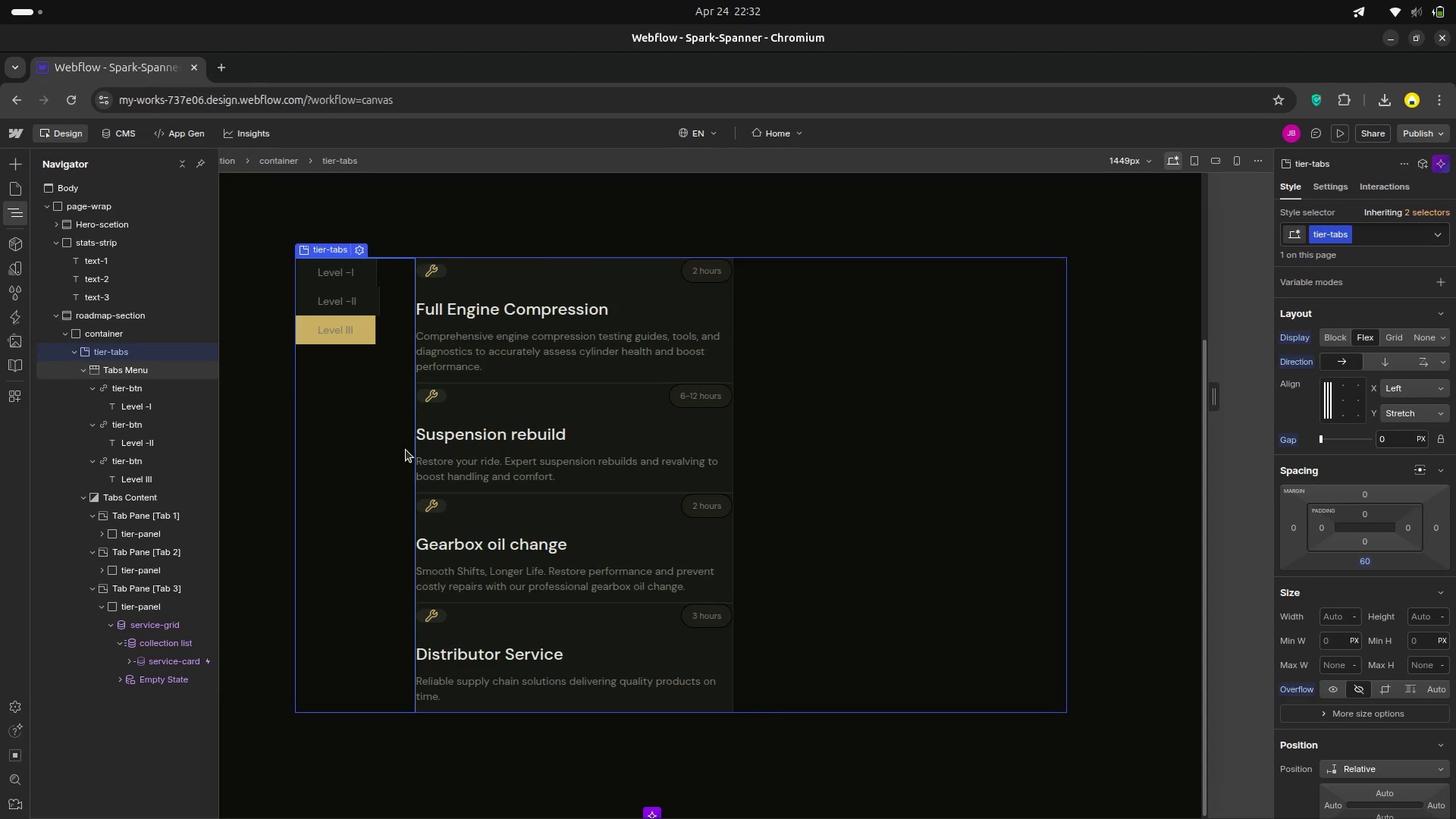 
scroll: coordinate [416, 425], scroll_direction: up, amount: 5.0
 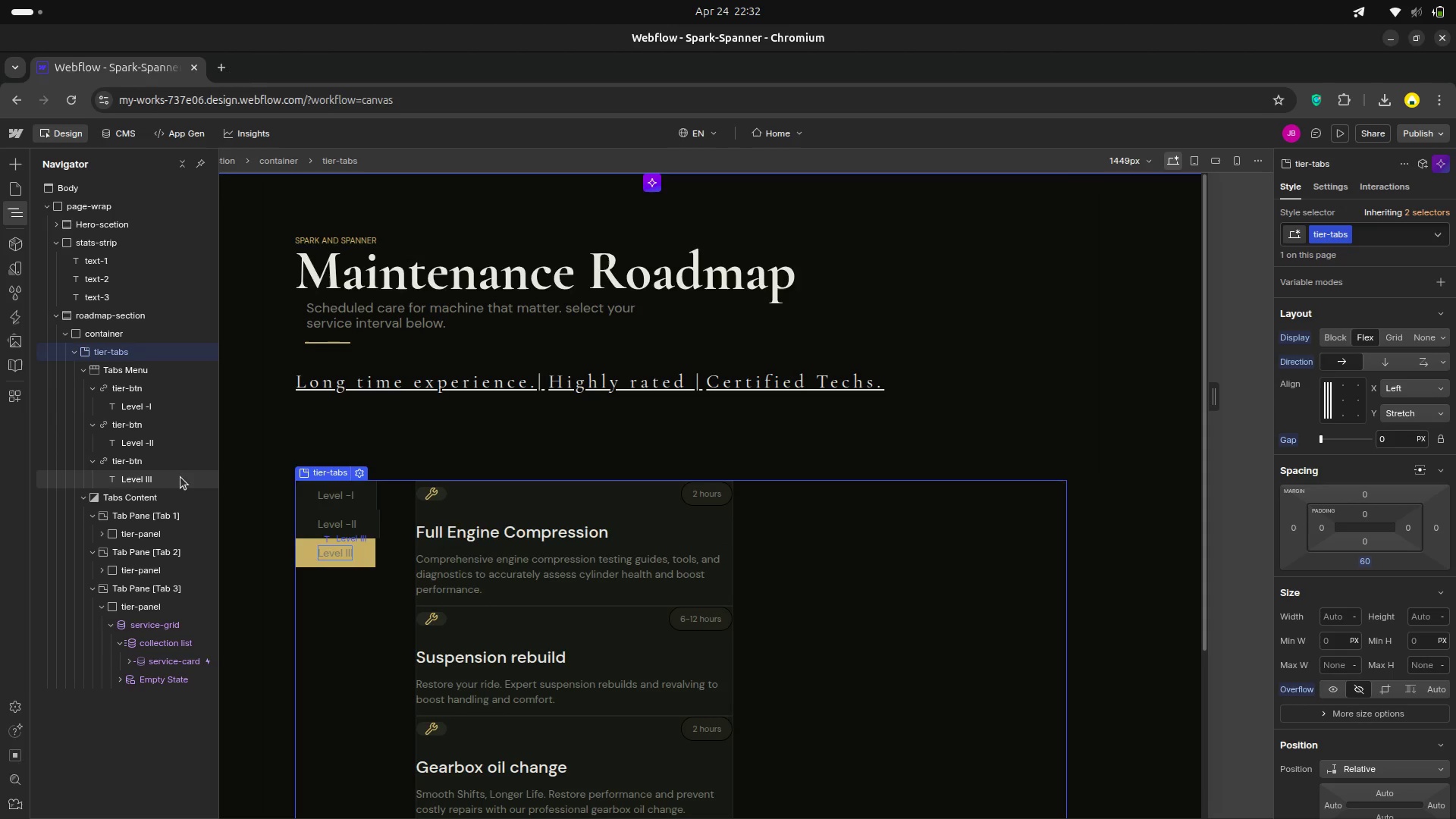 
wait(12.81)
 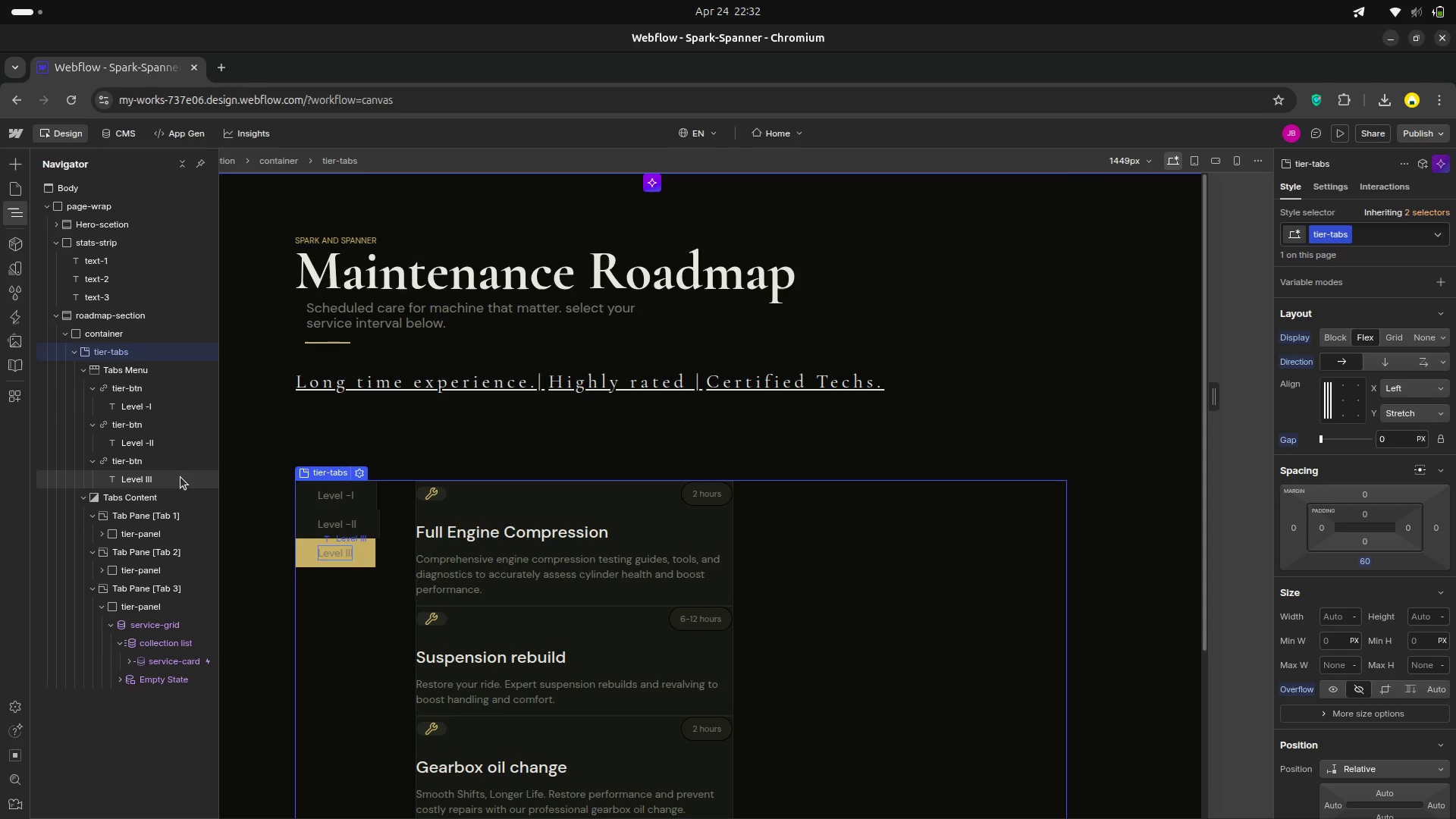 
left_click([153, 539])
 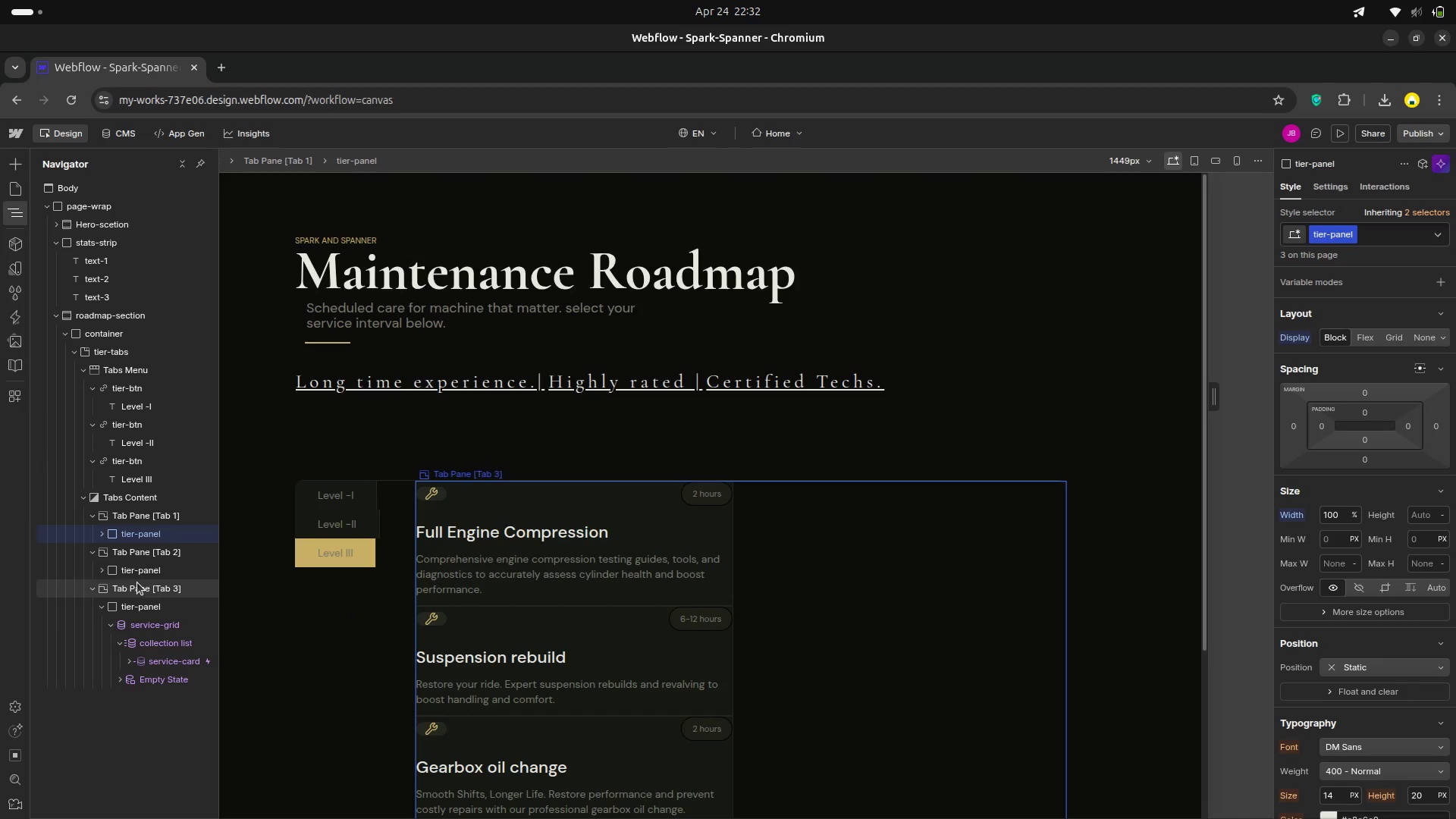 
left_click([127, 533])
 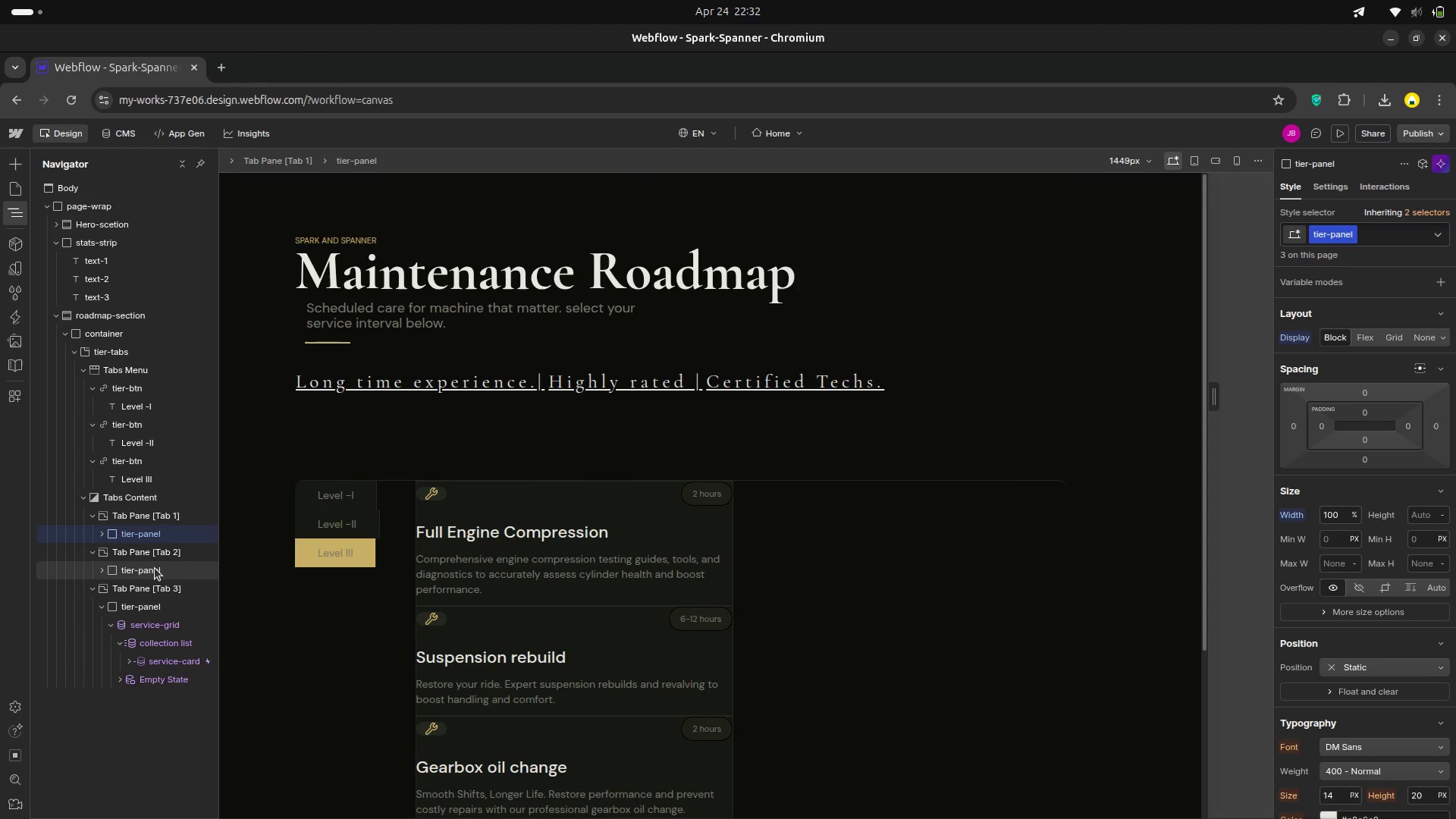 
left_click([155, 568])
 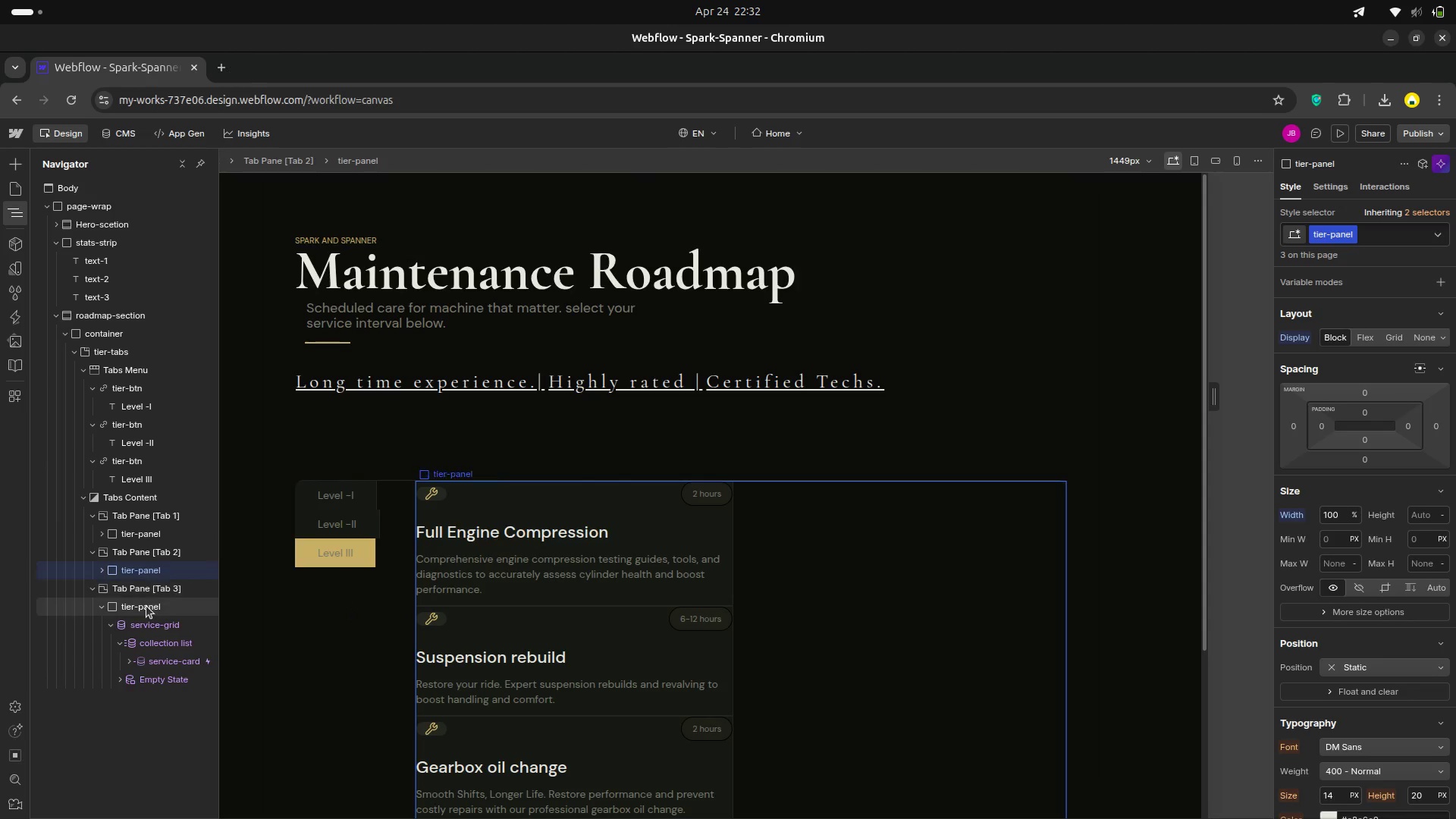 
left_click([146, 606])
 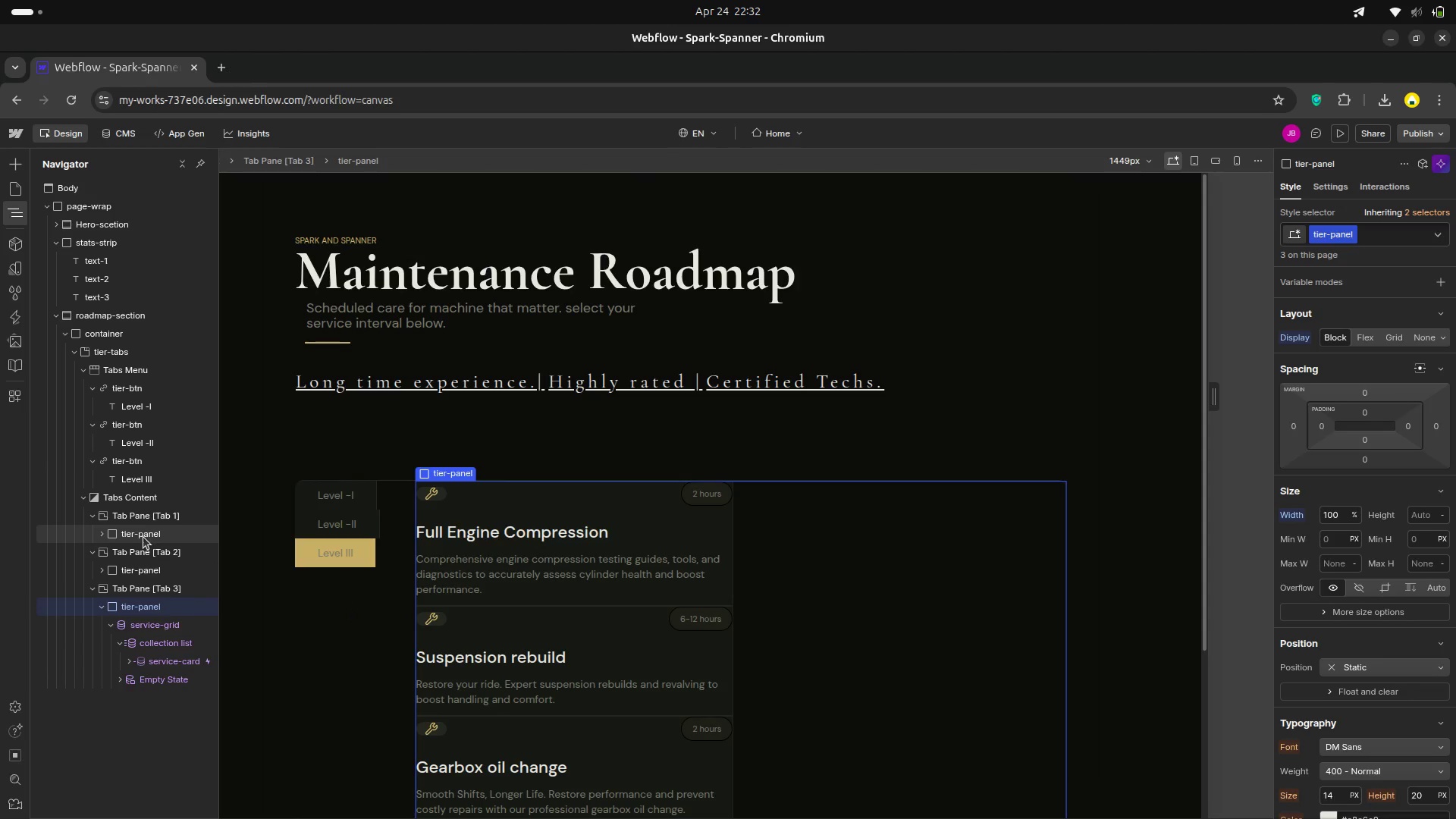 
left_click([143, 537])
 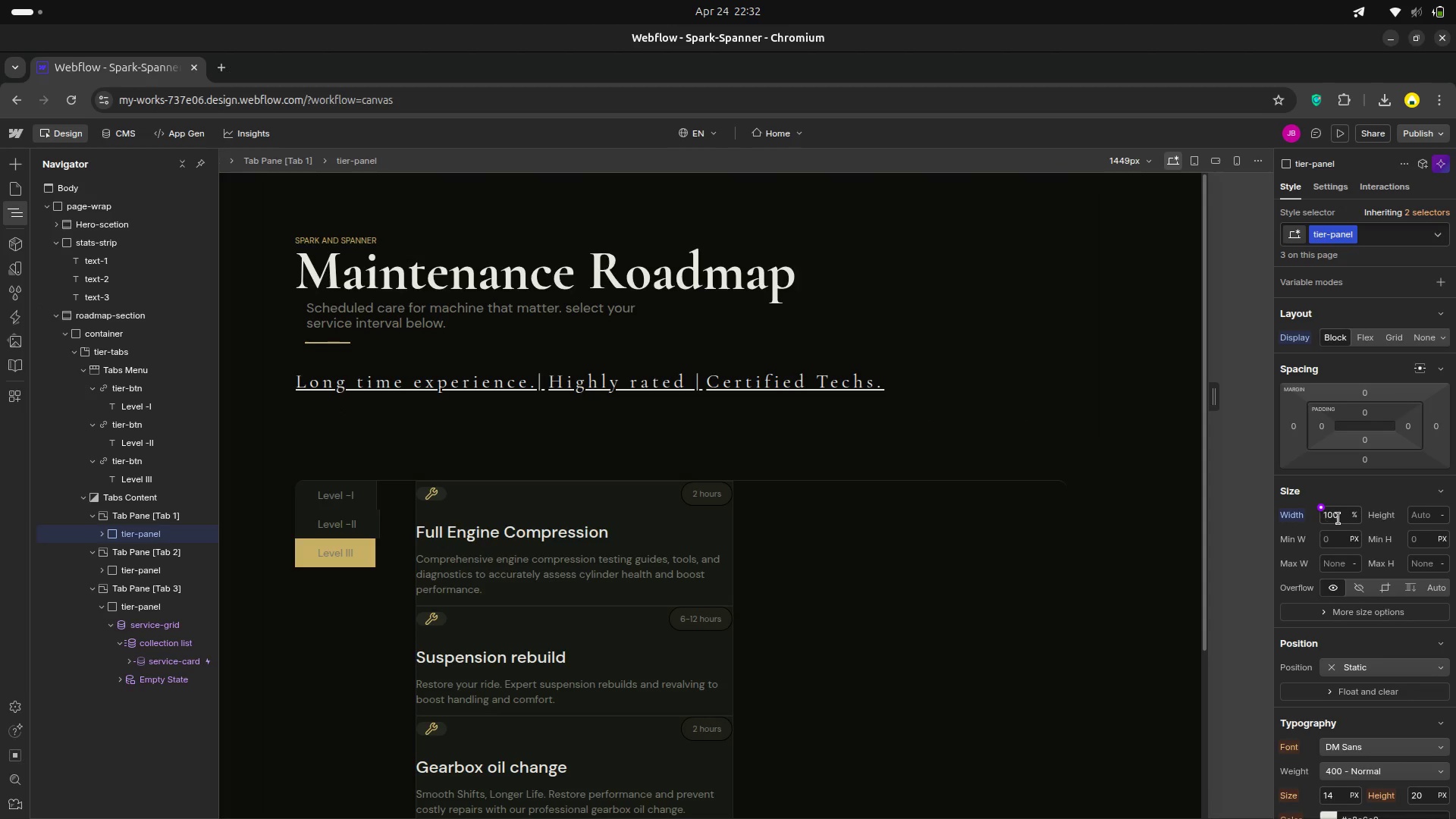 
wait(5.26)
 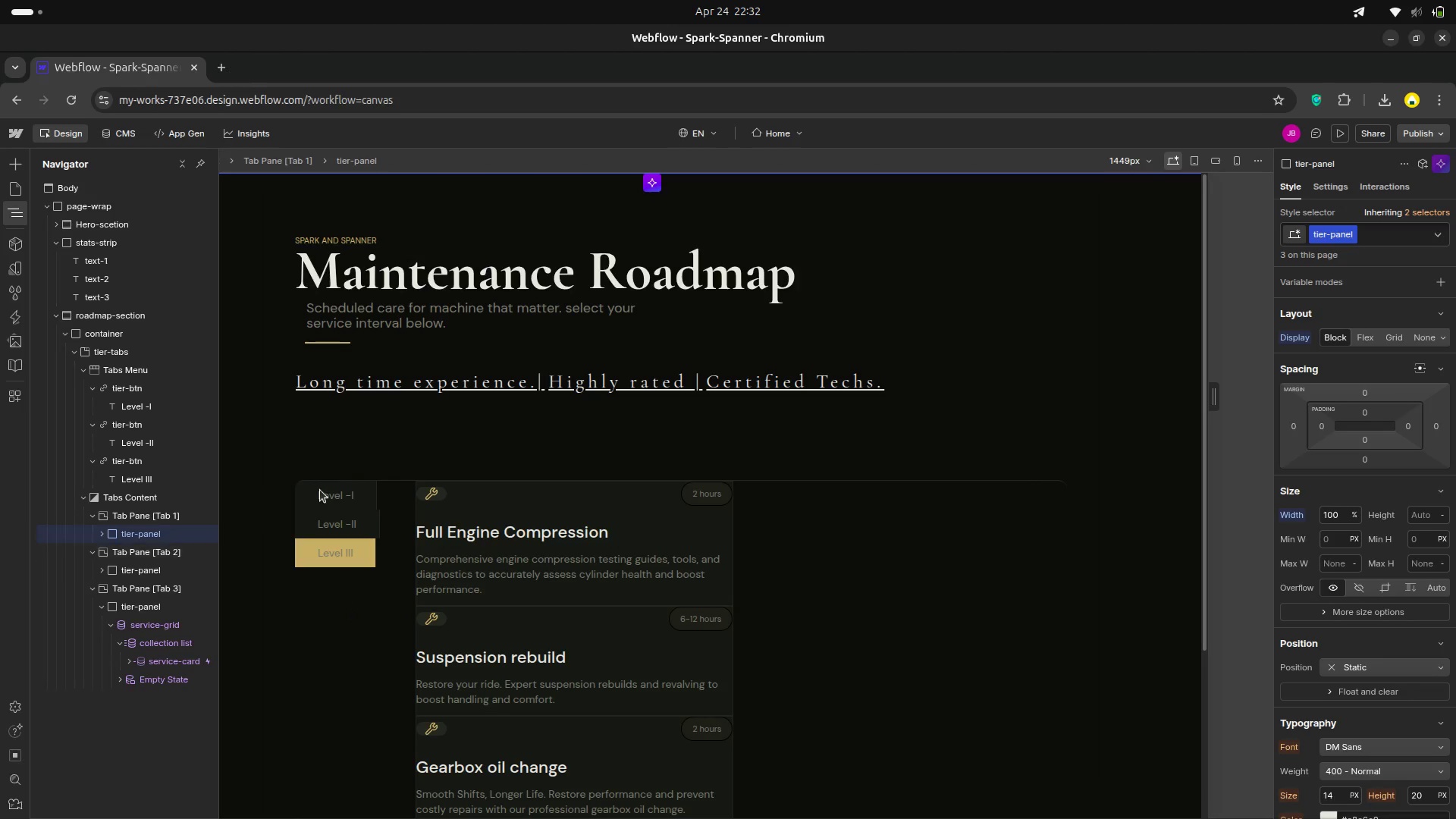 
left_click([1339, 519])
 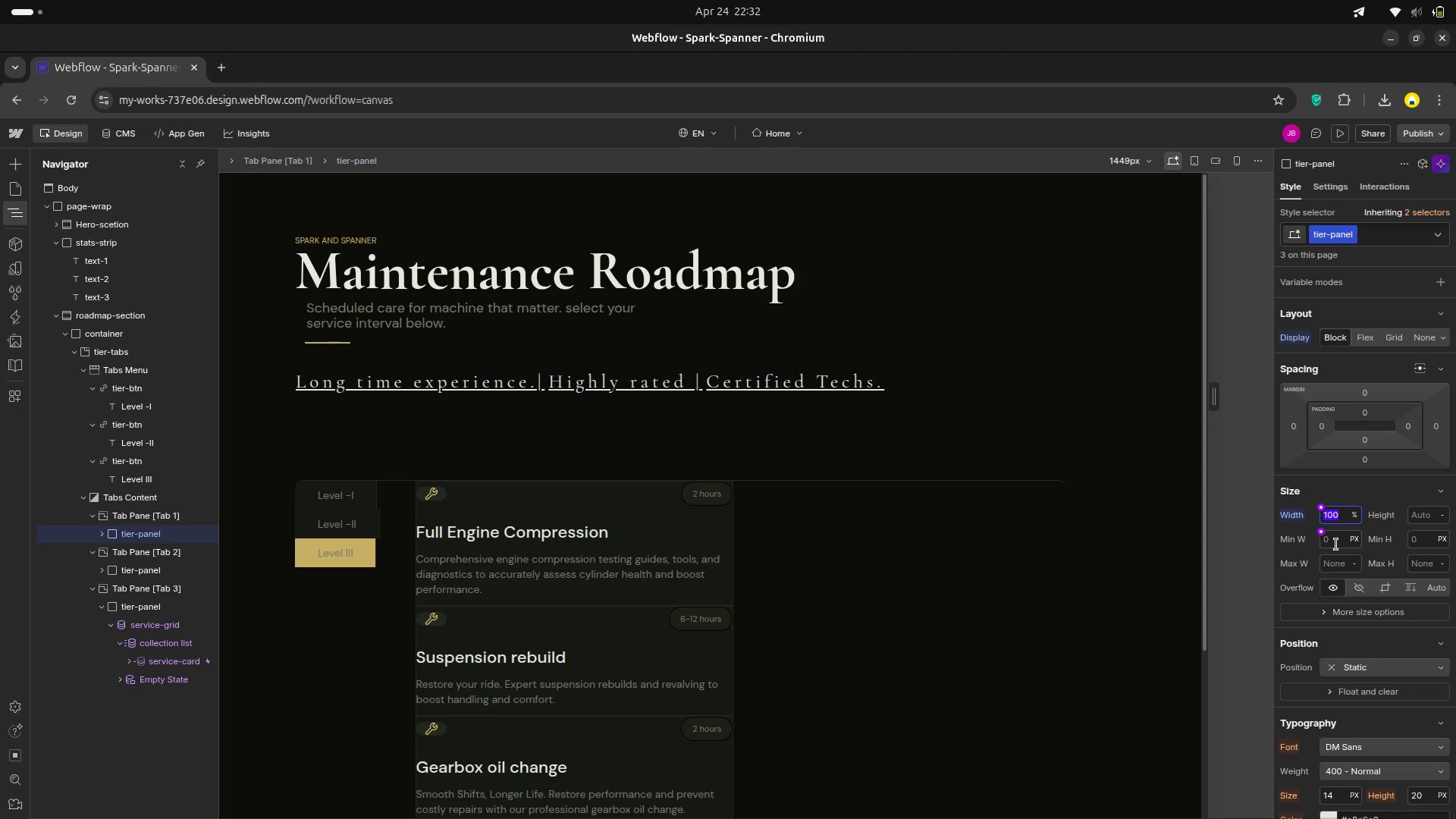 
key(Backspace)
type(auto)
 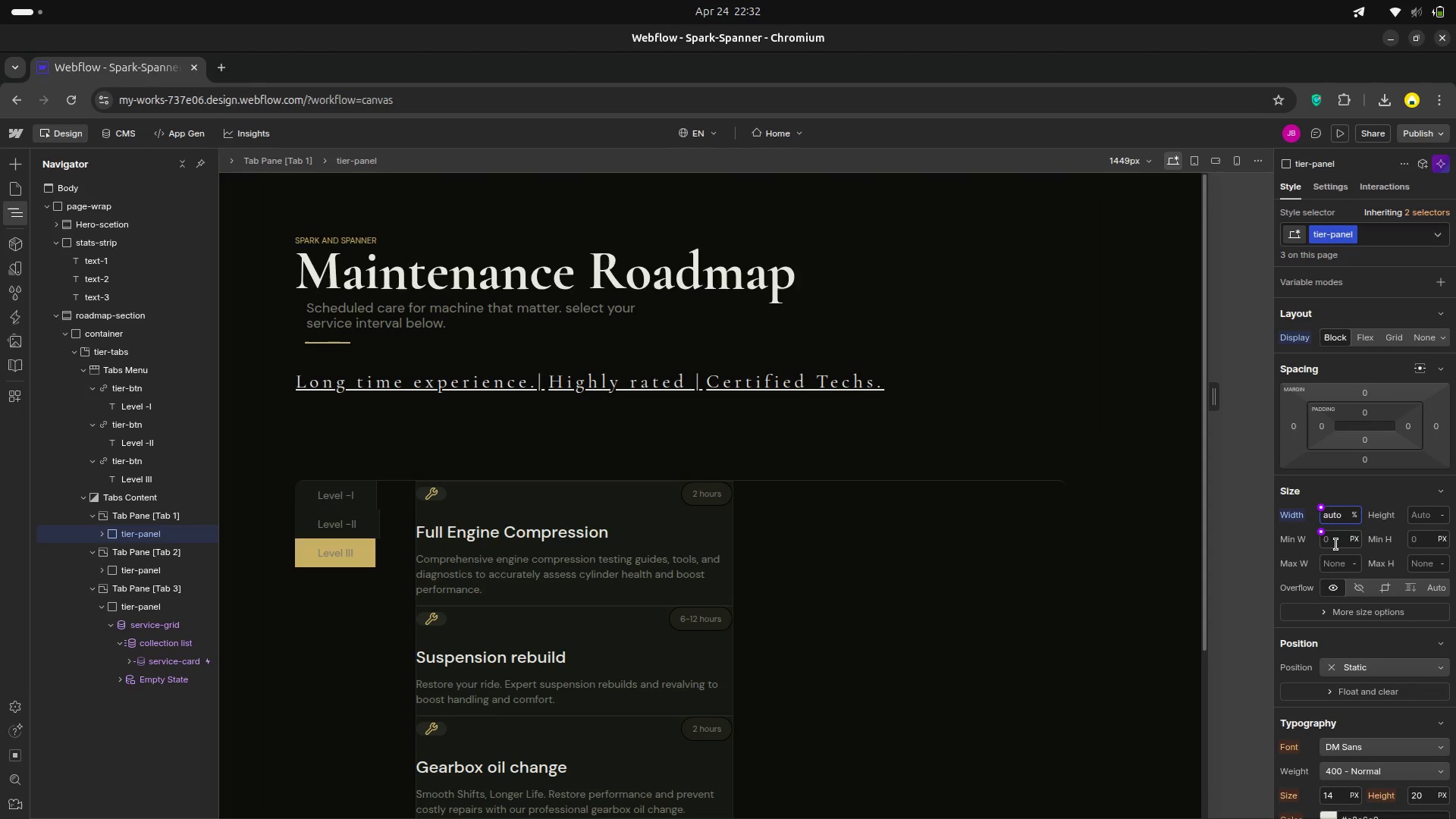 
key(Enter)
 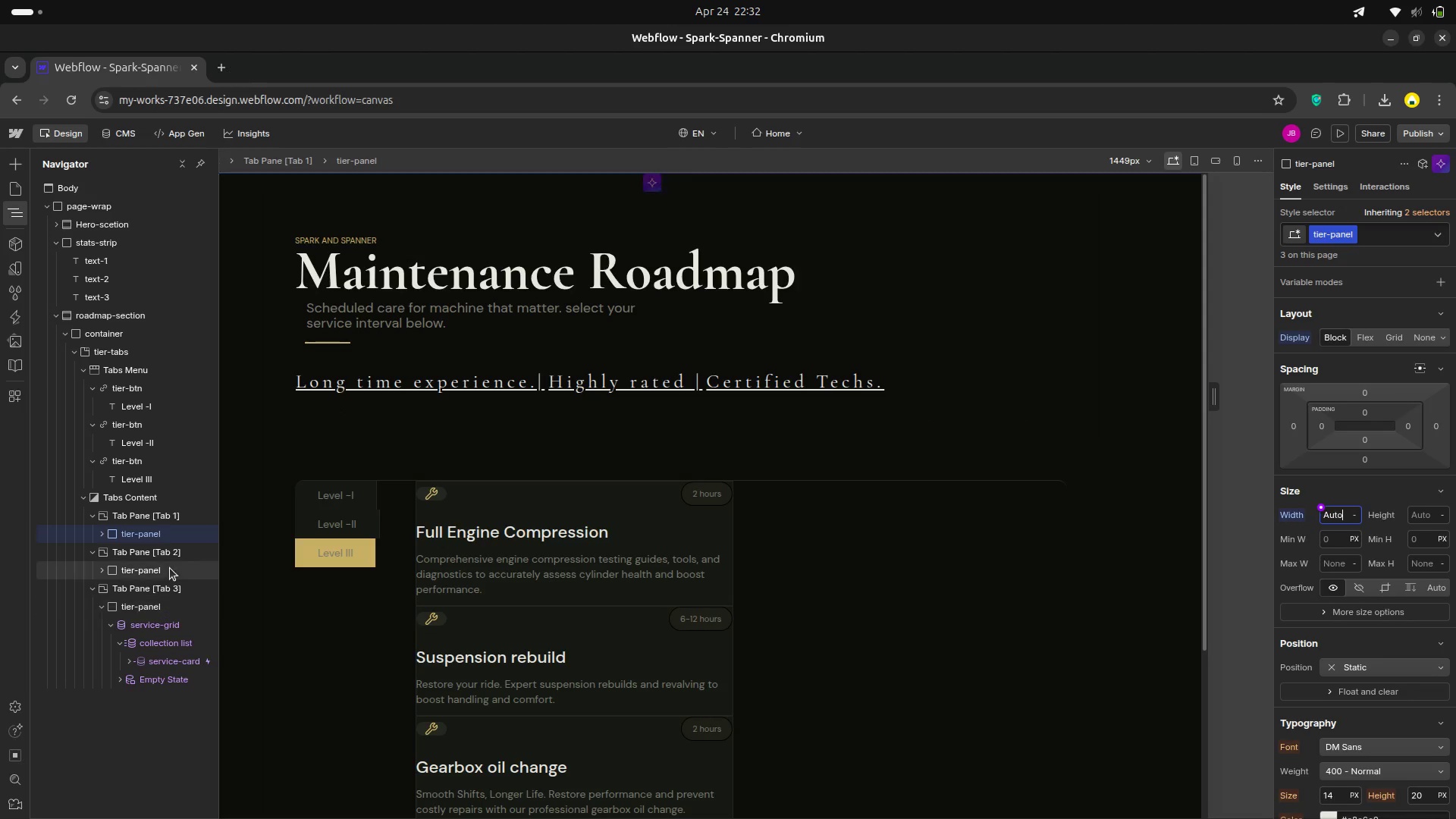 
left_click([161, 570])
 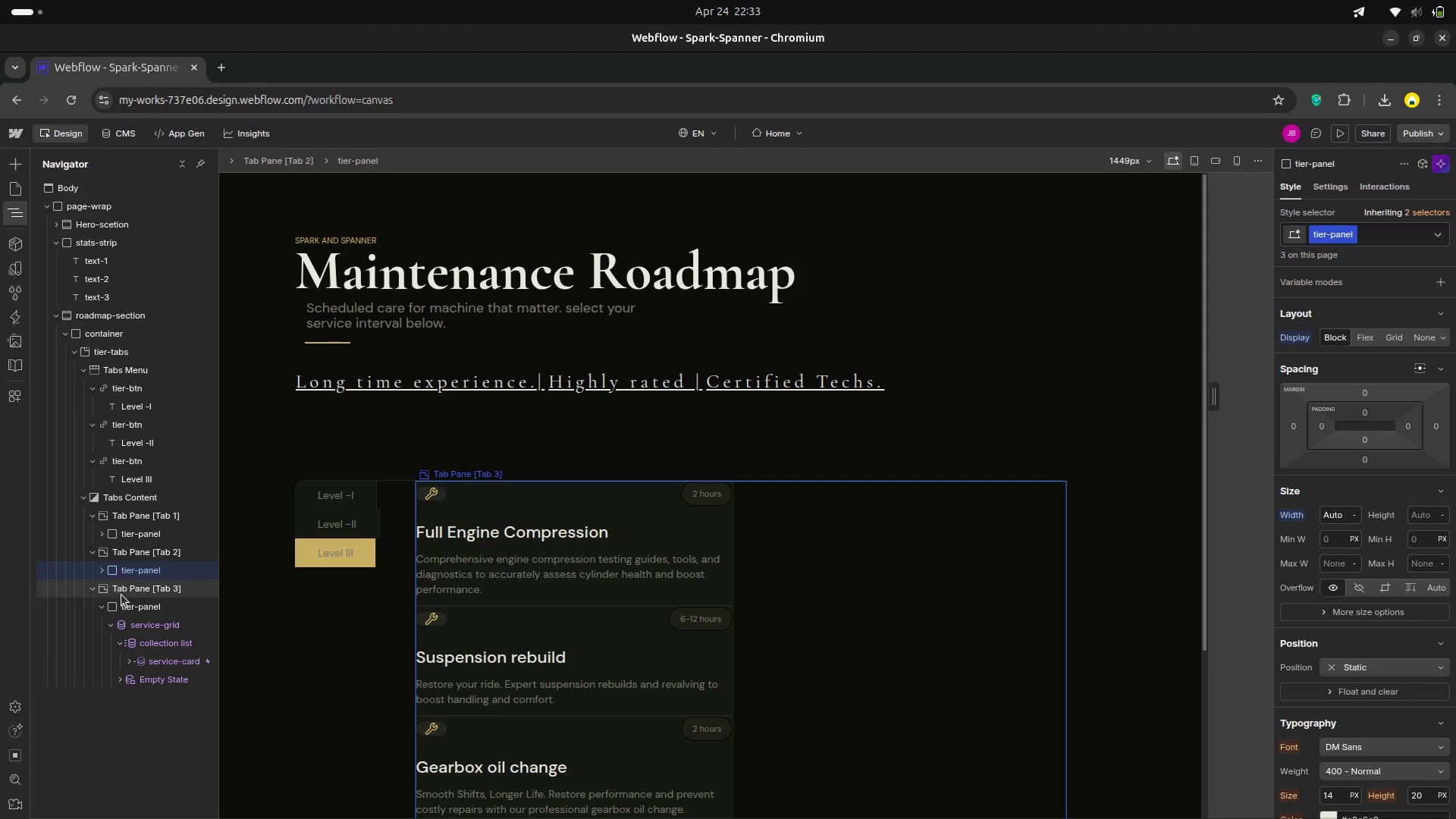 
left_click([127, 607])
 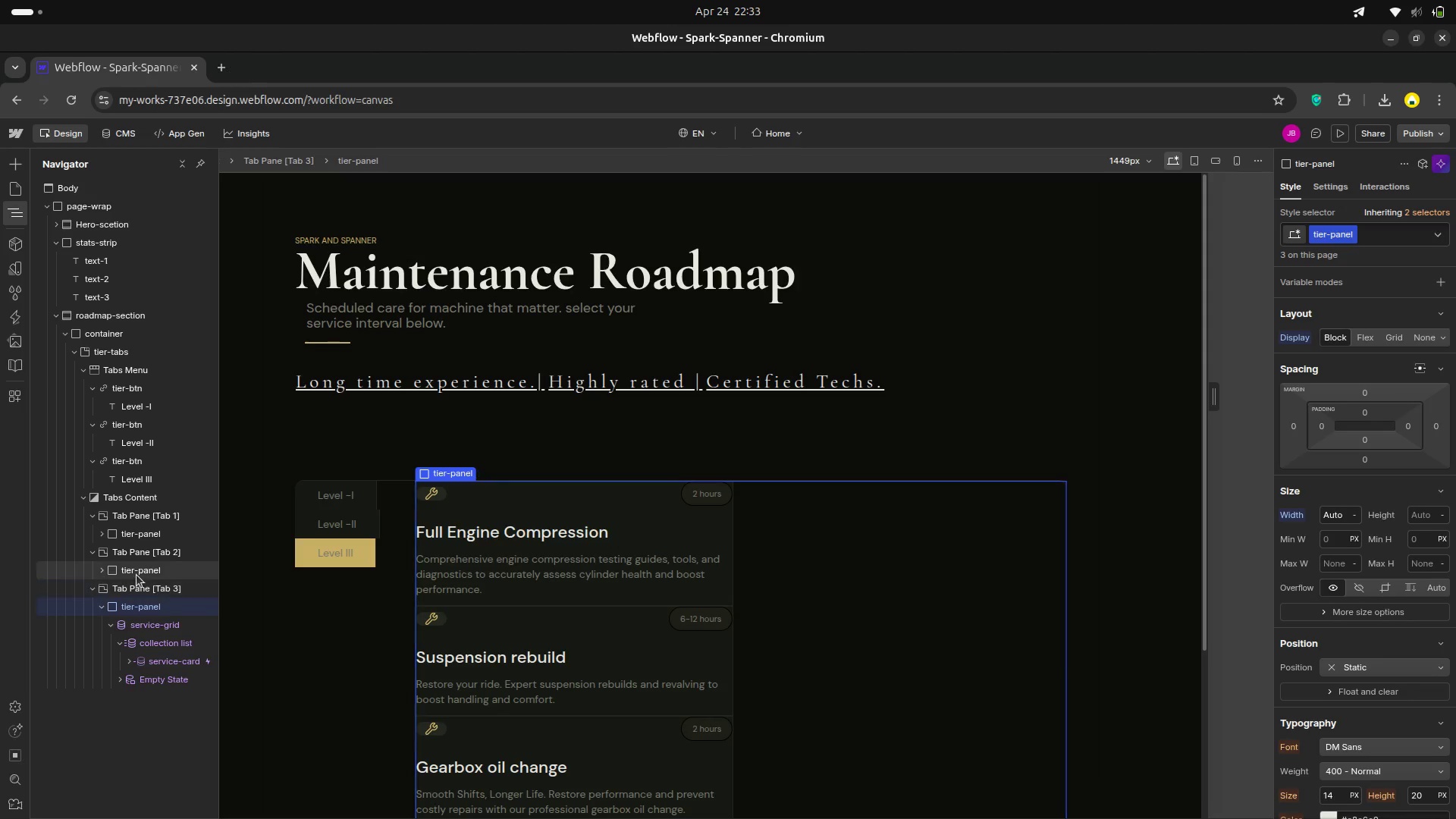 
left_click([136, 575])
 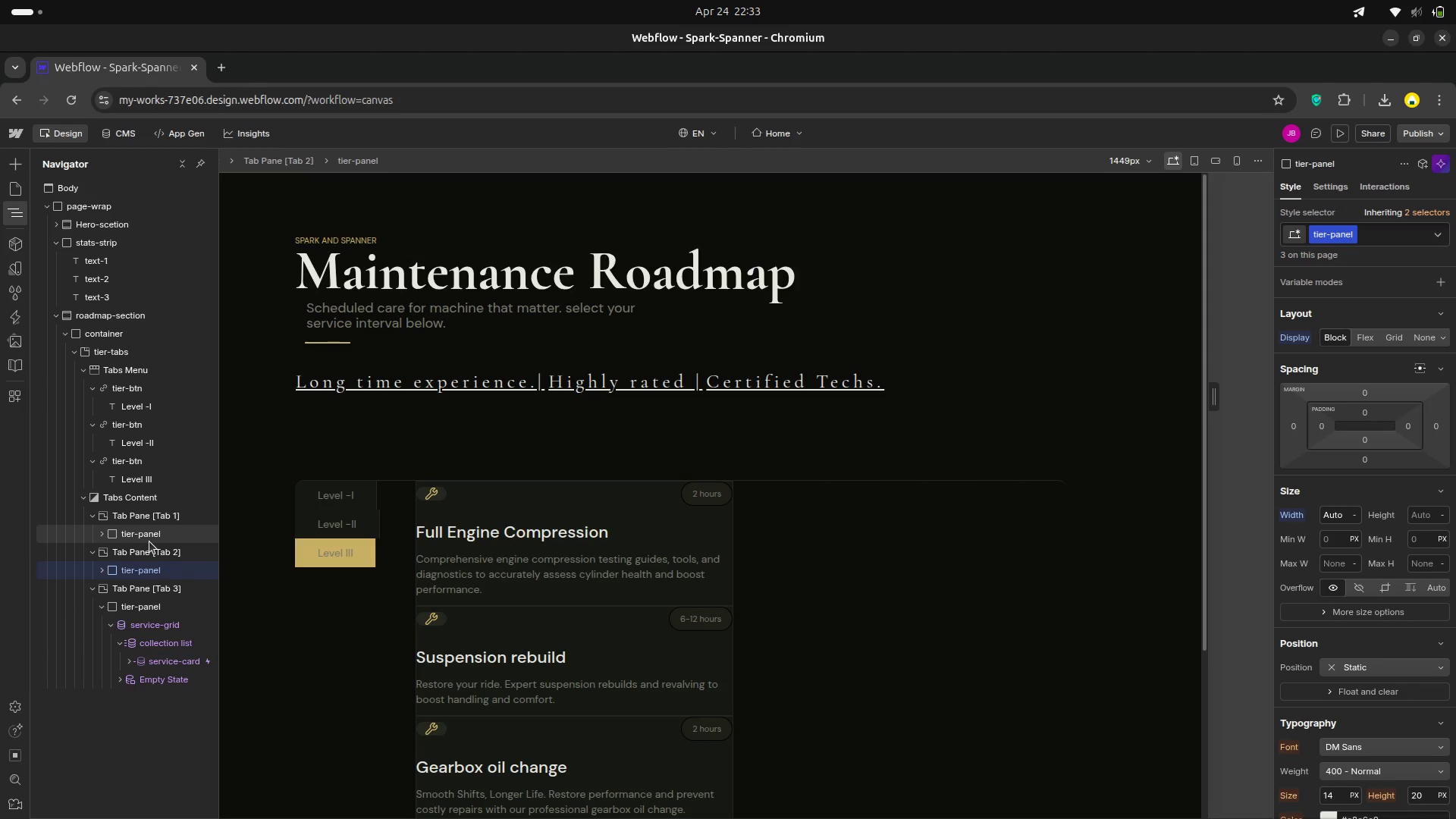 
left_click([149, 541])
 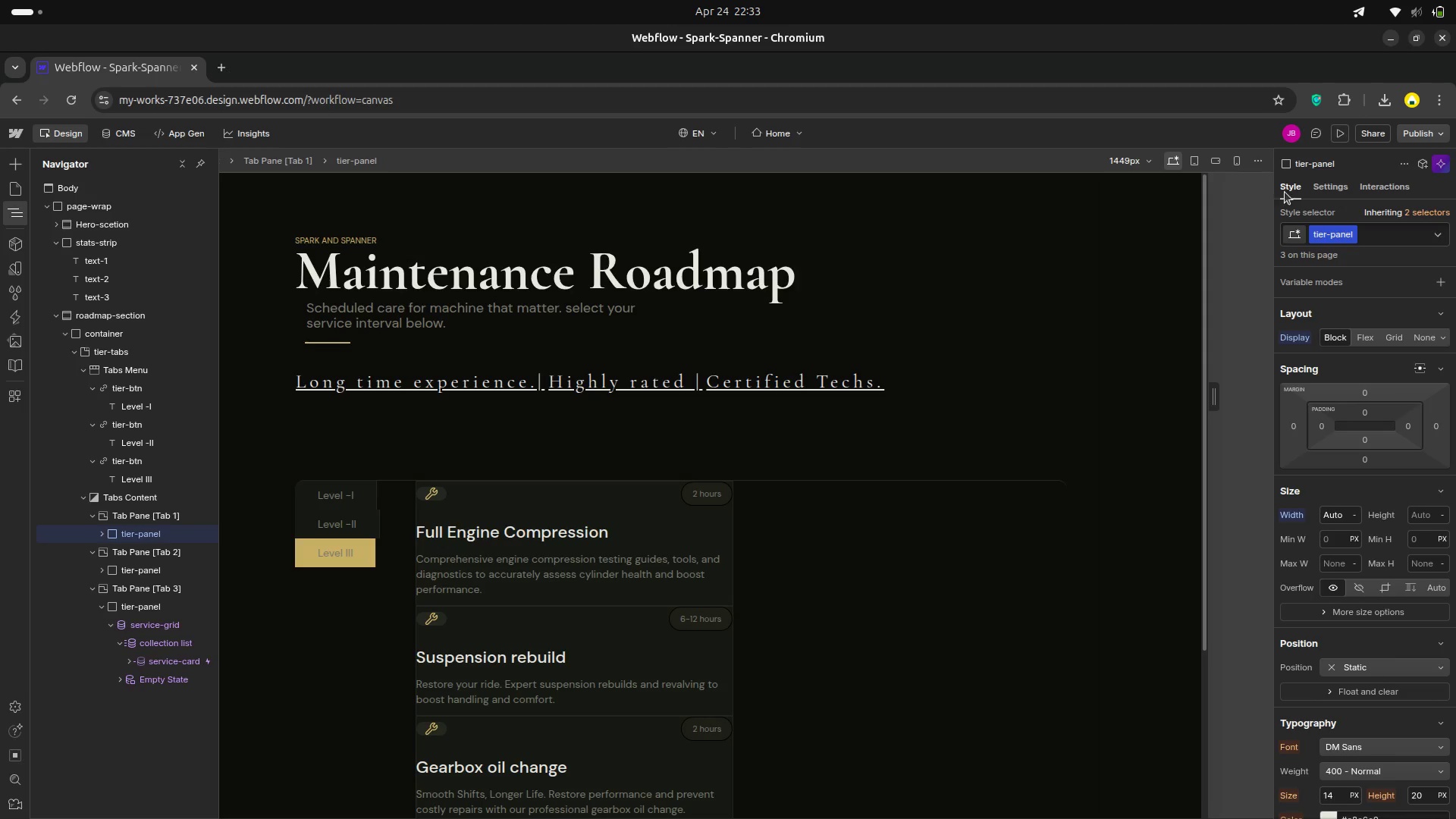 
left_click([1339, 134])
 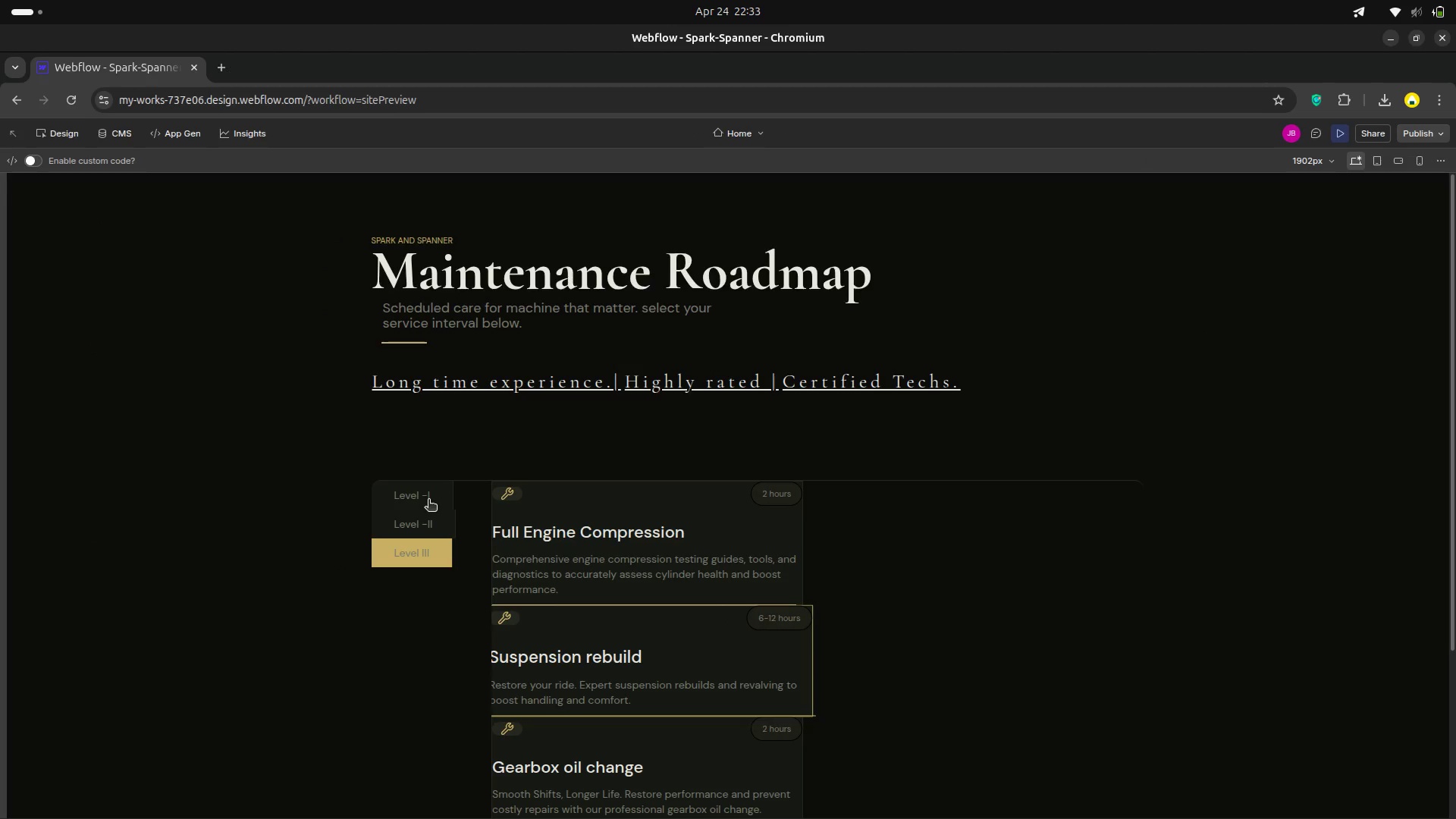 
left_click([428, 496])
 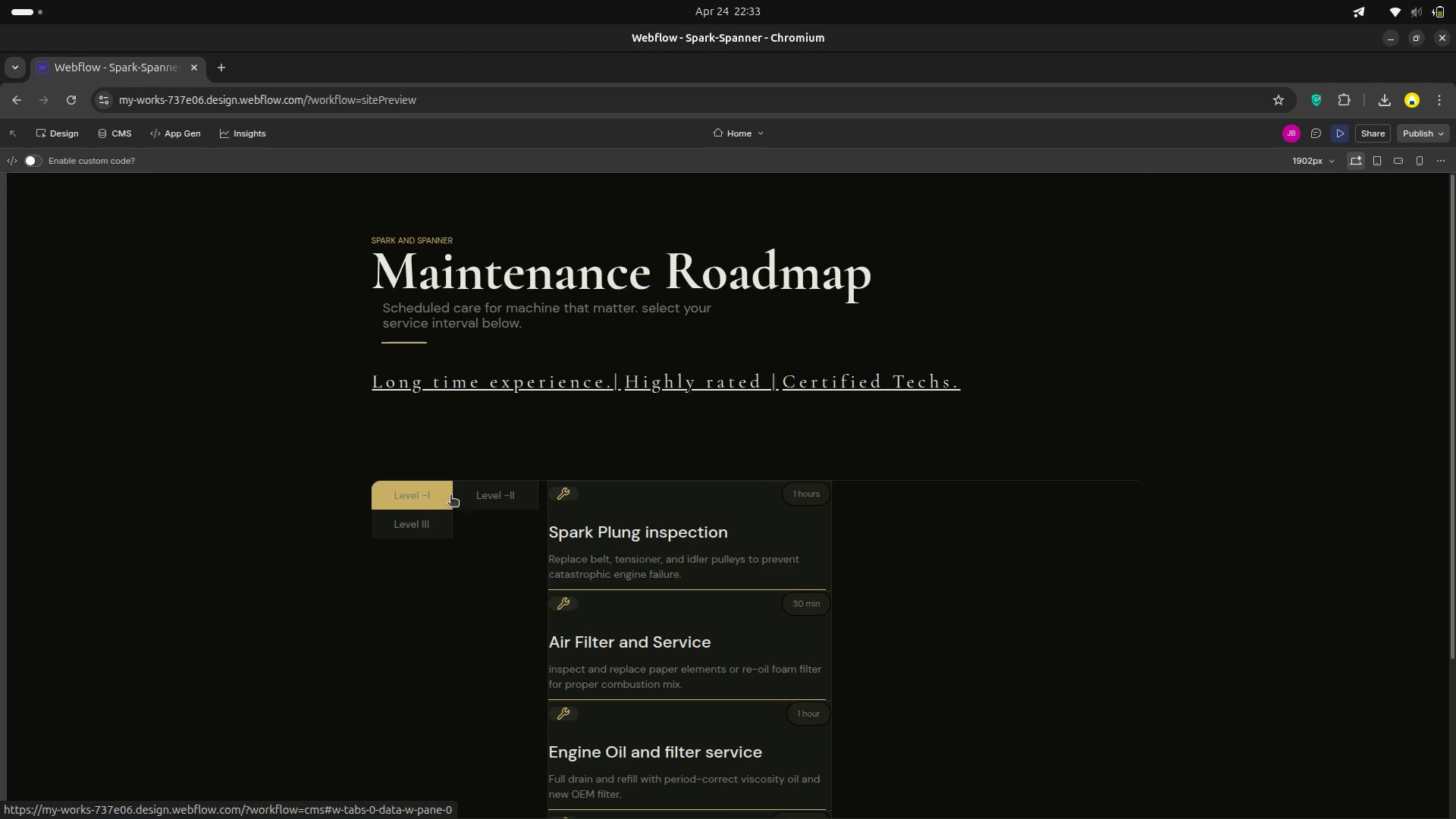 
left_click([480, 489])
 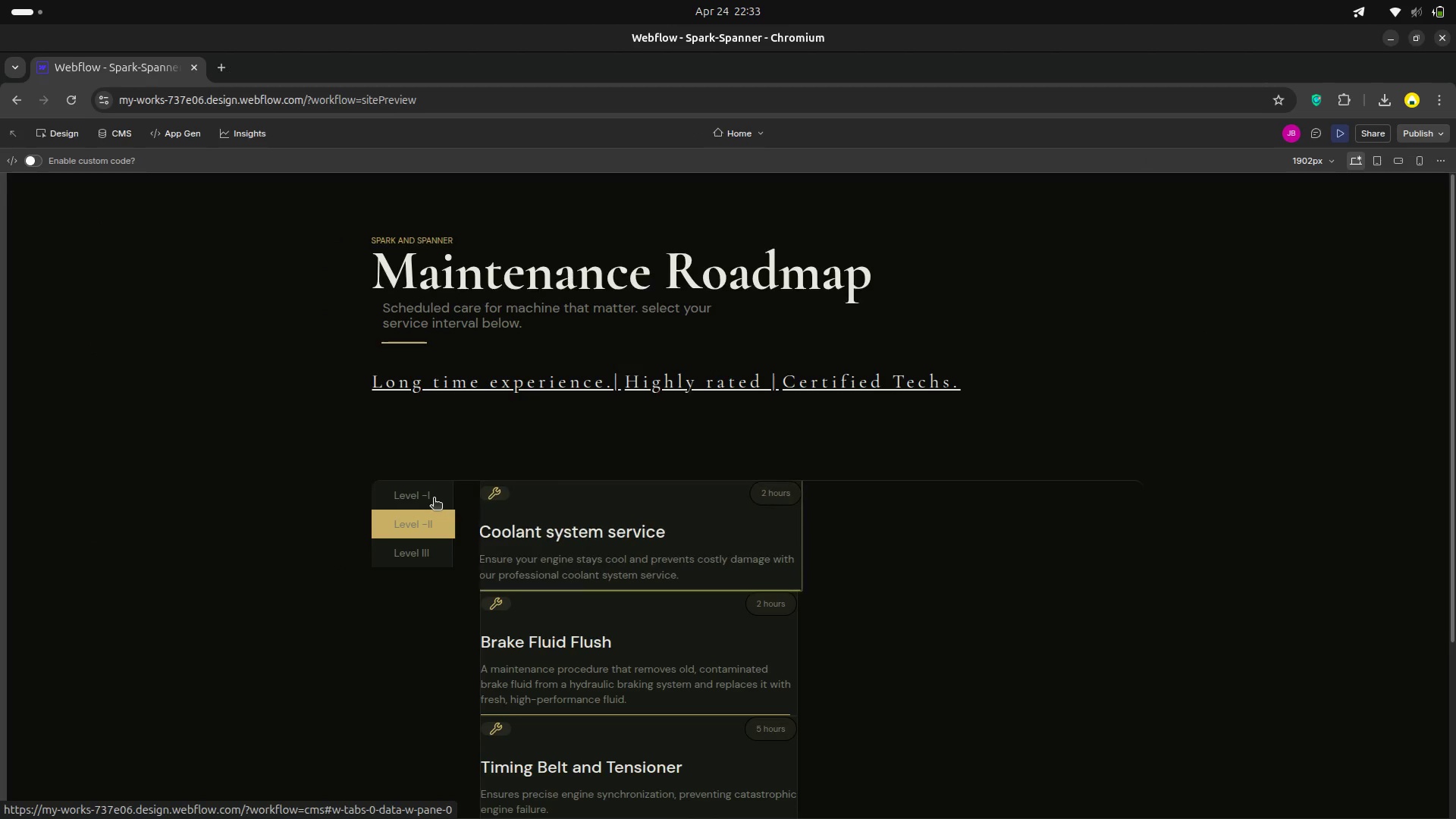 
left_click([434, 499])
 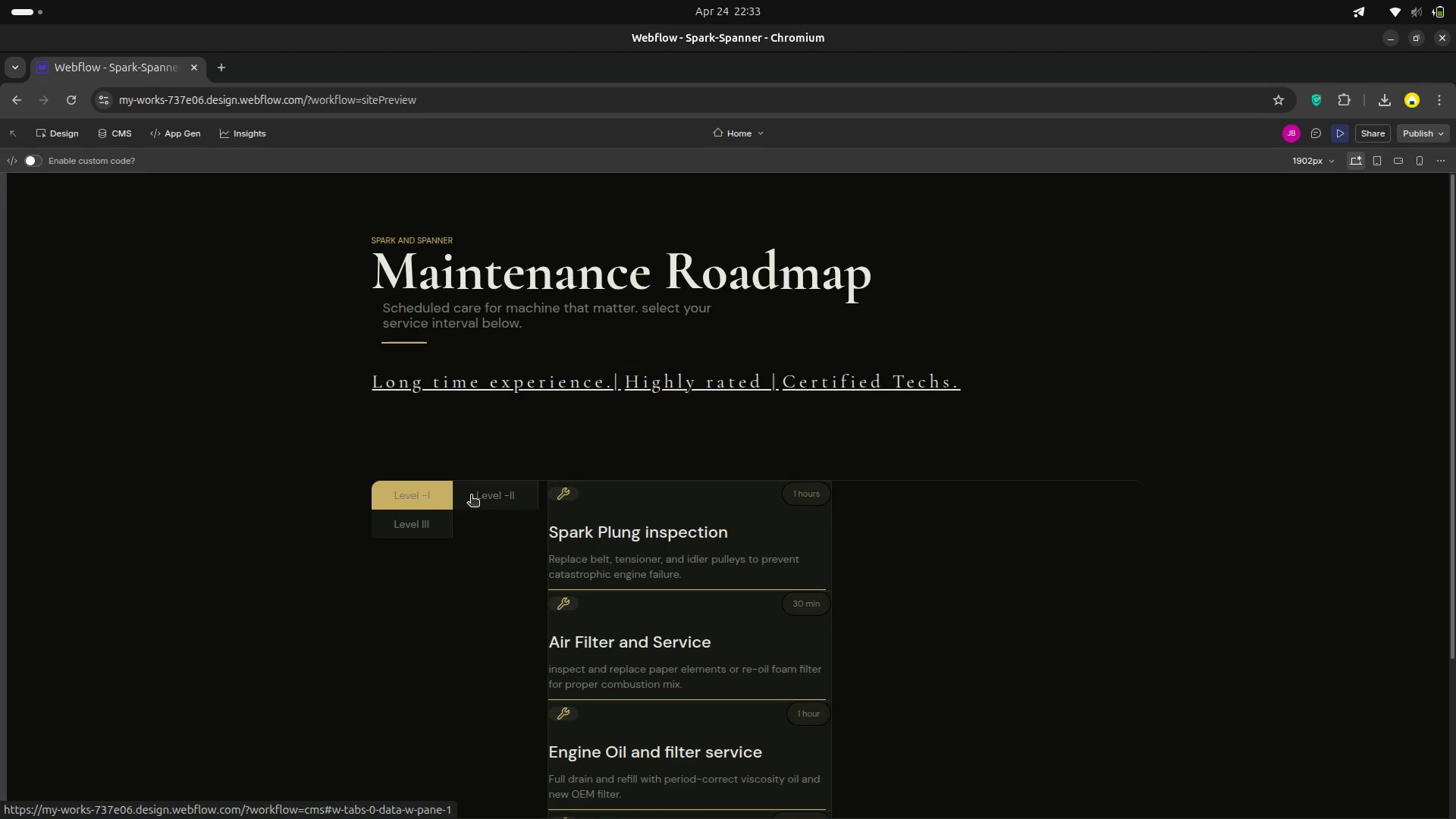 
left_click([475, 494])
 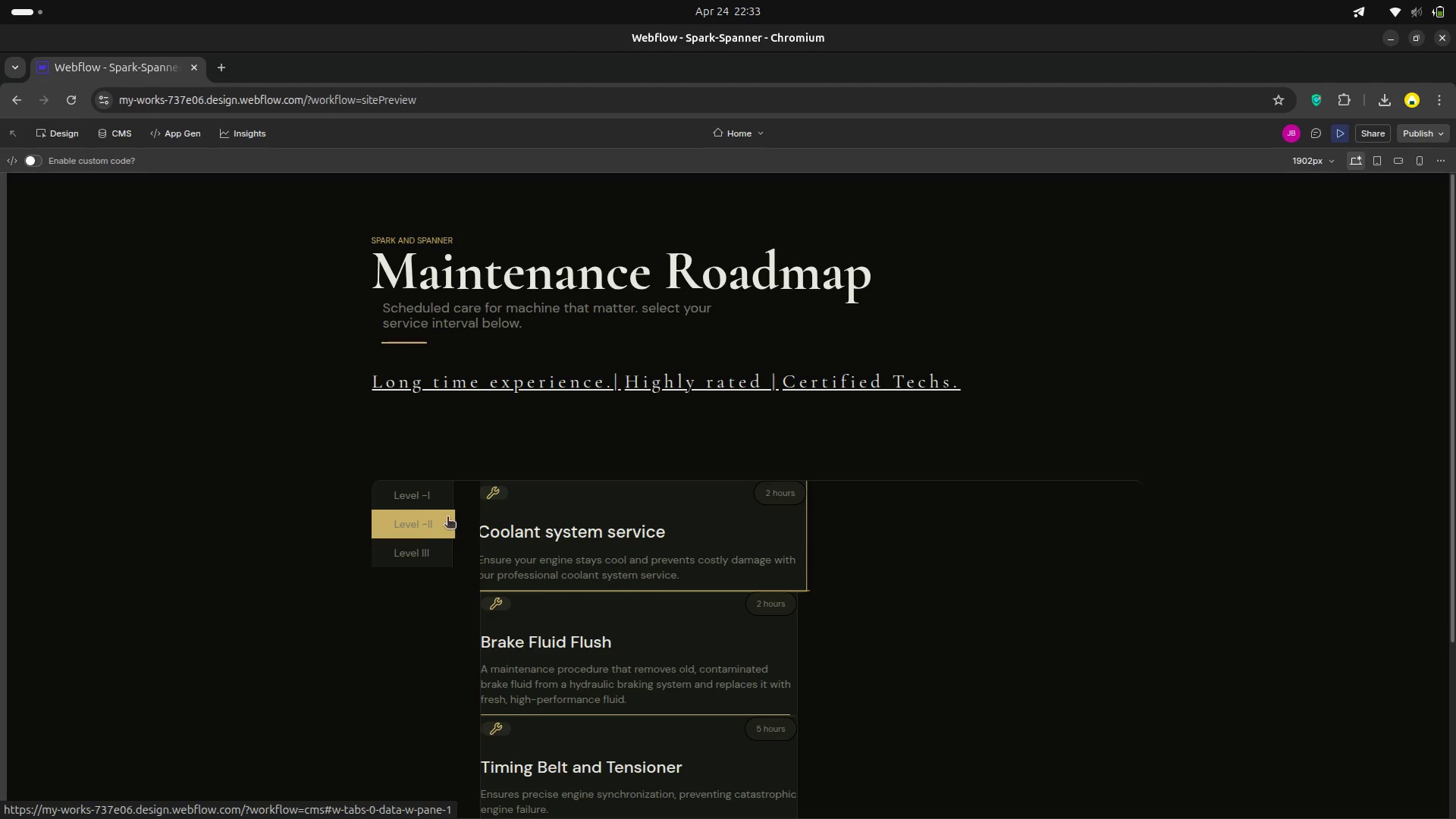 
left_click([419, 554])
 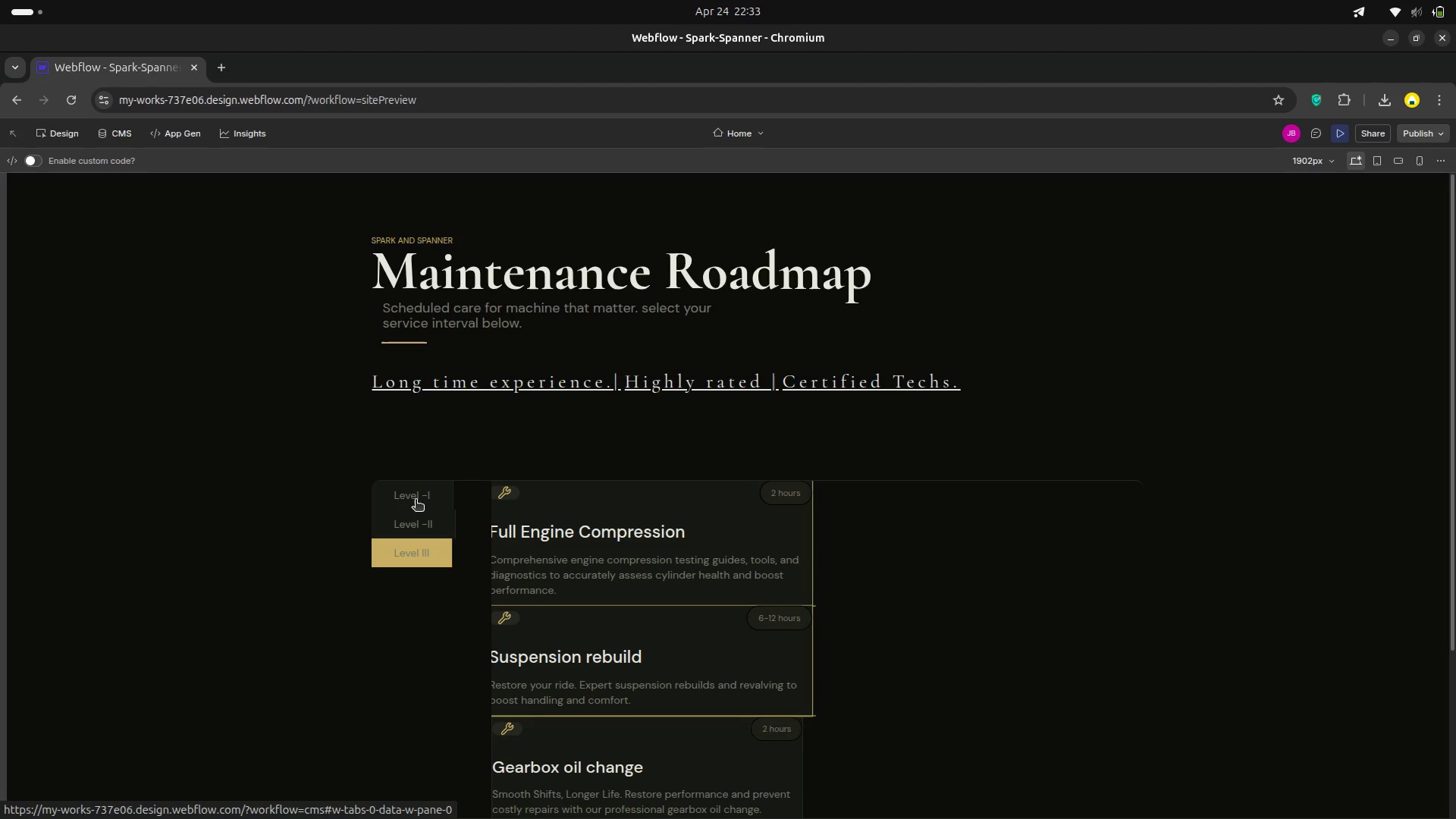 
left_click([416, 500])
 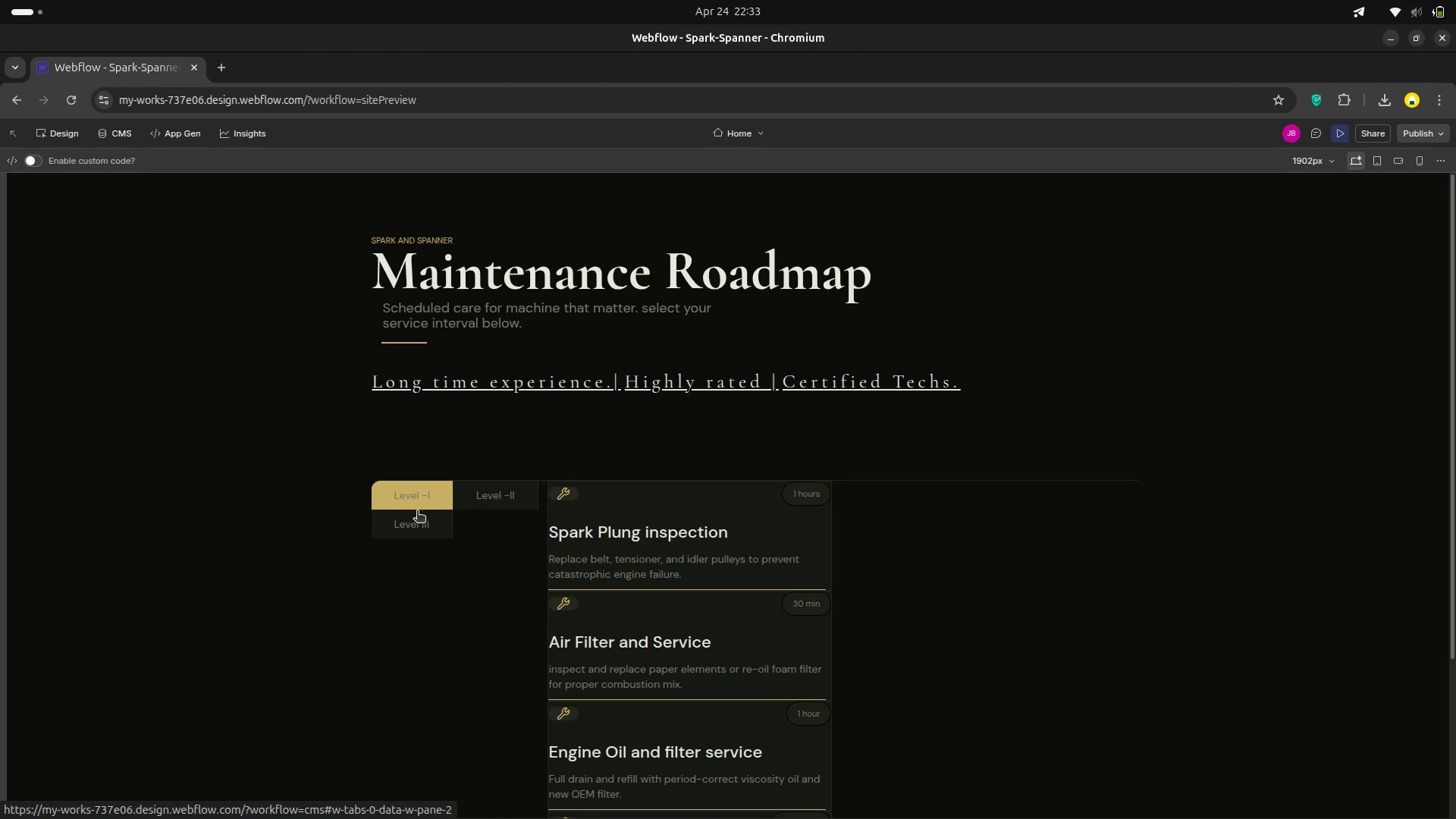 
left_click([417, 512])
 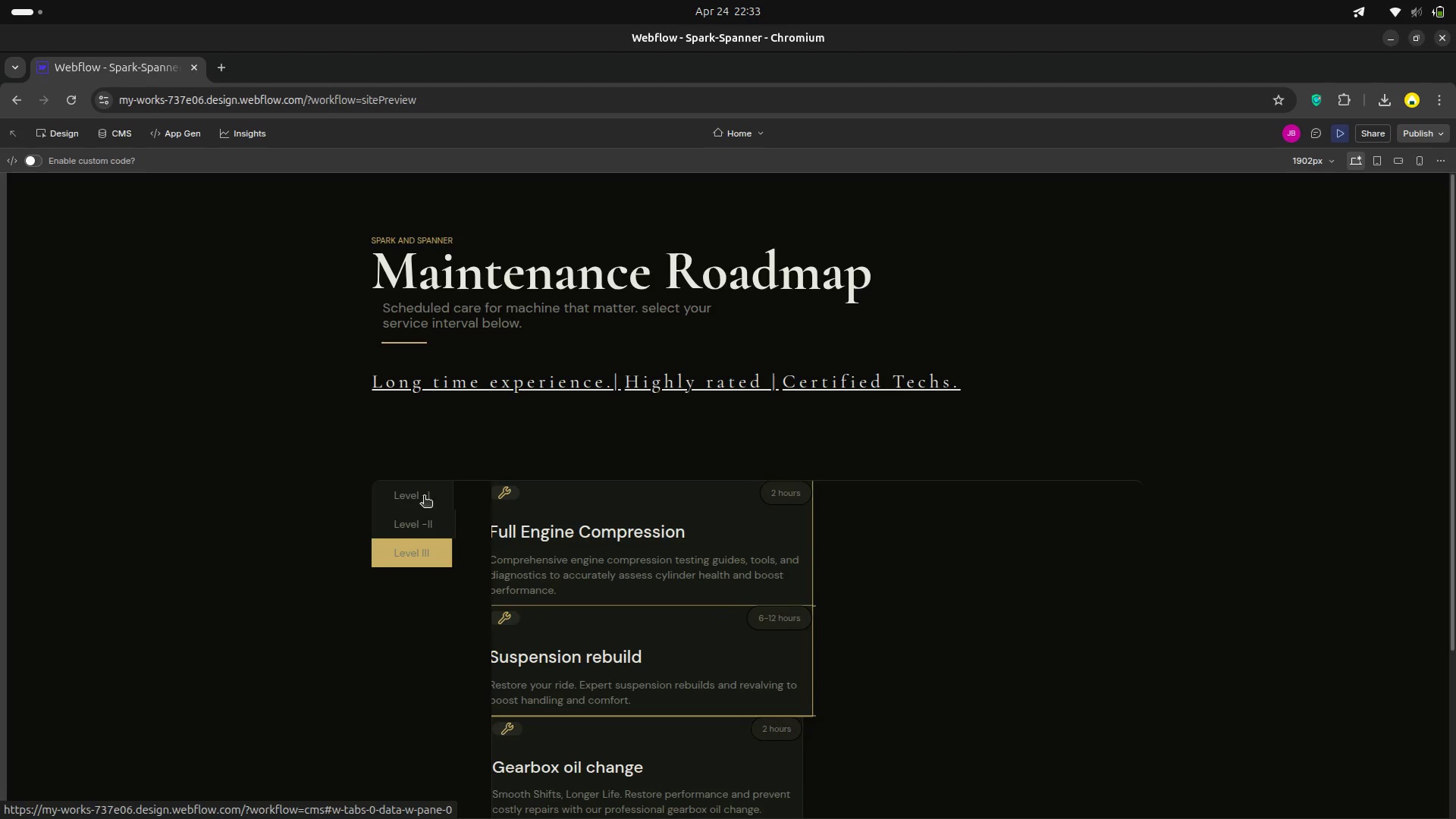 
left_click([422, 495])
 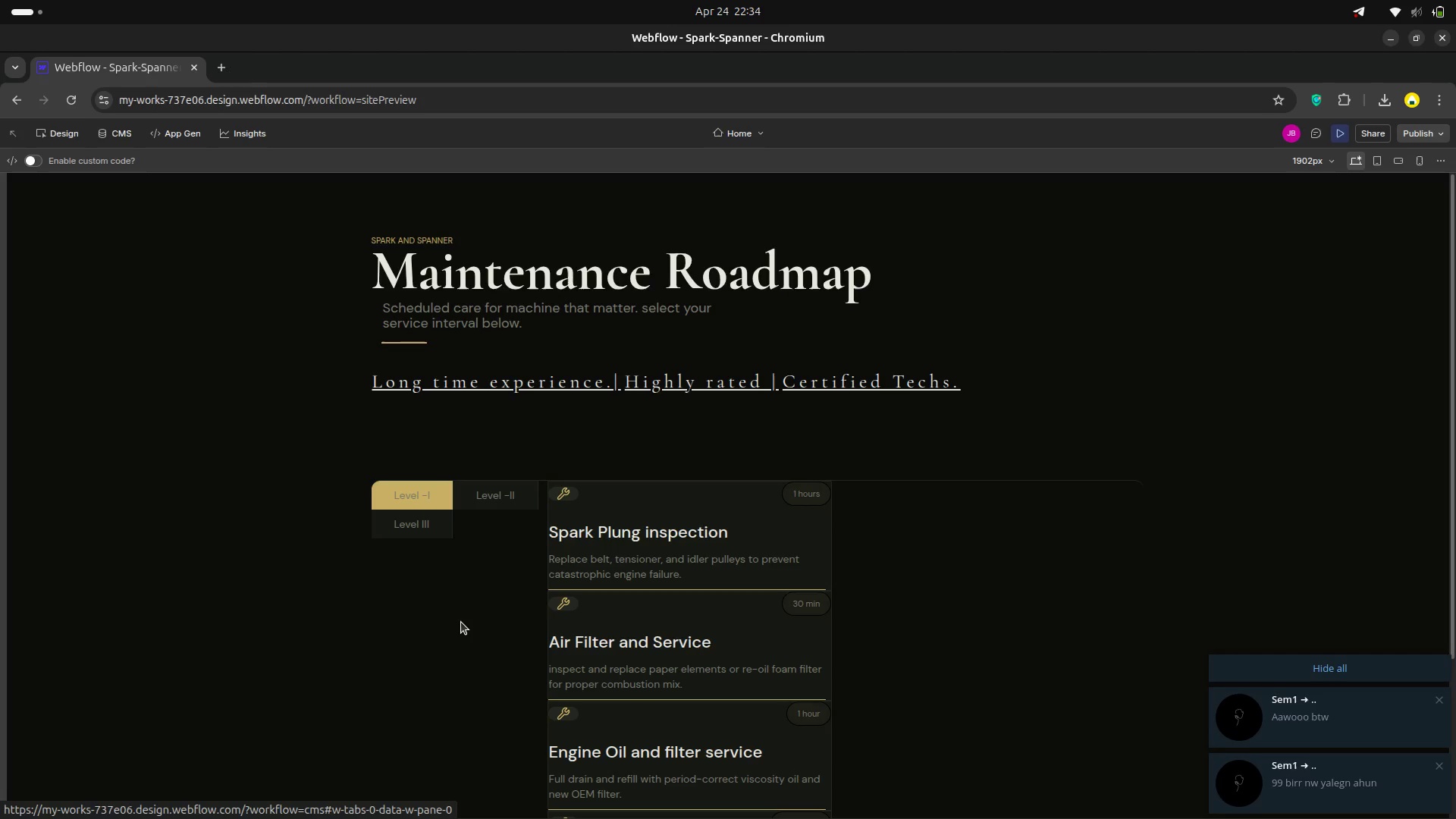 
wait(41.77)
 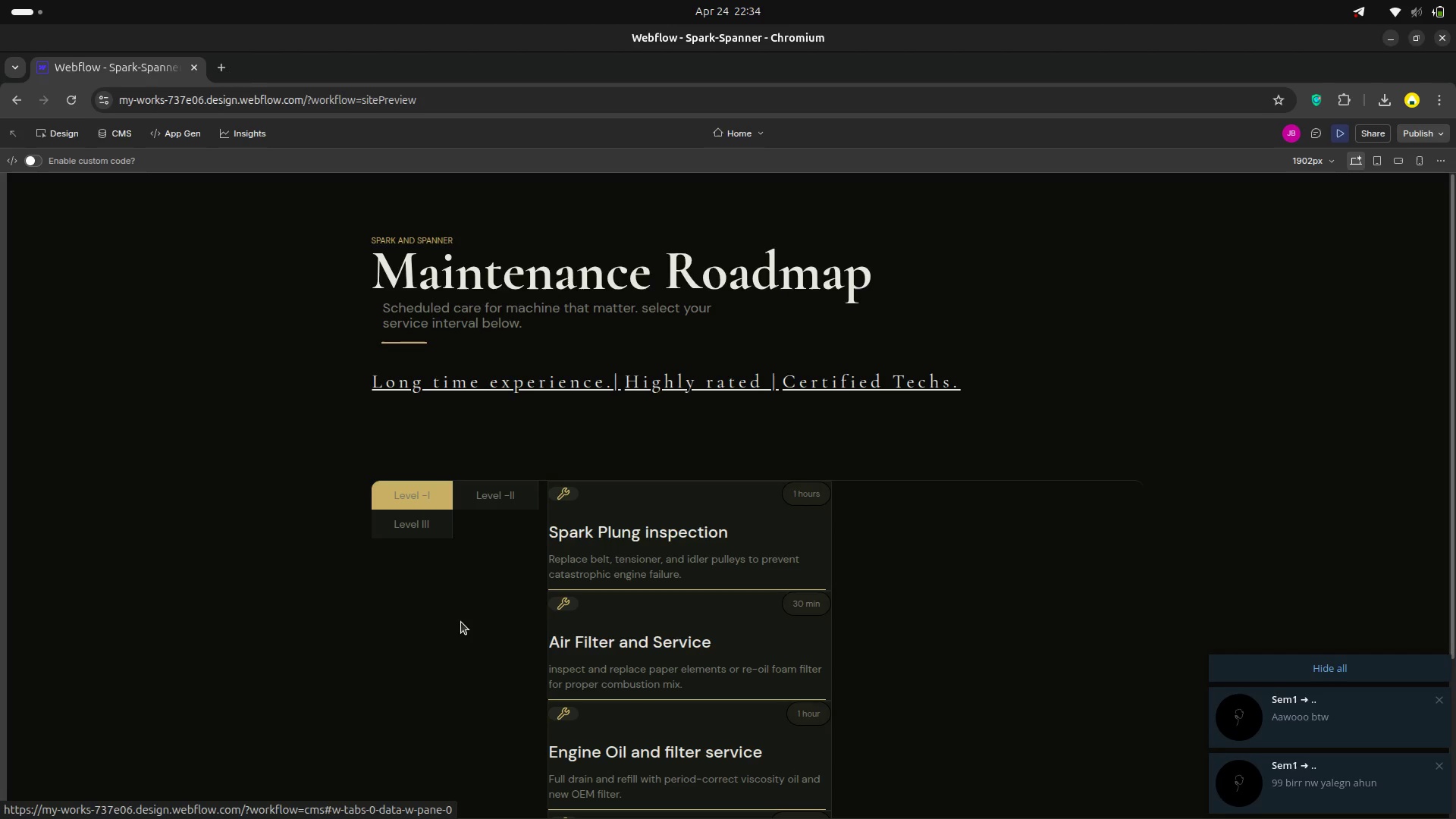 
key(A)
 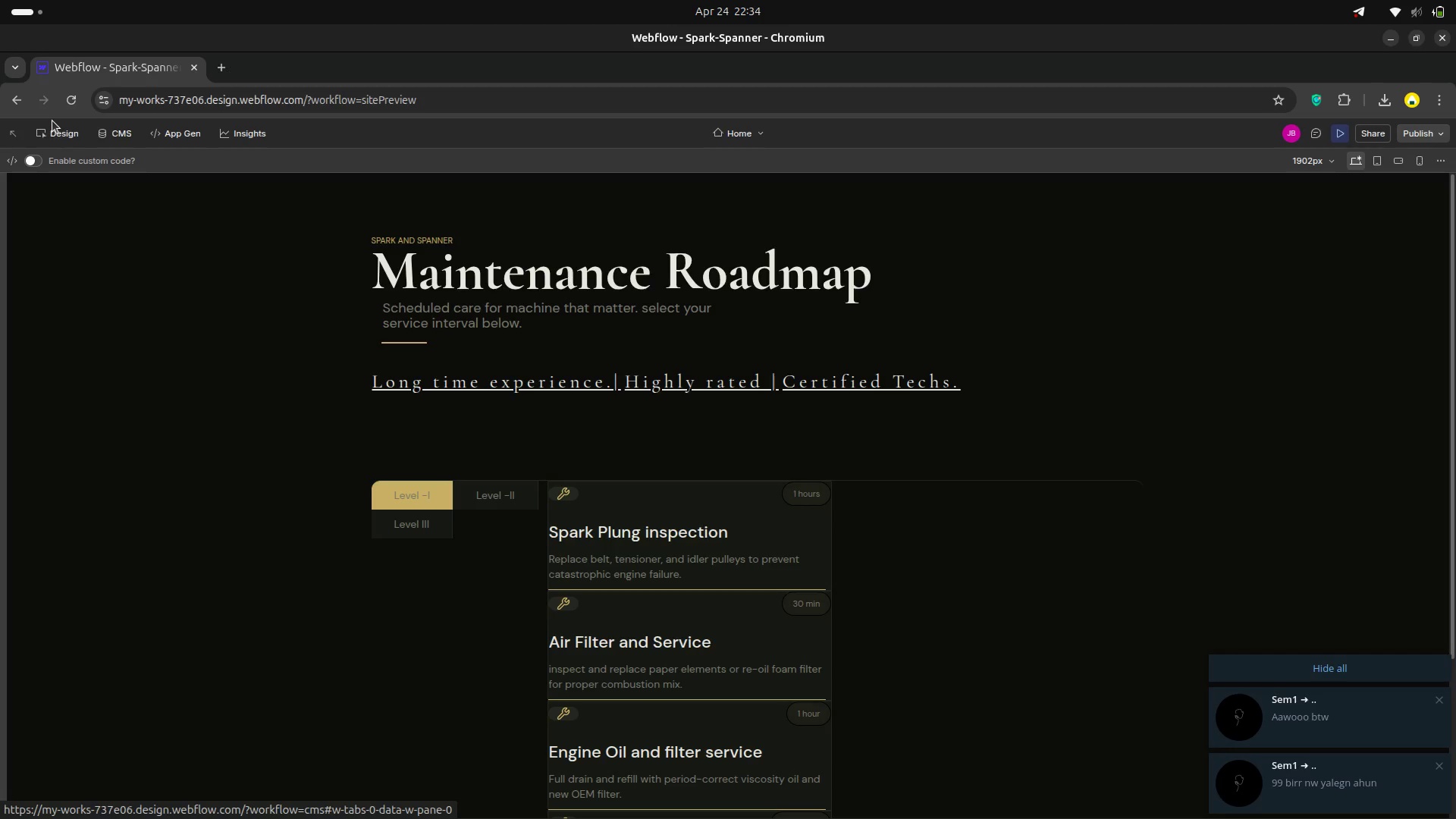 
left_click([50, 134])
 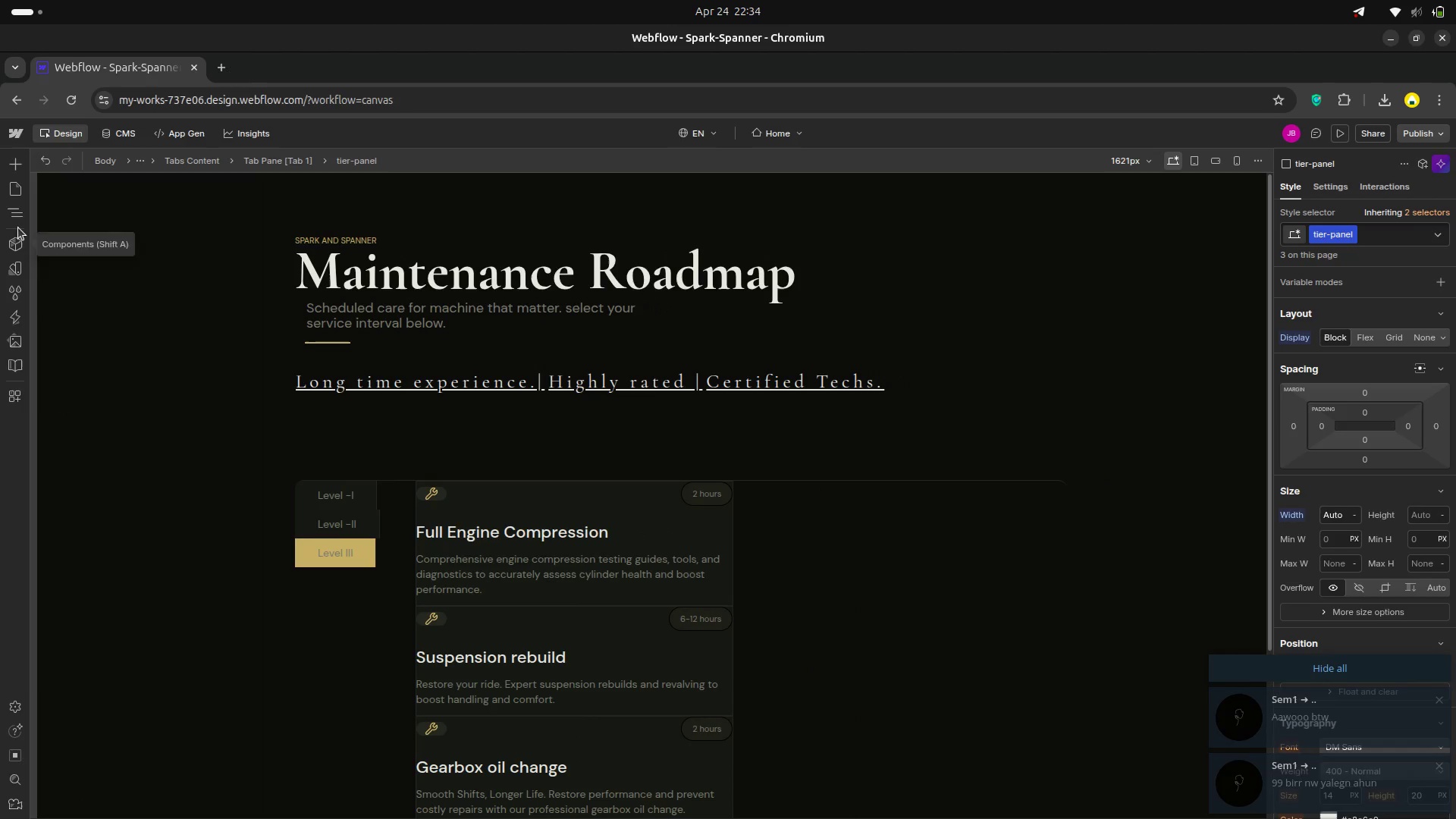 
left_click([15, 201])
 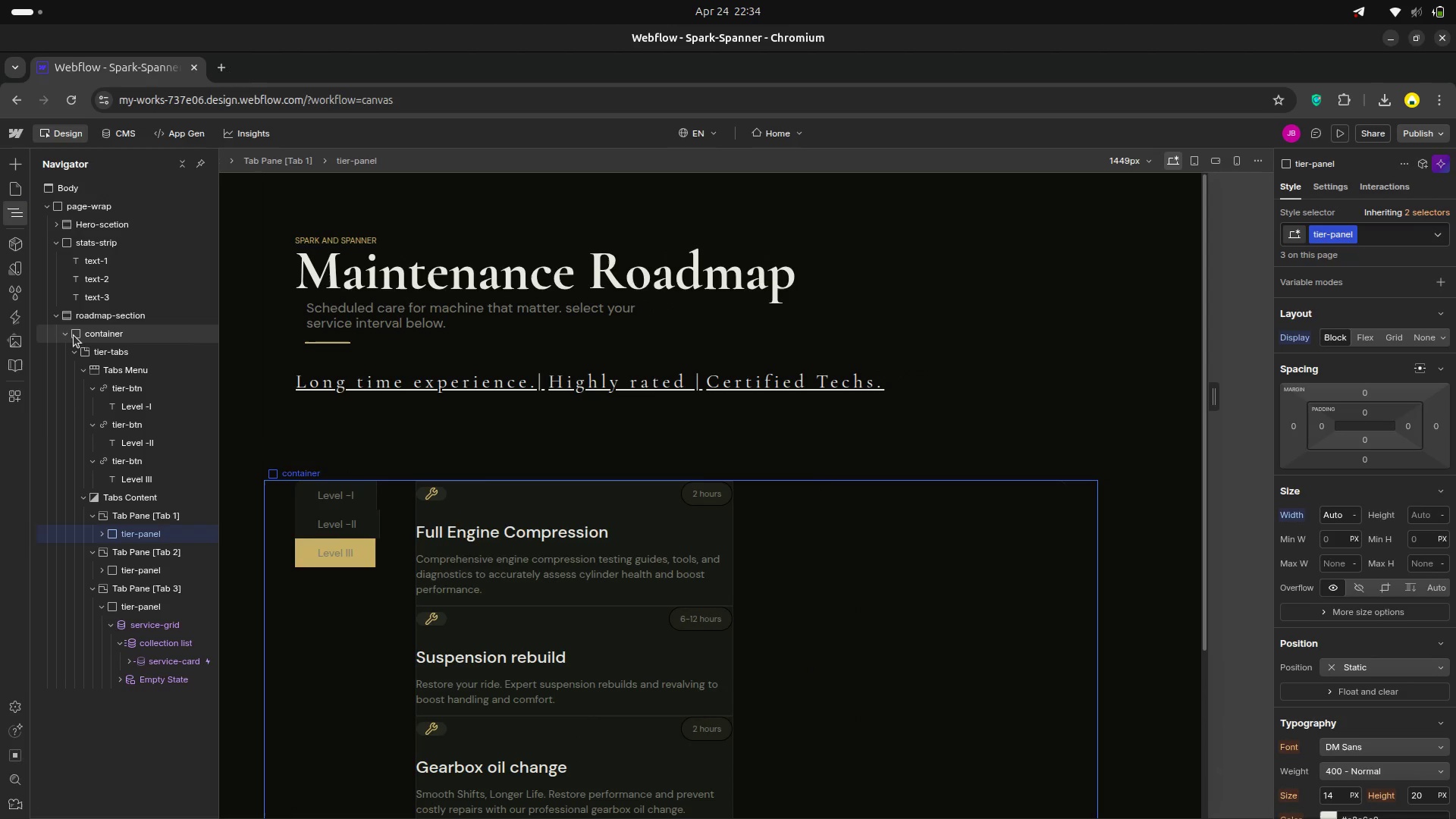 
left_click([74, 335])
 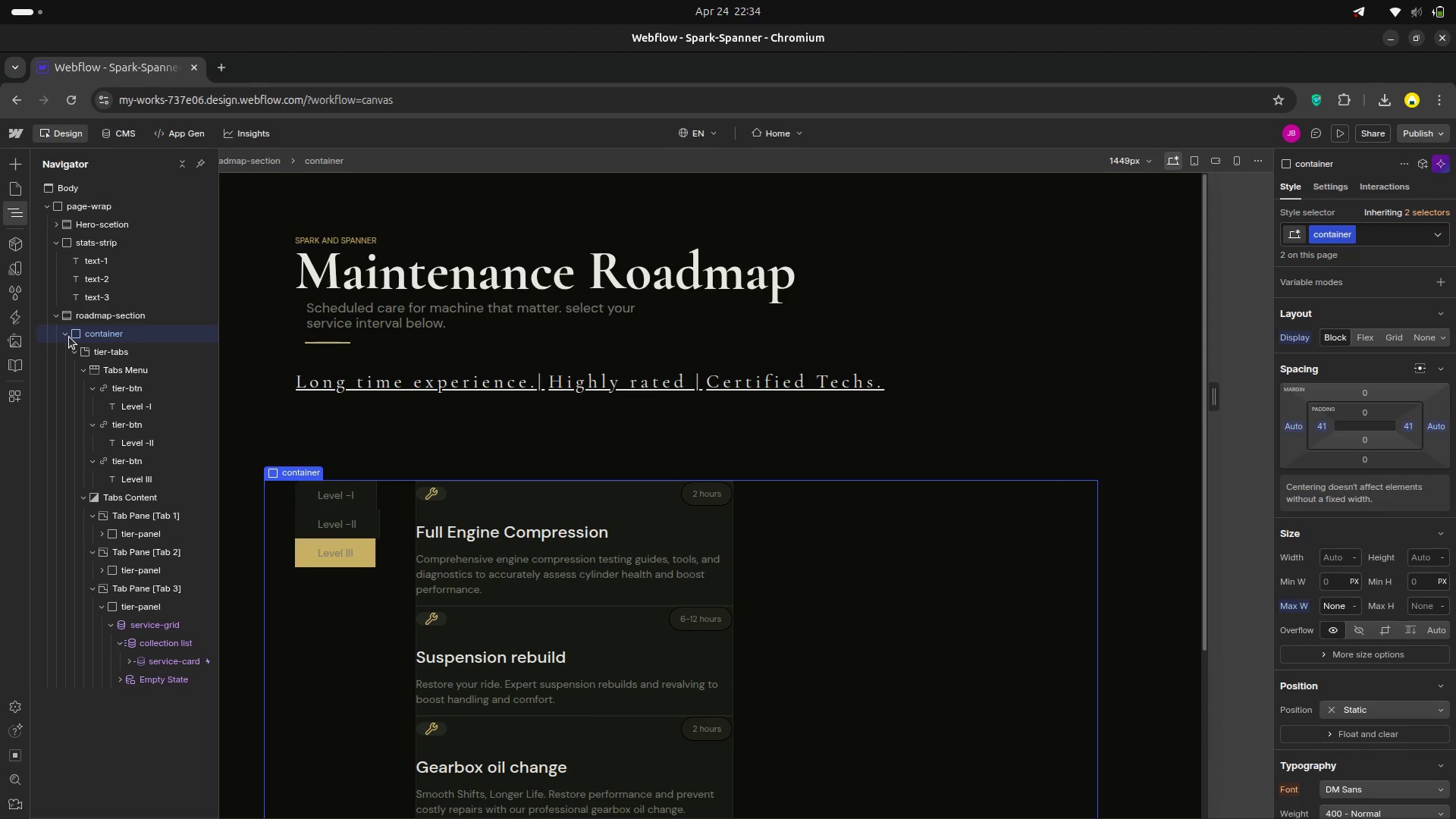 
left_click([69, 337])
 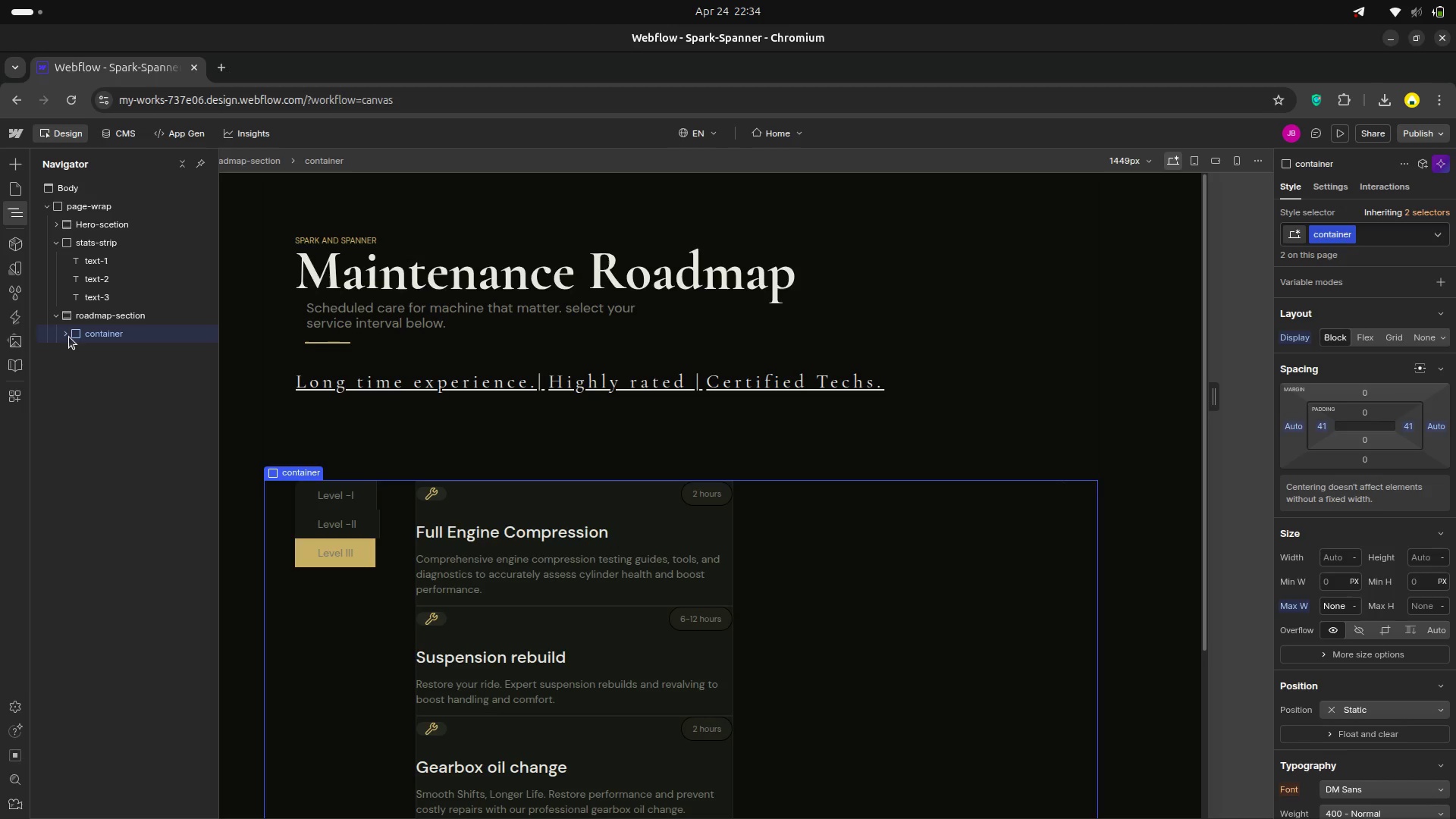 
left_click([69, 337])
 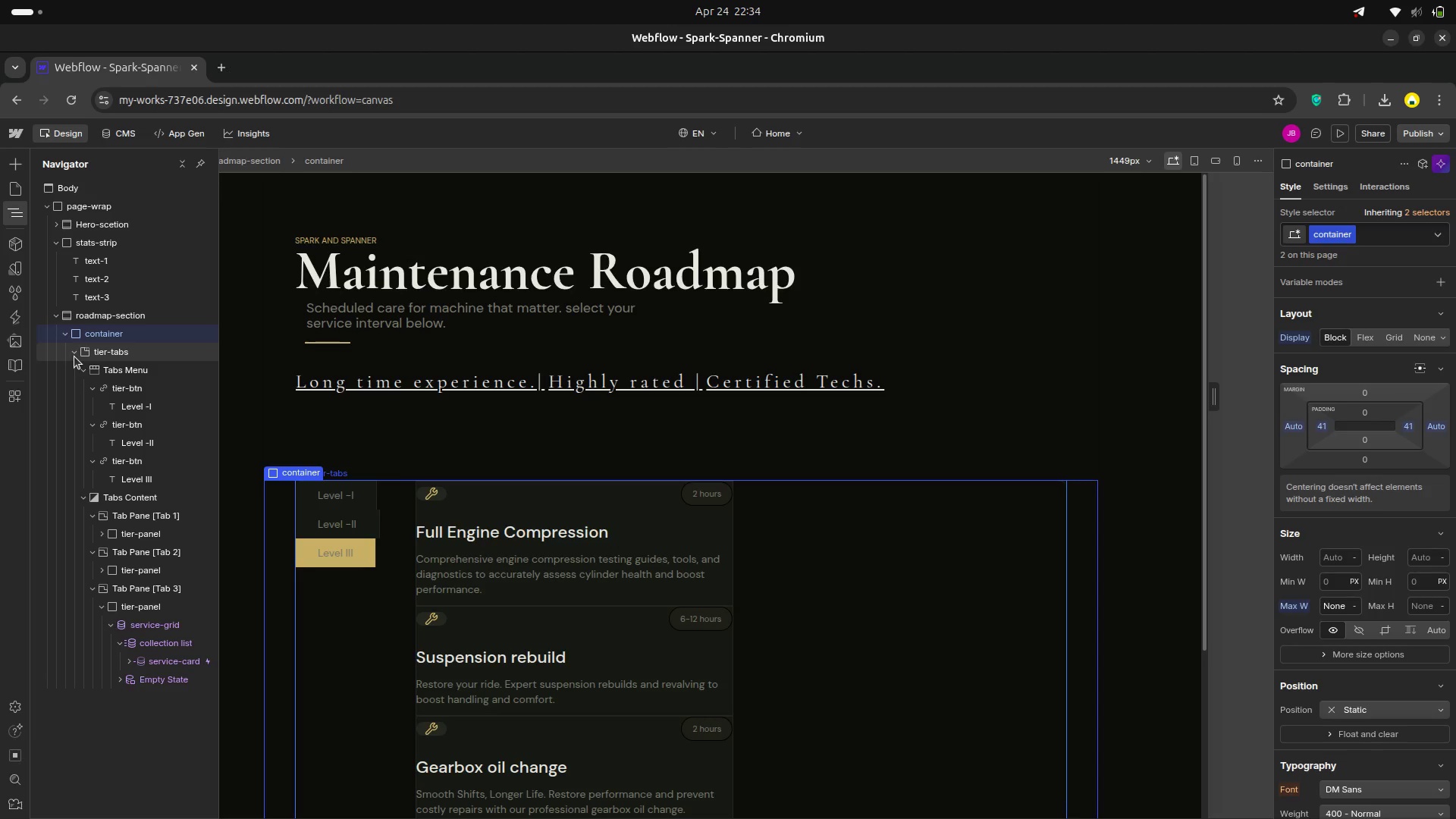 
left_click([74, 356])
 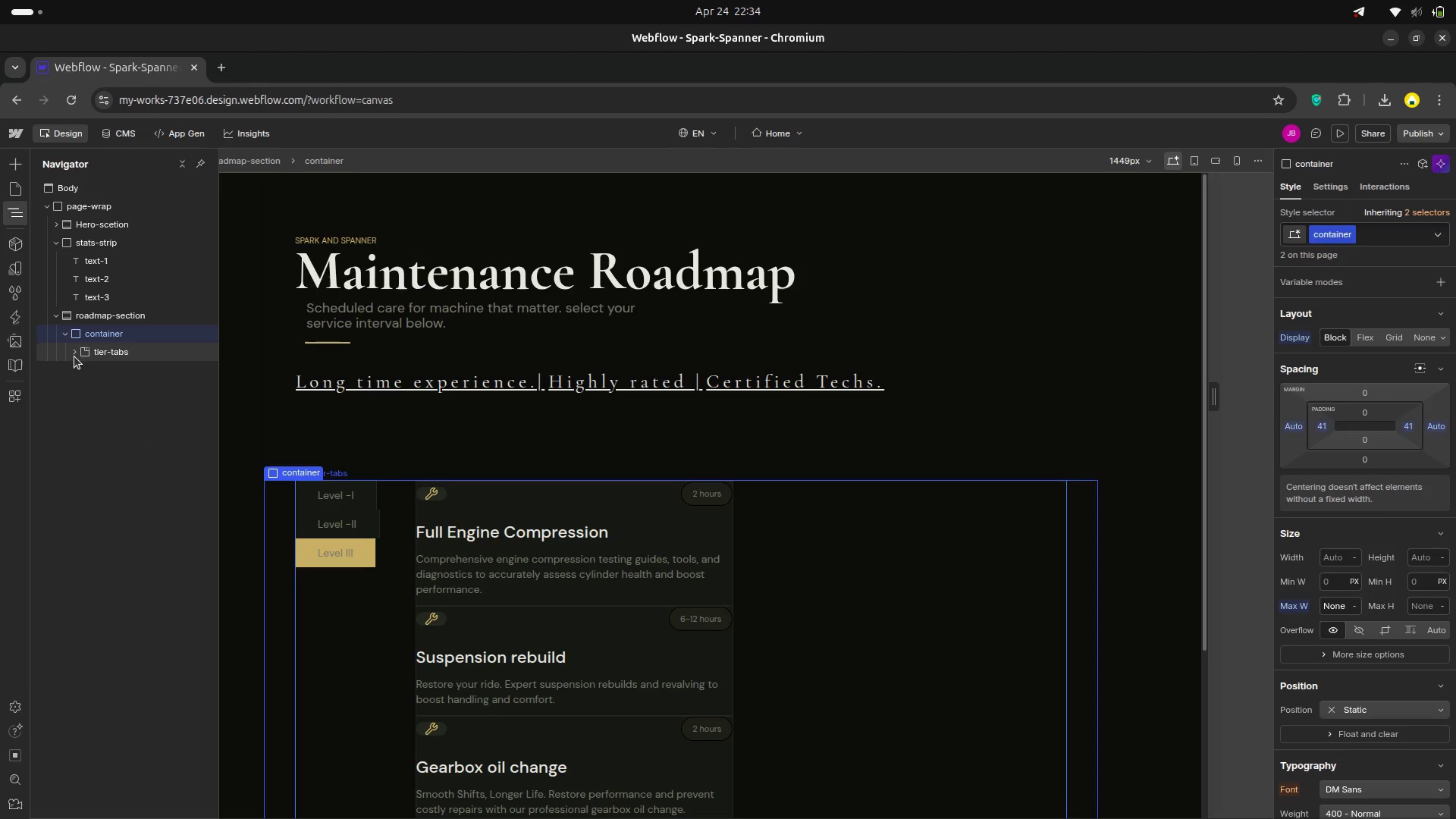 
left_click([74, 356])
 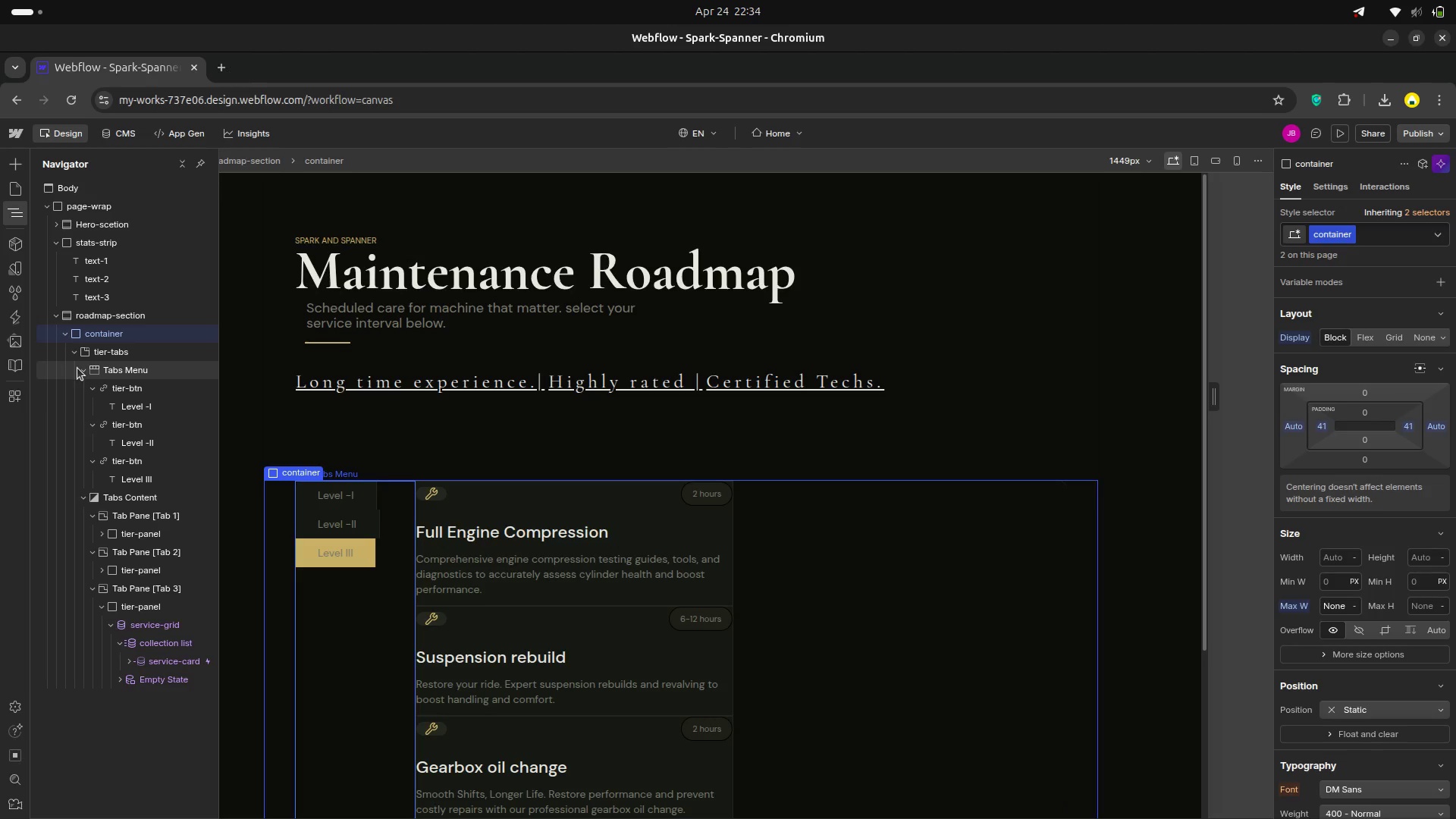 
left_click([77, 368])
 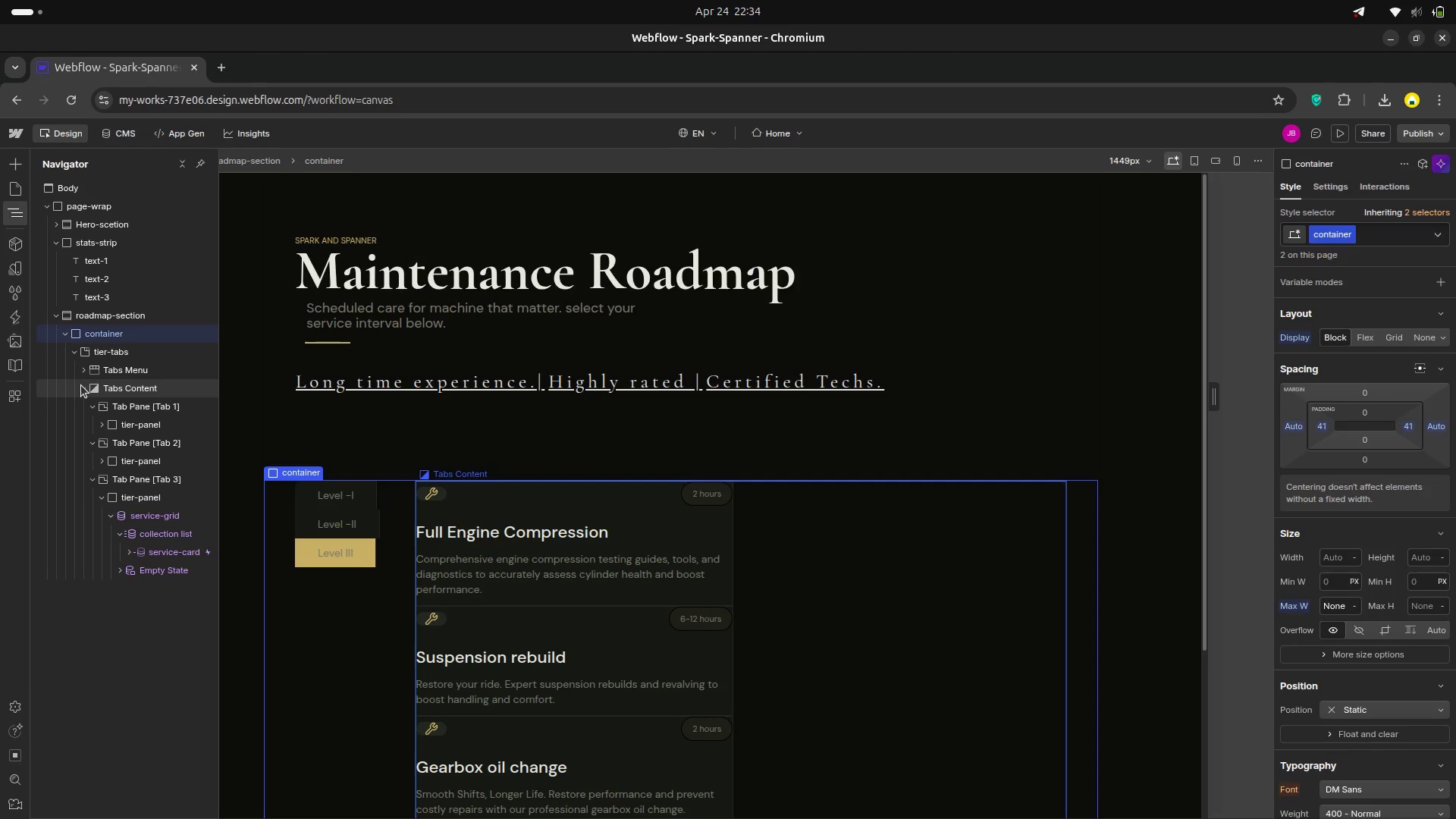 
left_click([81, 385])
 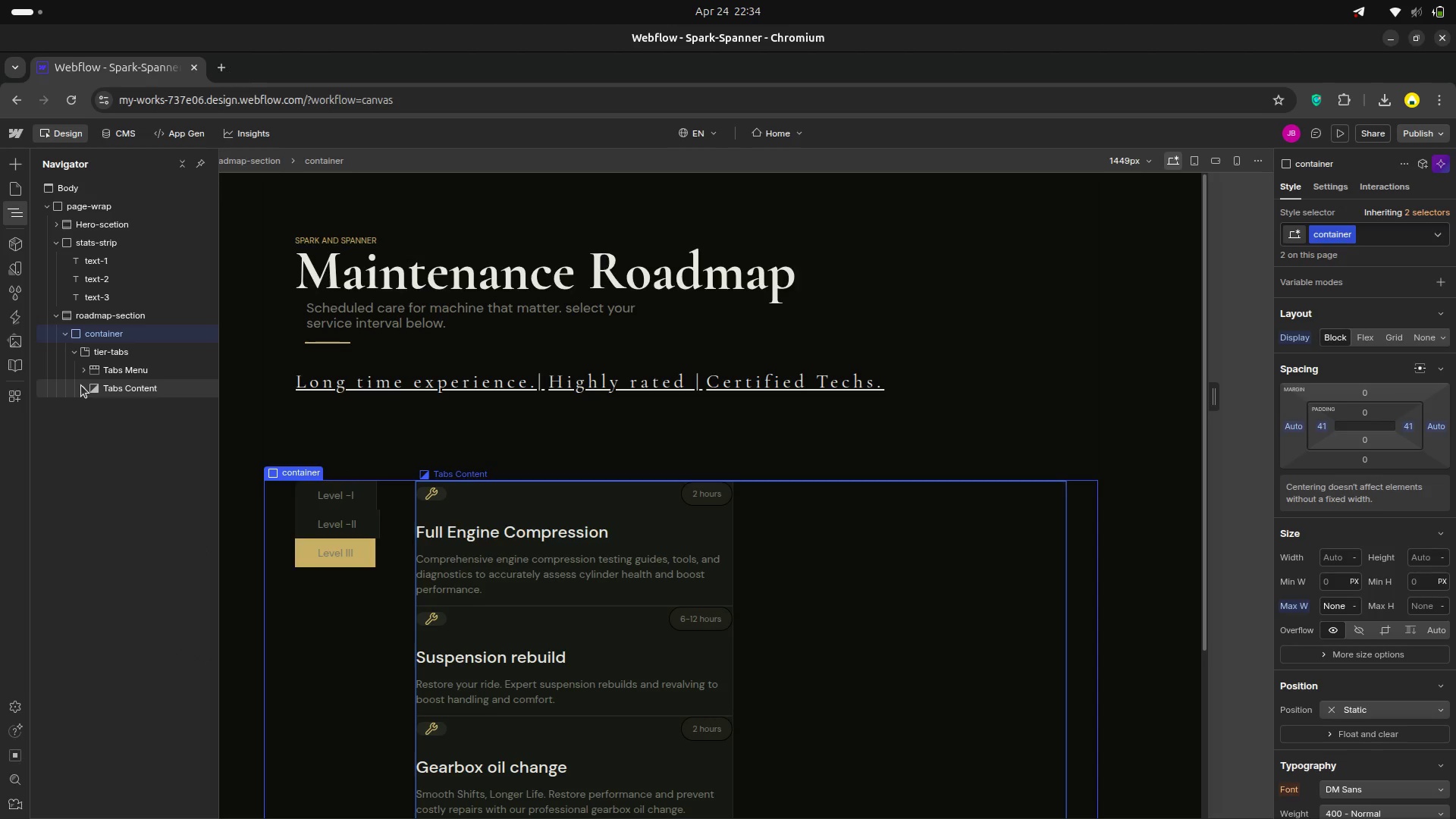 
left_click([81, 385])
 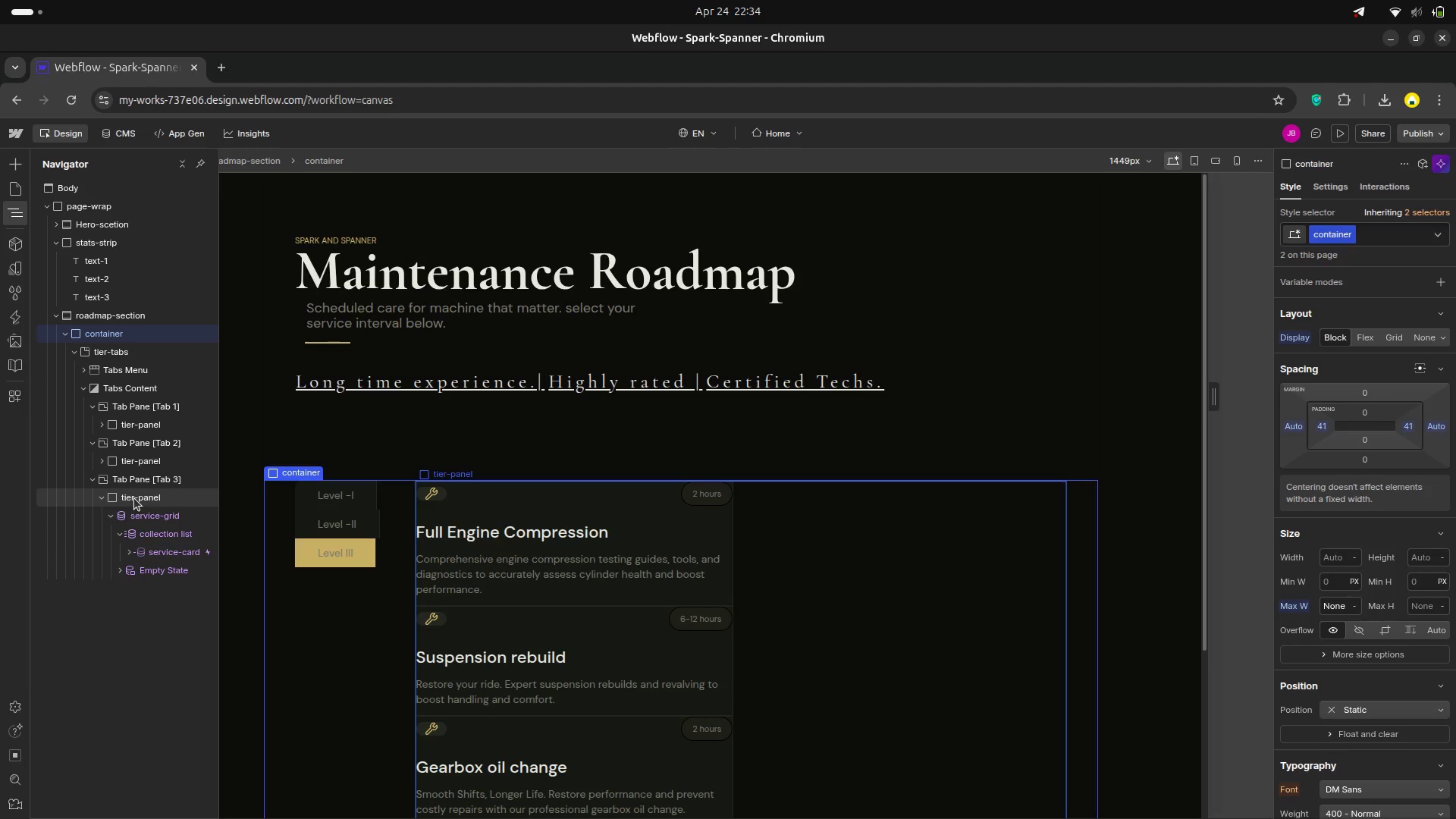 
wait(9.76)
 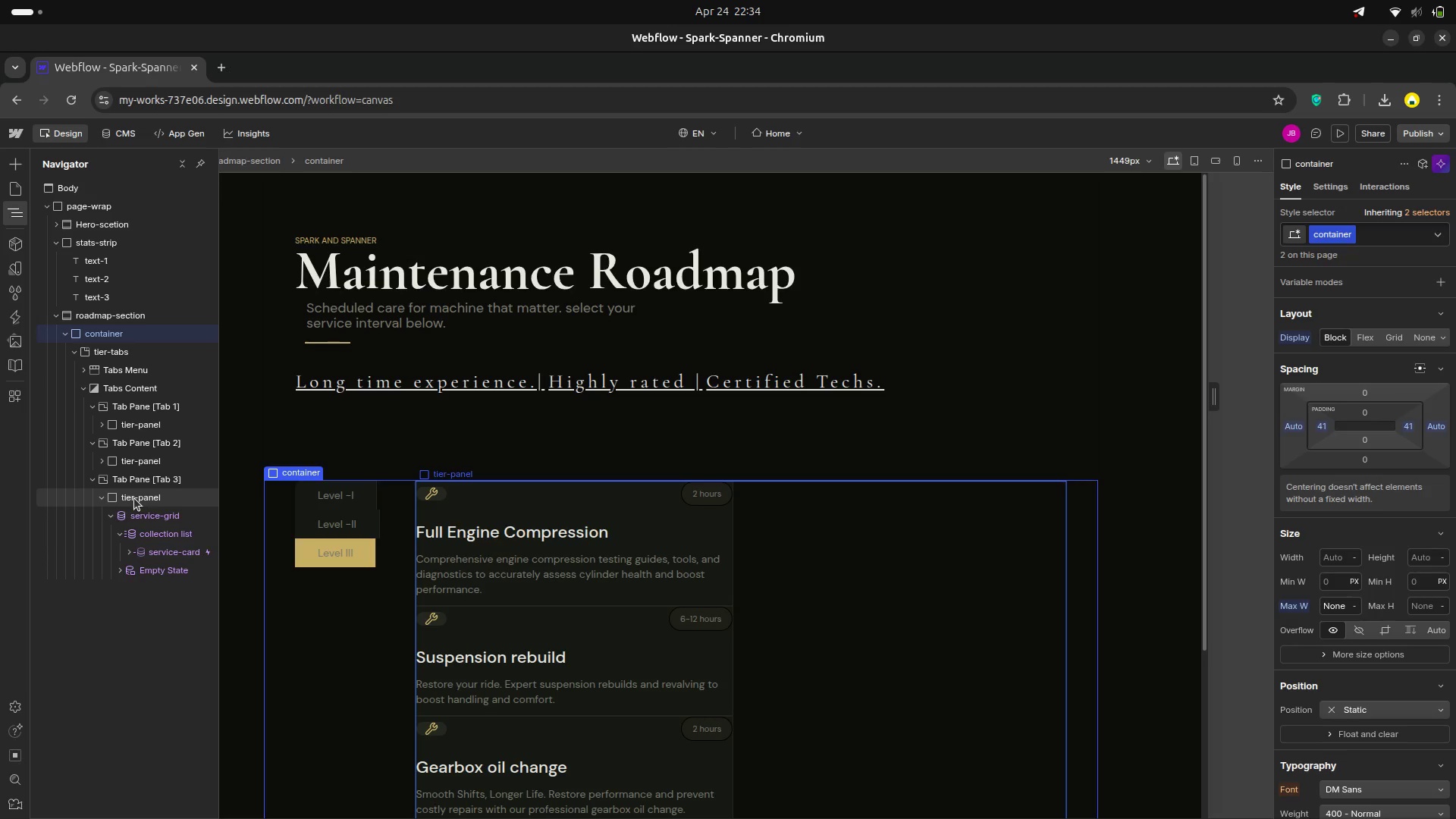 
left_click([99, 493])
 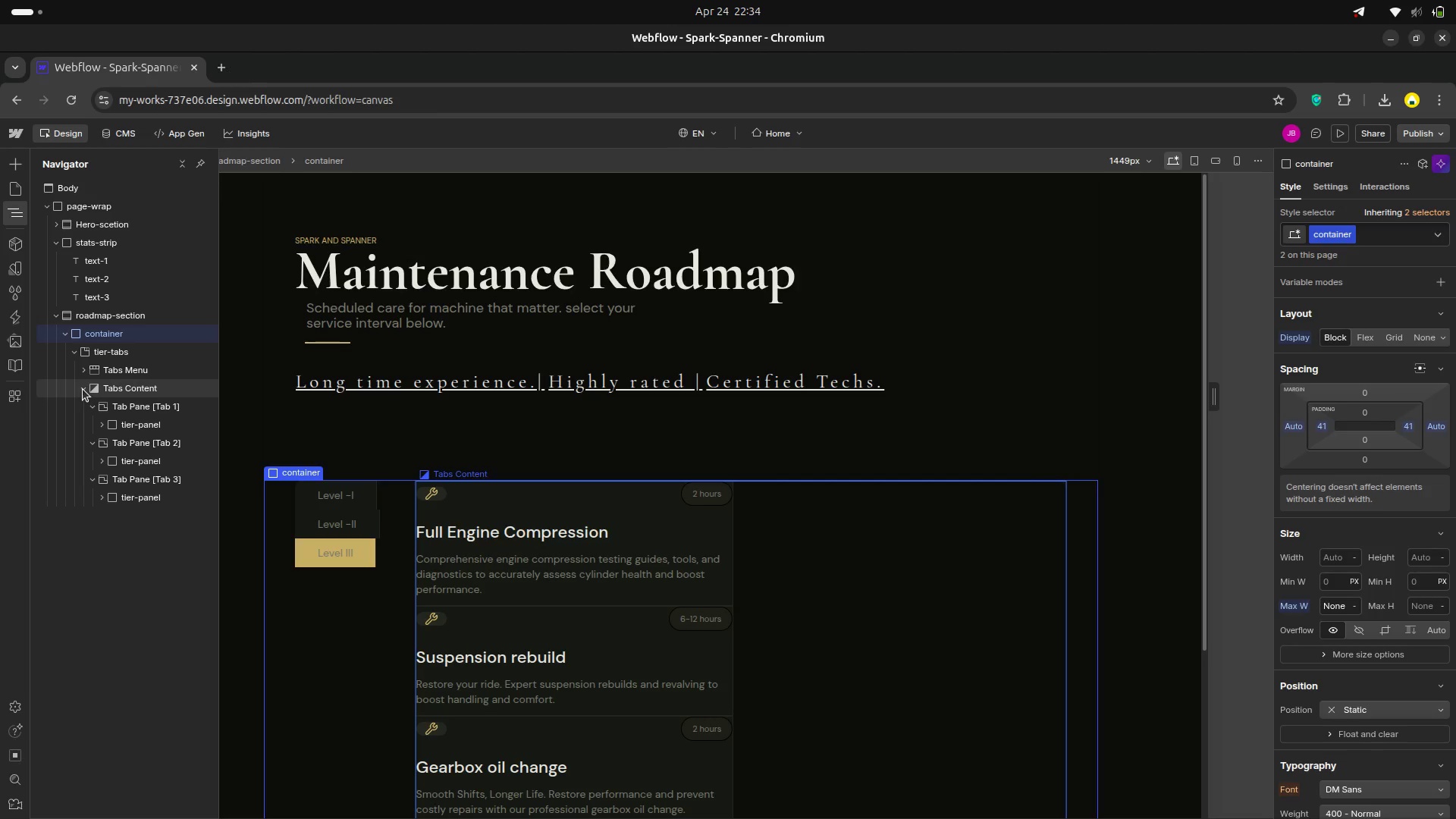 
left_click([92, 407])
 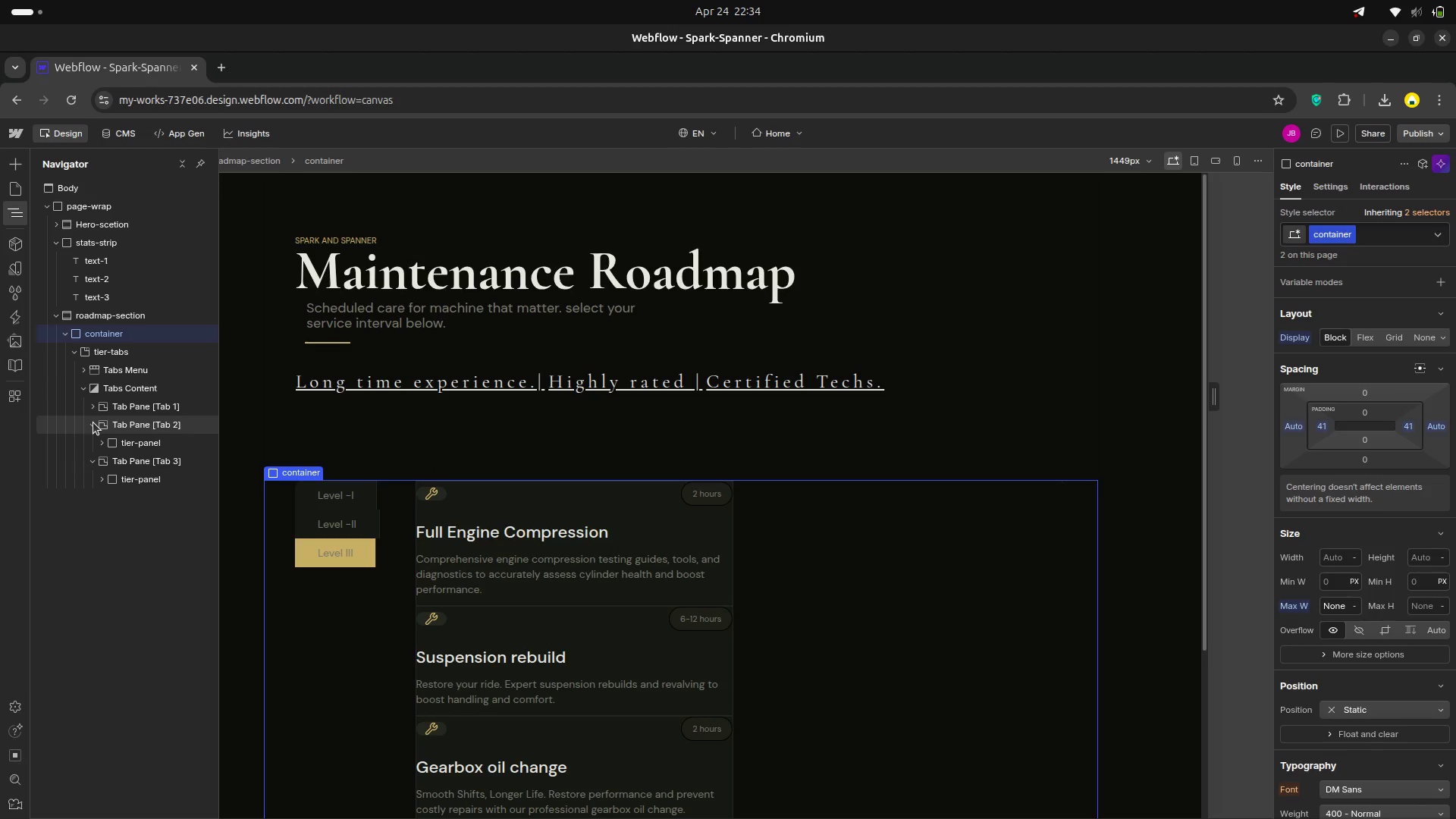 
left_click([93, 422])
 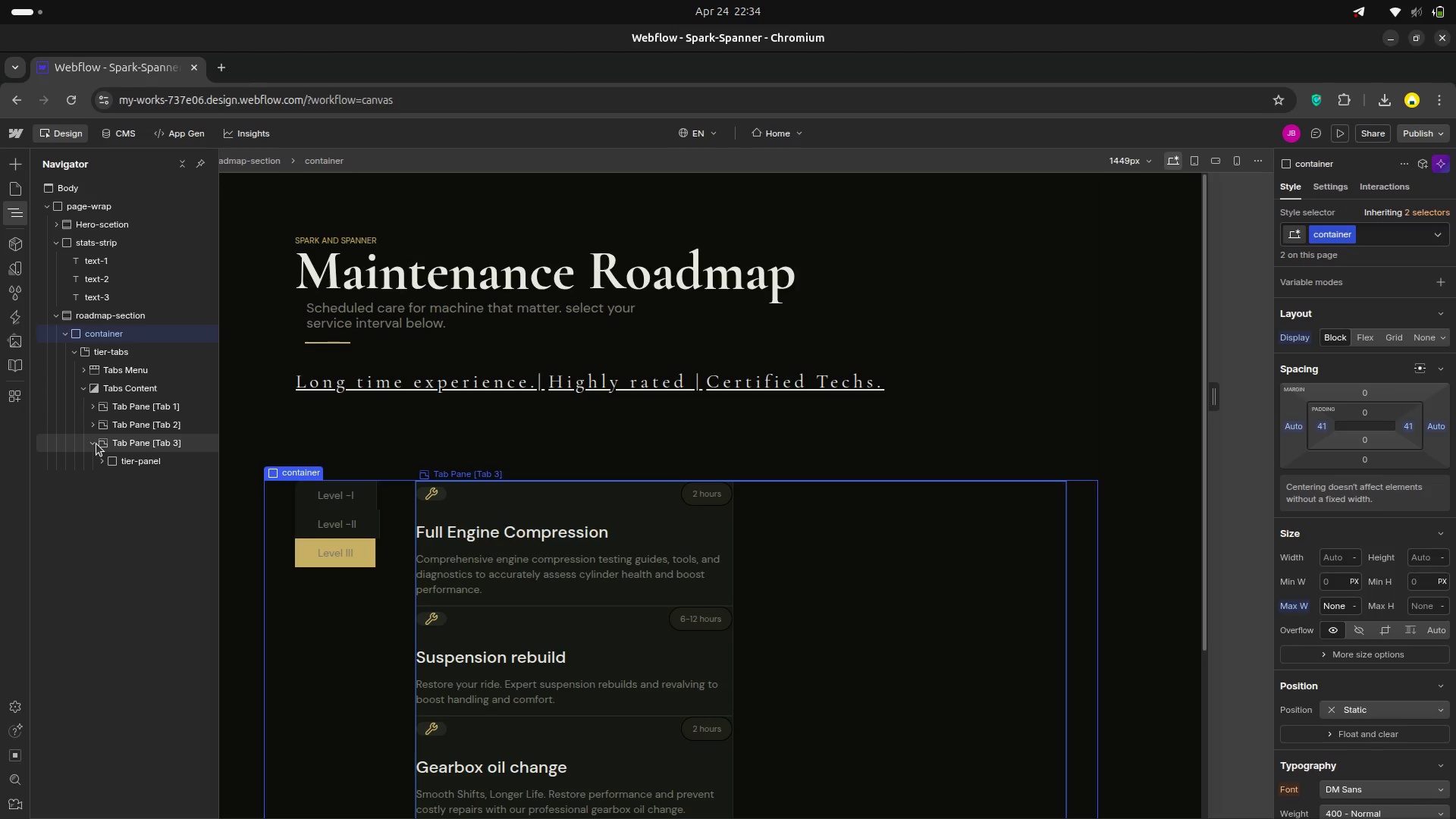 
left_click([96, 444])
 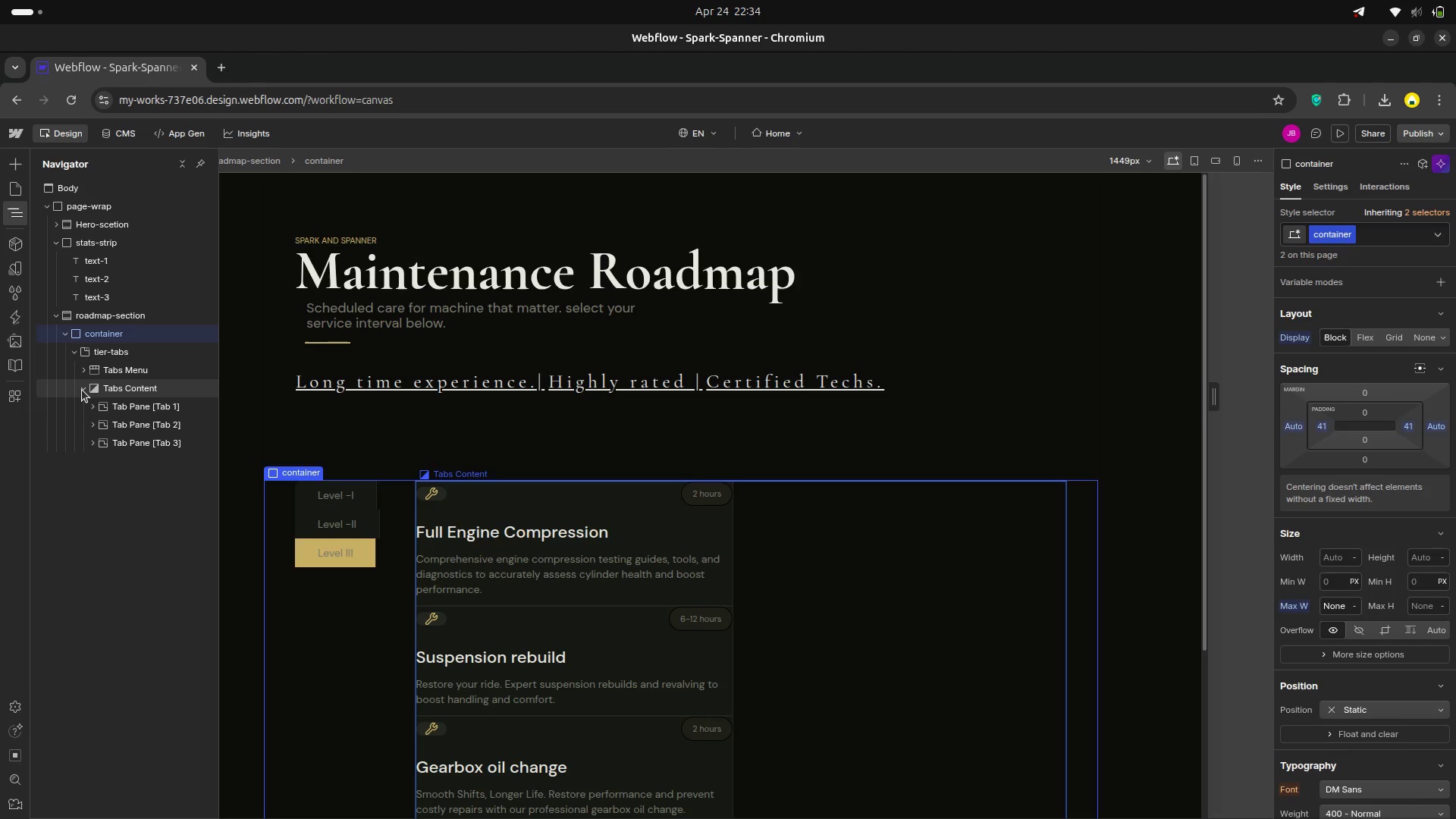 
left_click([80, 386])
 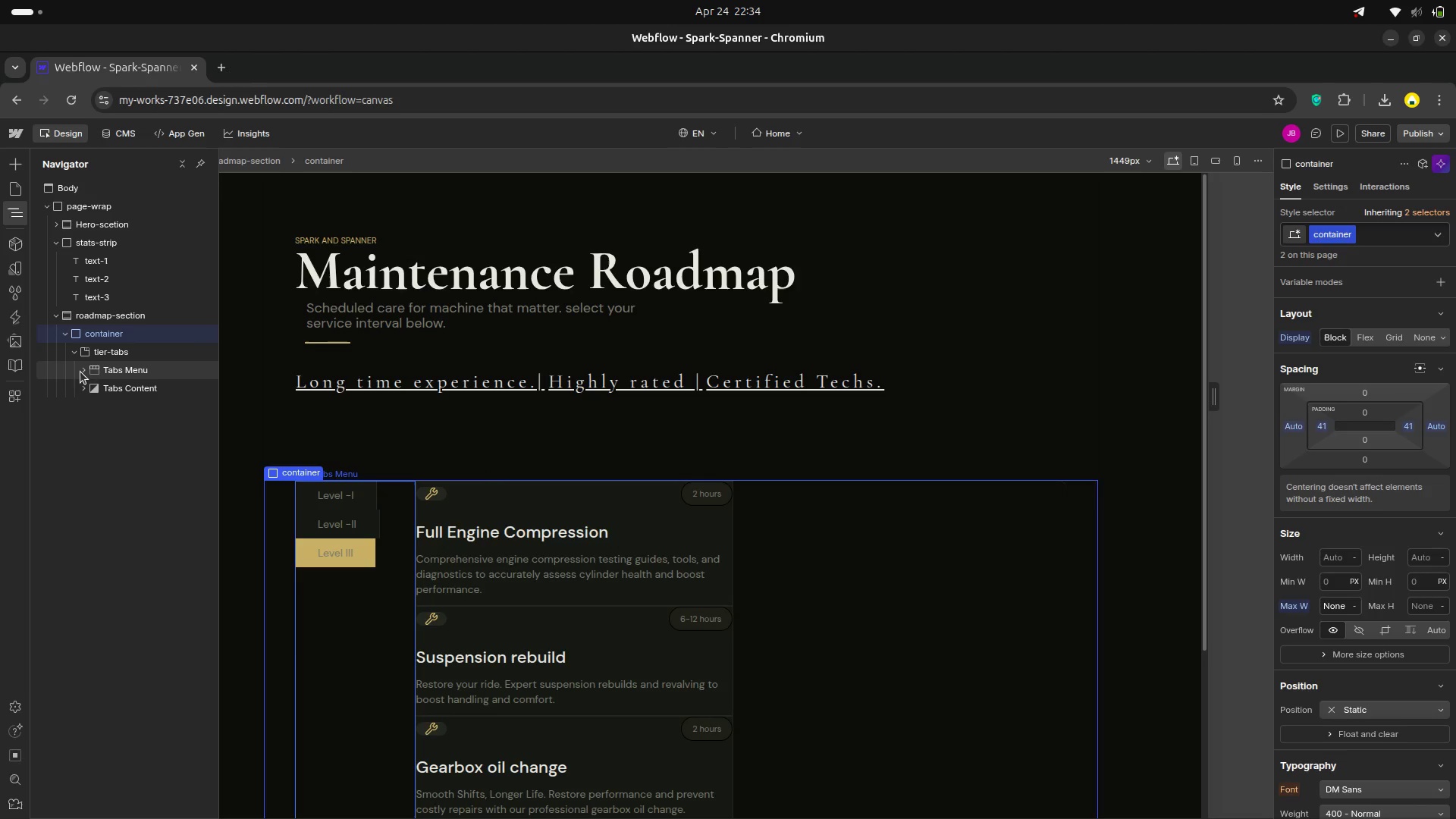 
left_click([80, 372])
 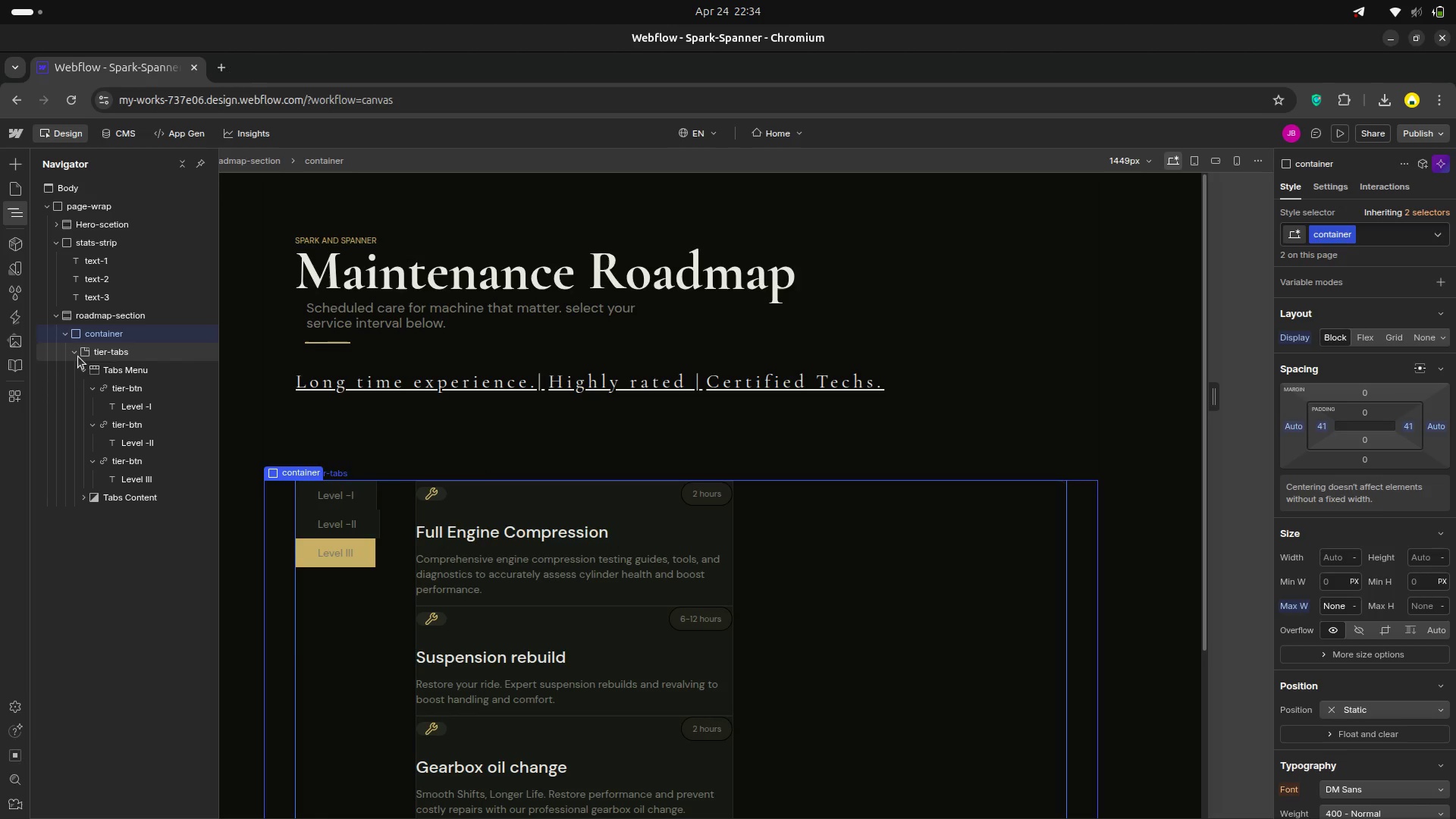 
left_click([78, 356])
 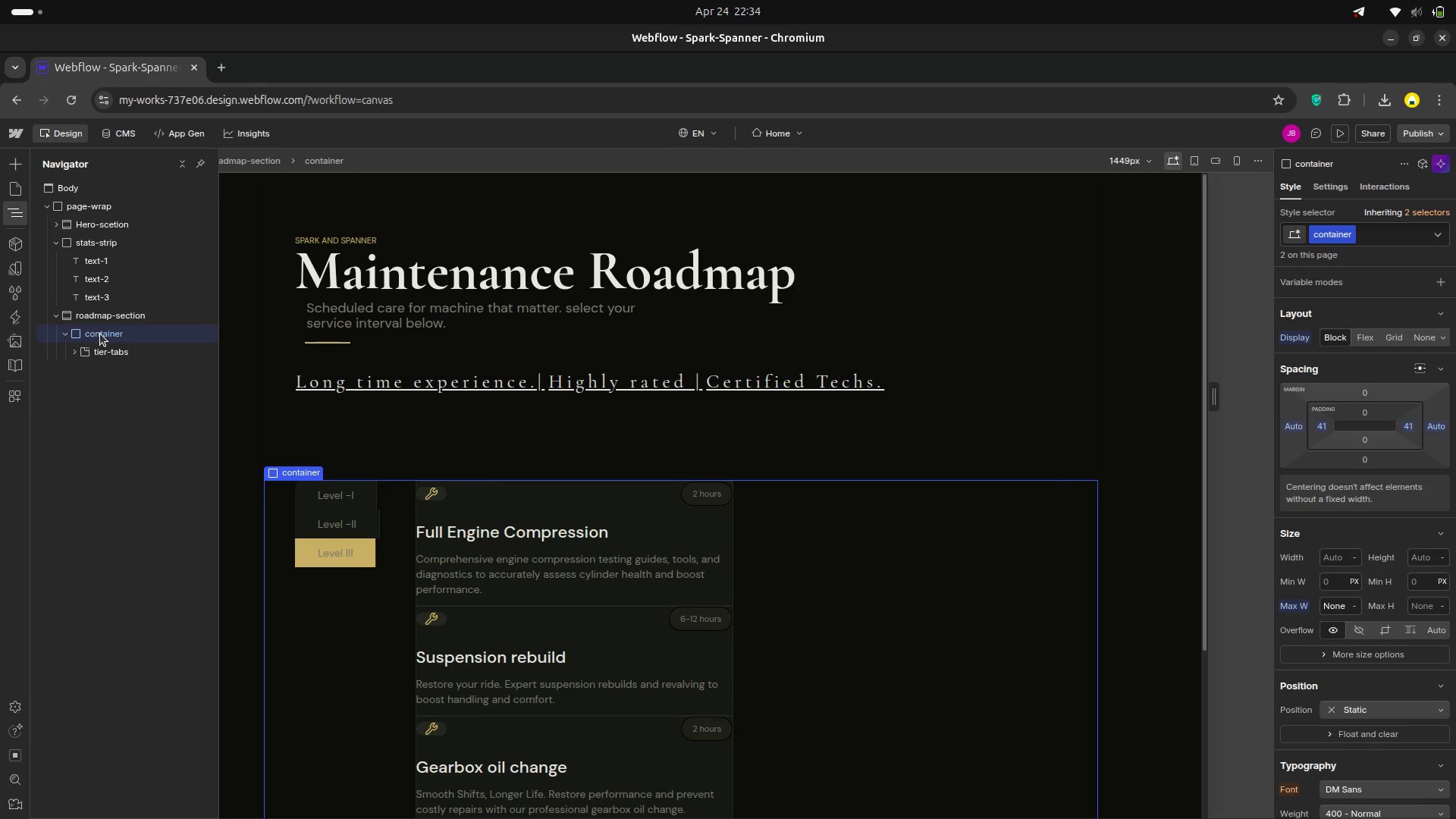 
left_click([100, 334])
 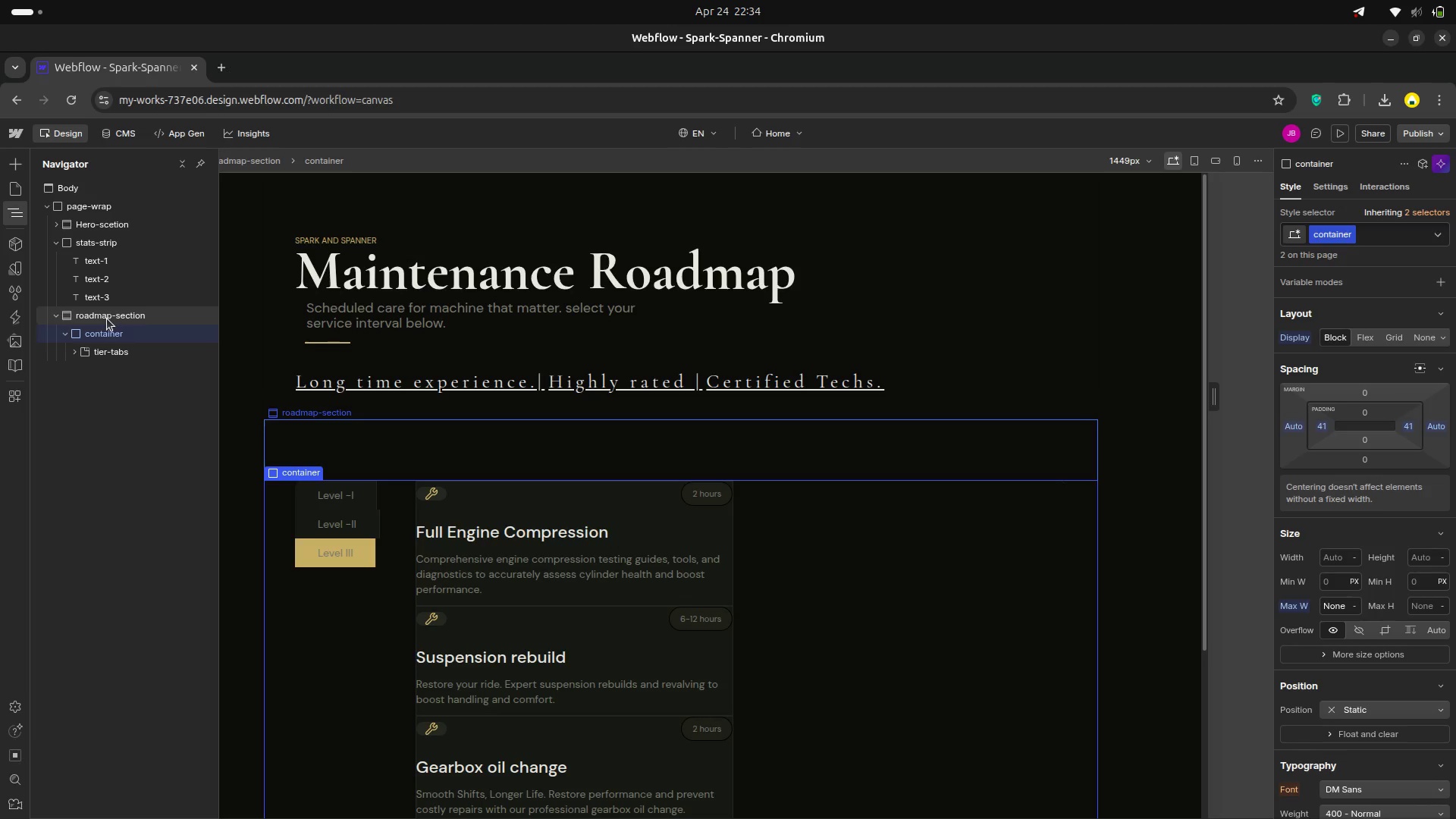 
left_click([107, 318])
 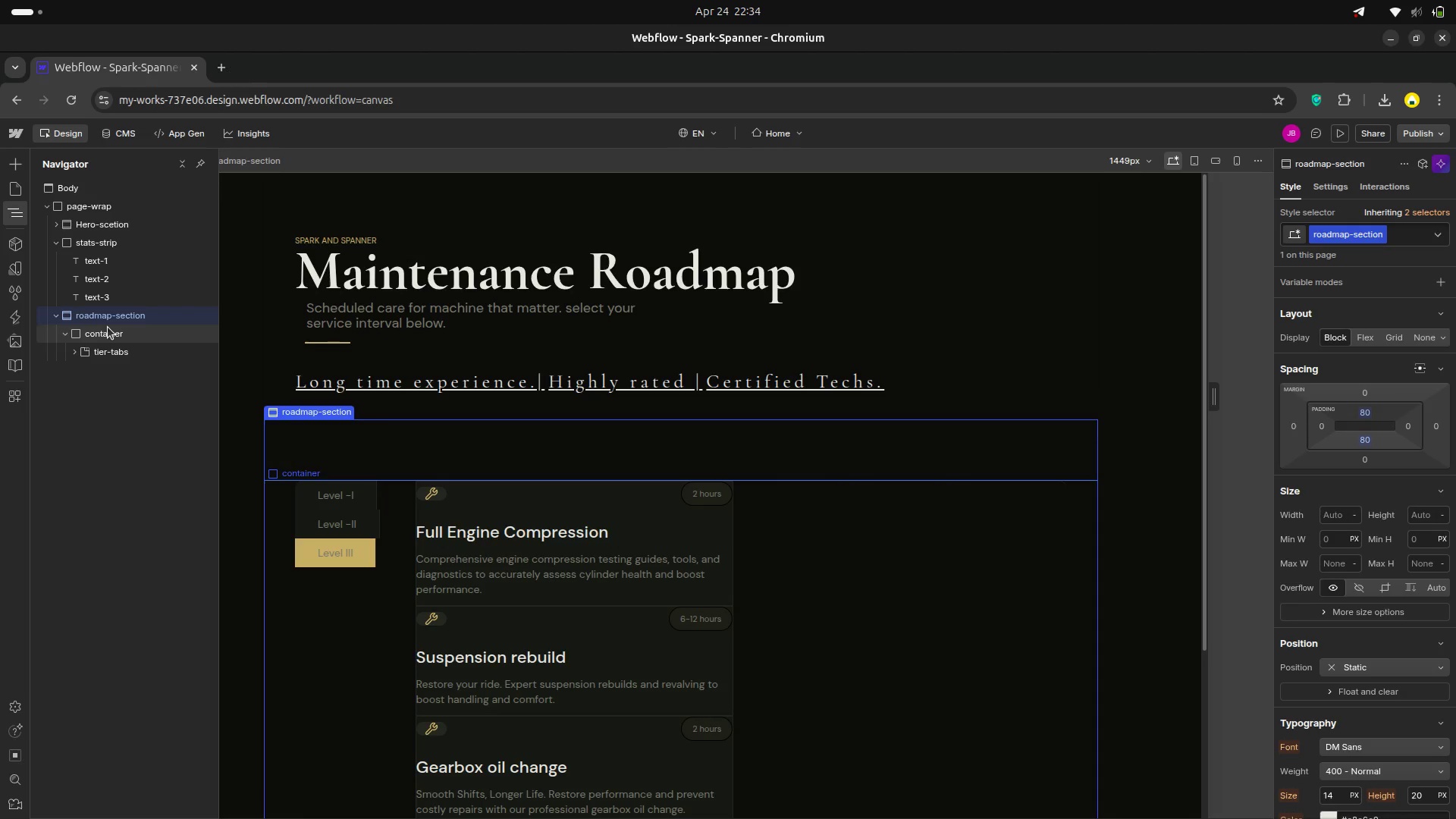 
left_click([108, 331])
 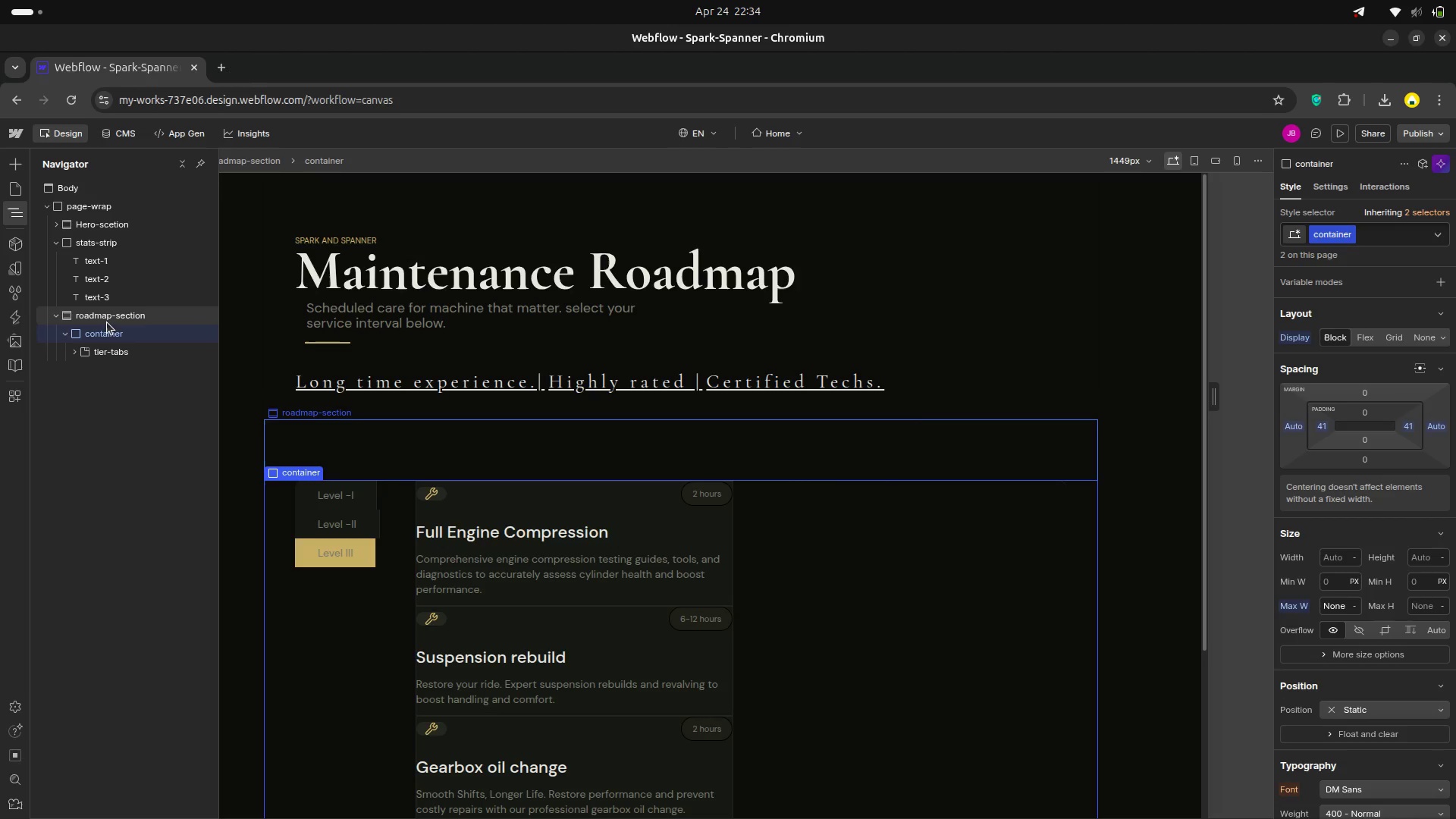 
left_click([107, 322])
 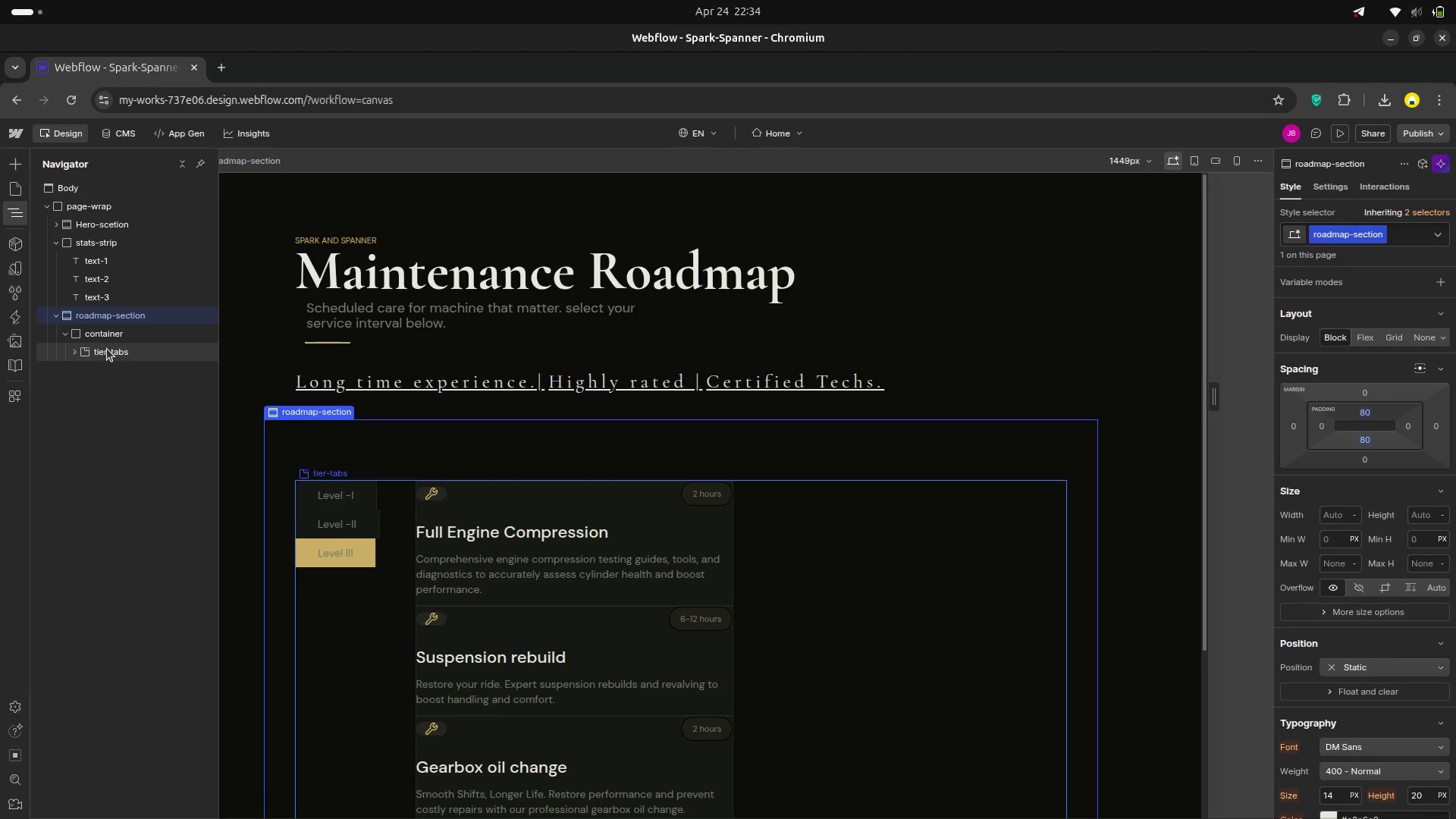 
left_click([107, 349])
 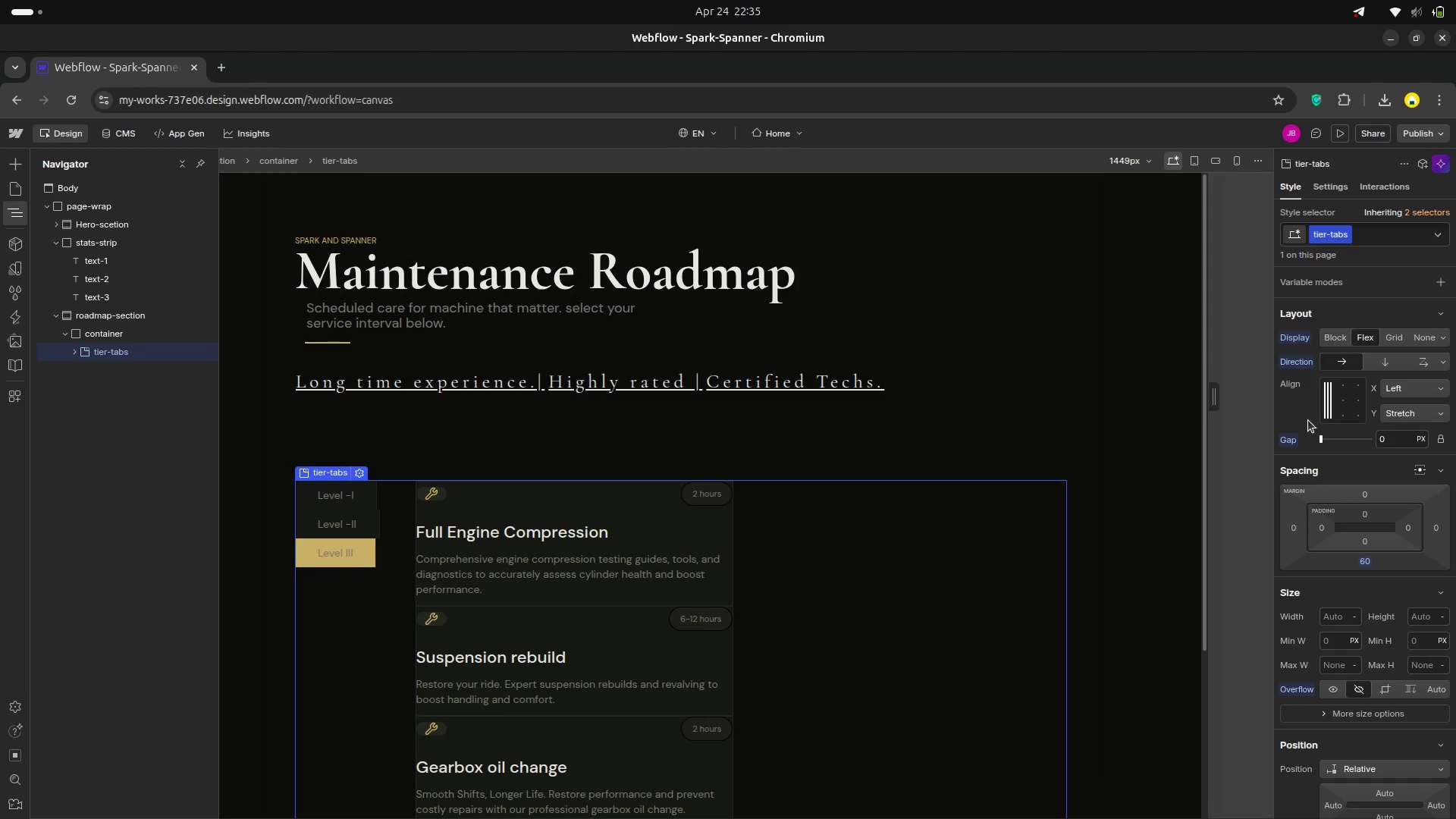 
wait(32.06)
 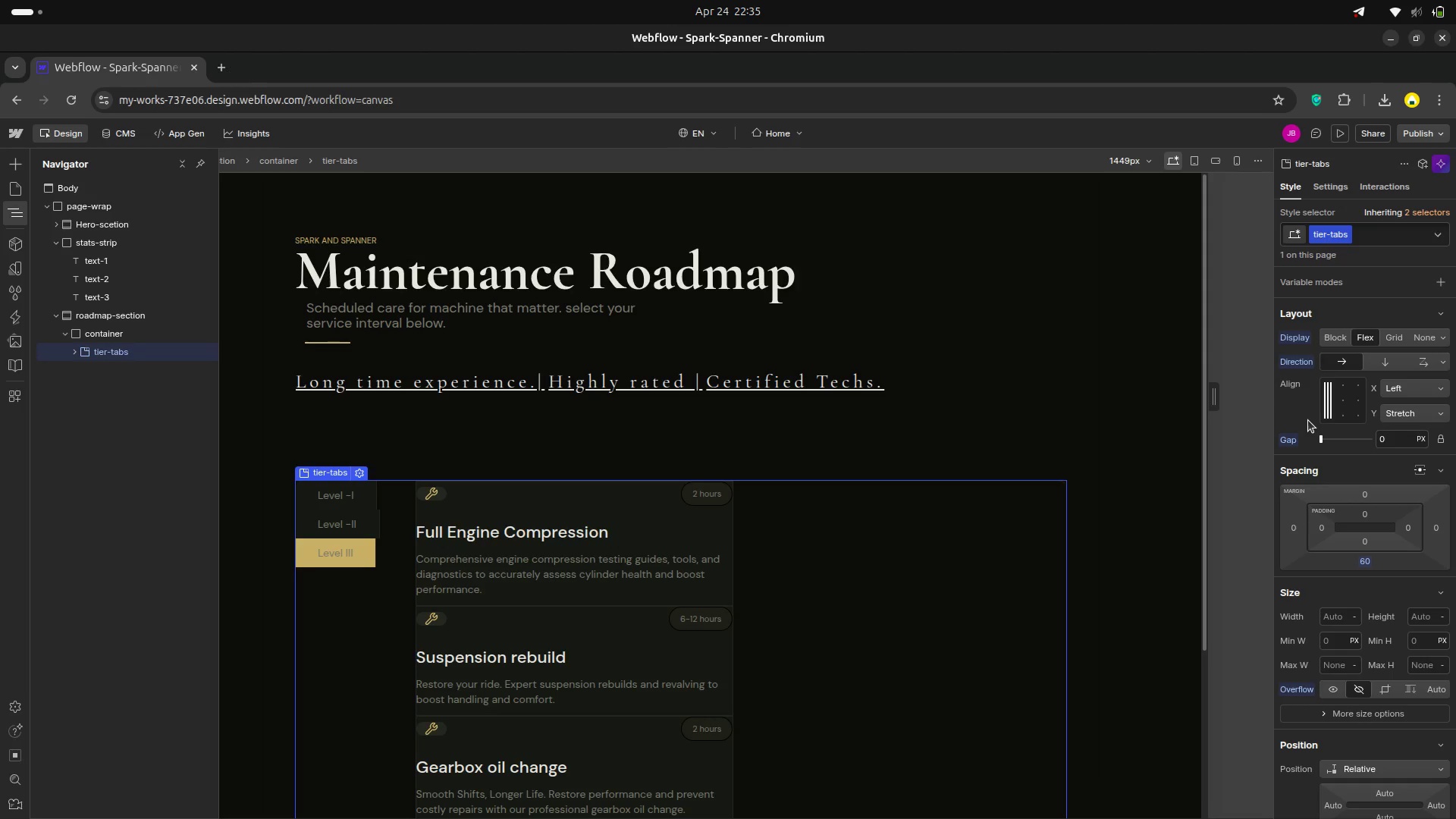 
left_click([1371, 366])
 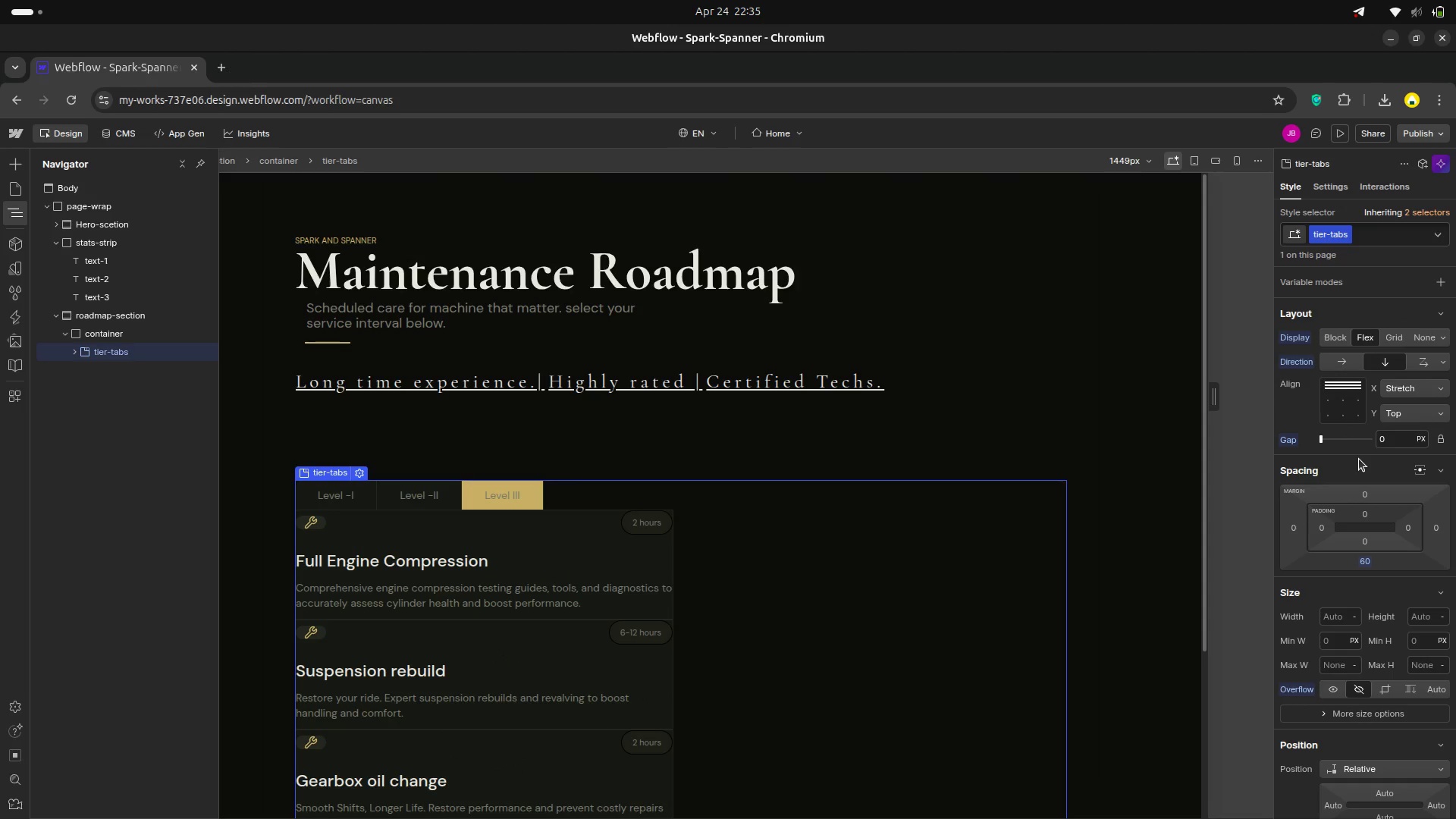 
wait(13.8)
 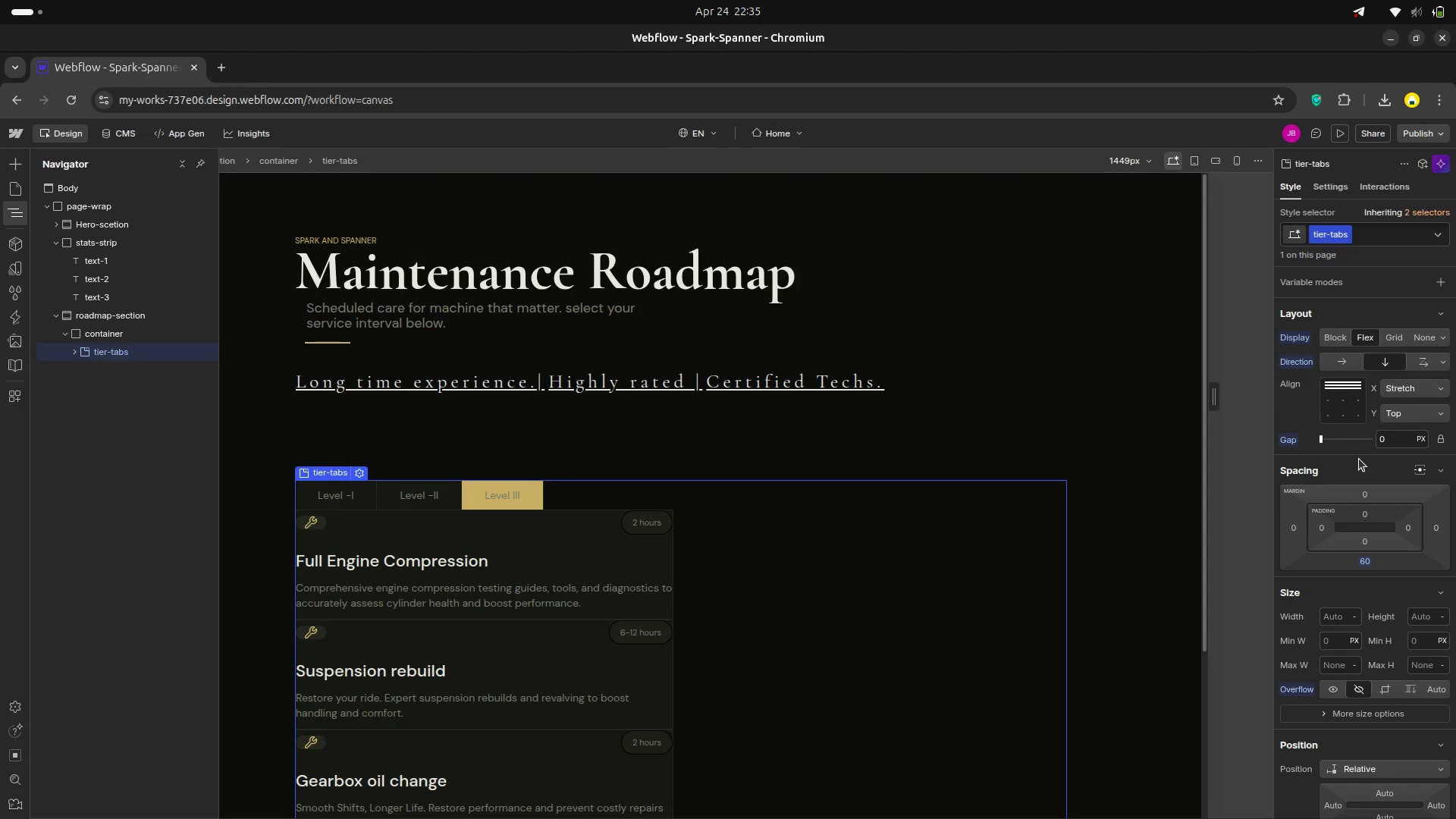 
left_click([1396, 435])
 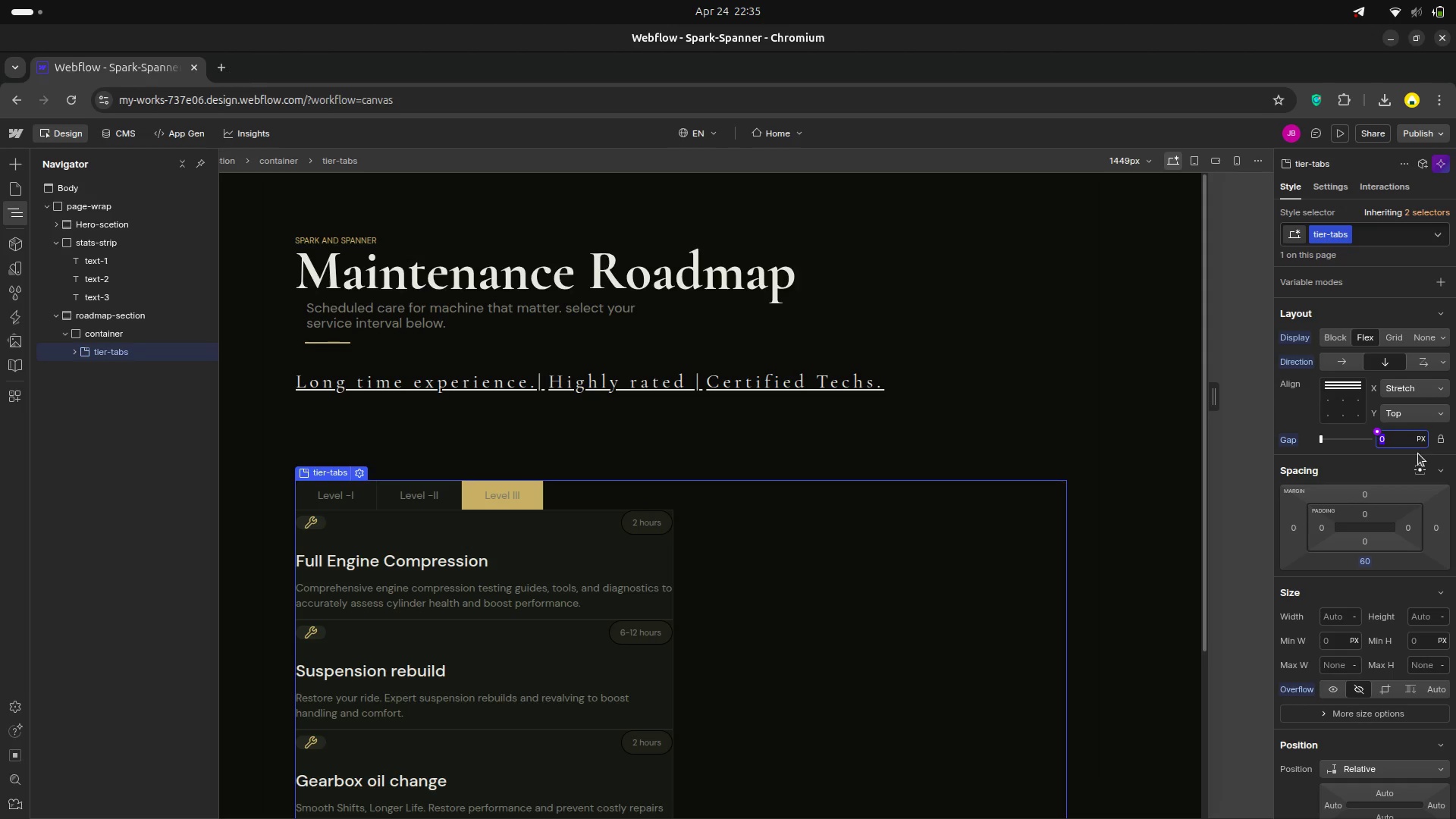 
type(20)
 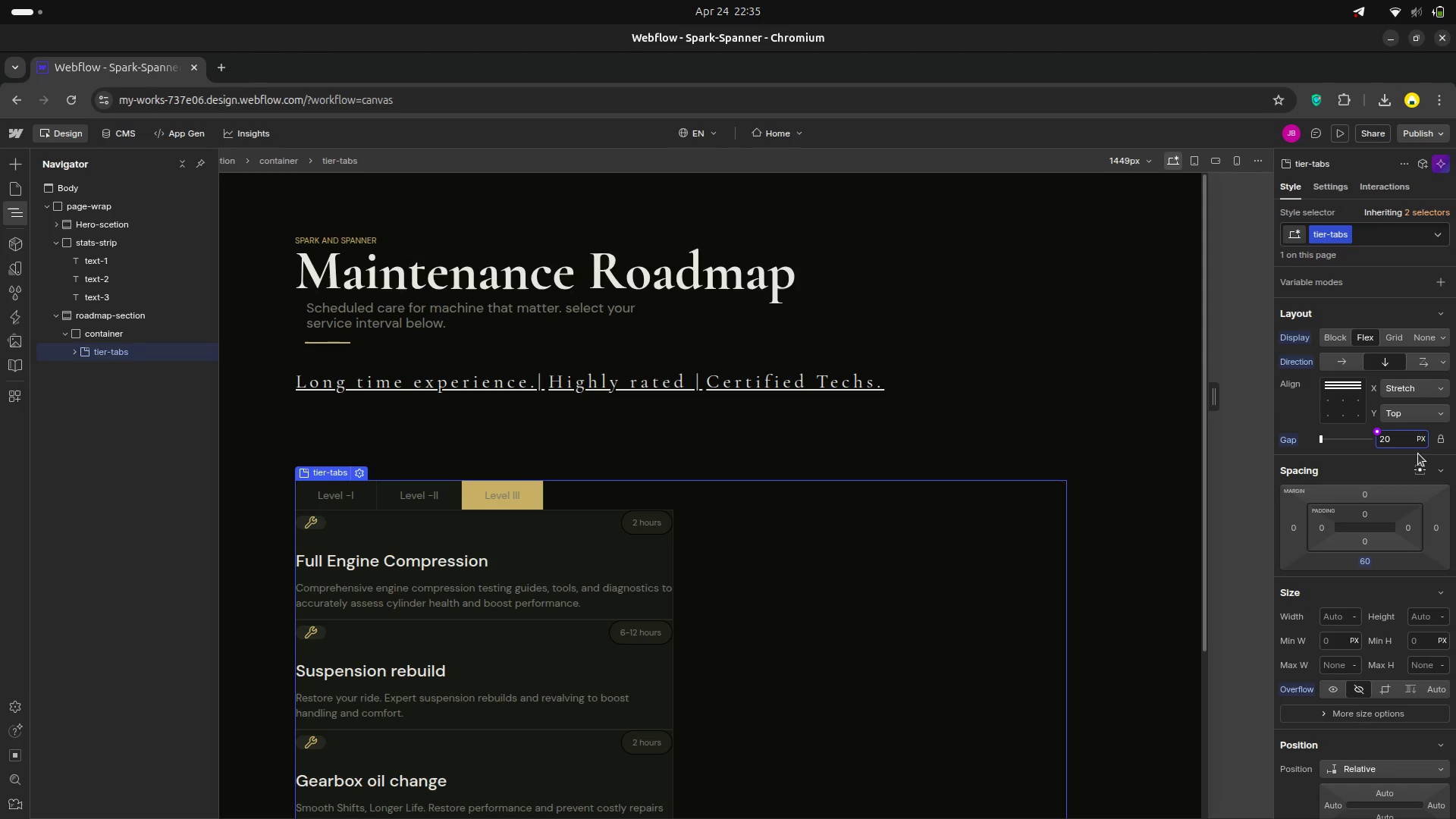 
key(Enter)
 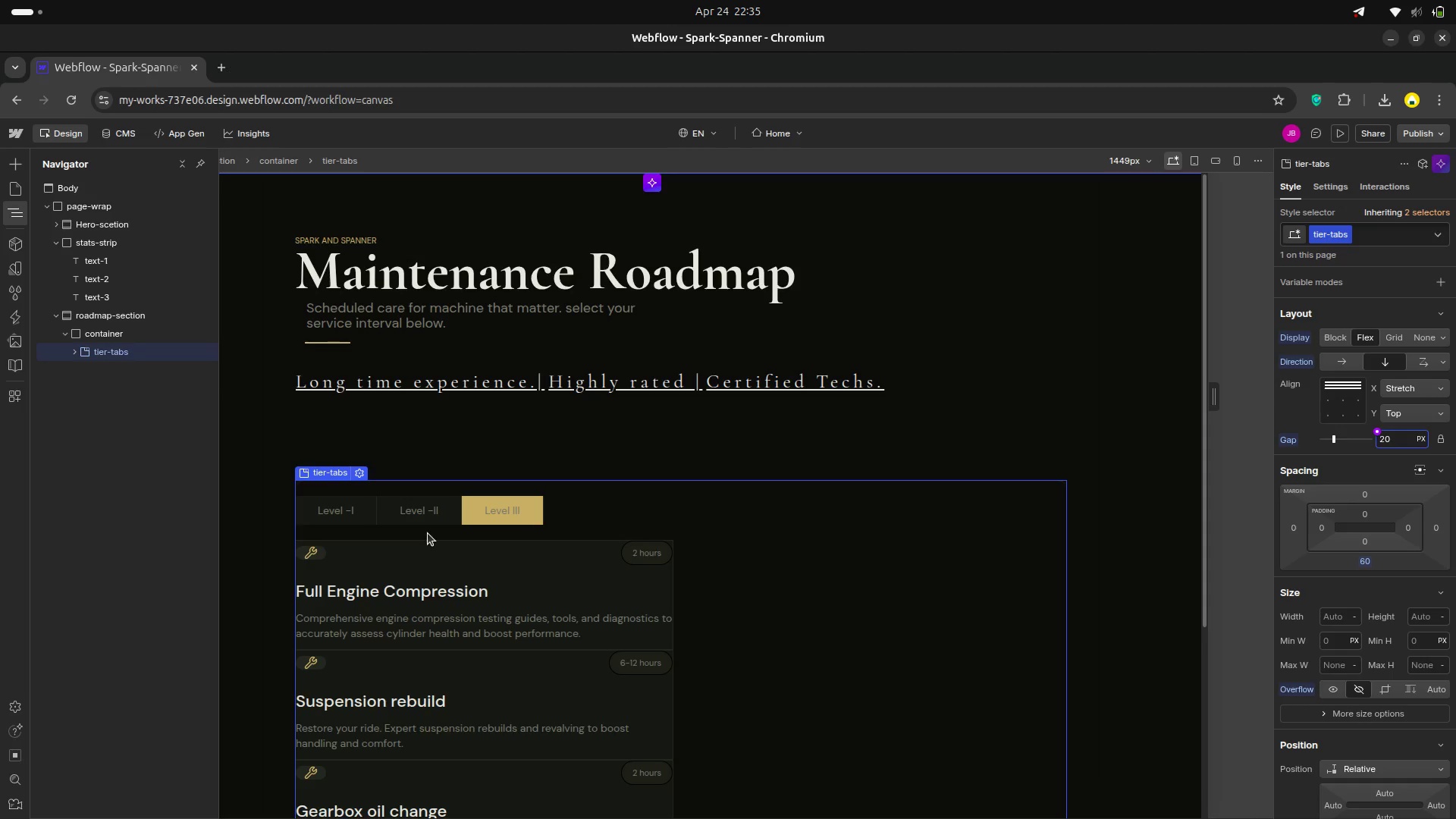 
wait(6.45)
 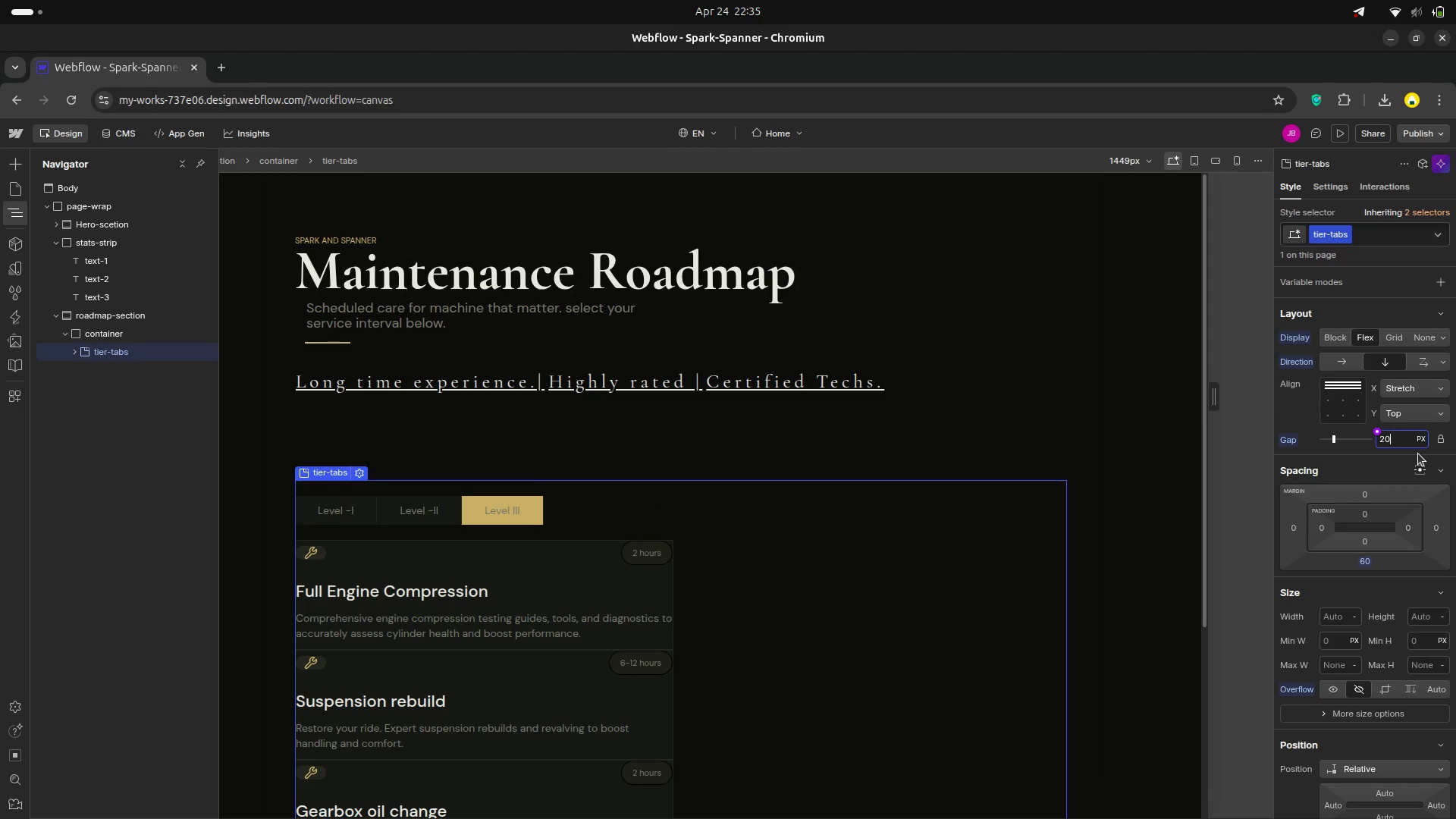 
mouse_move([1398, 492])
 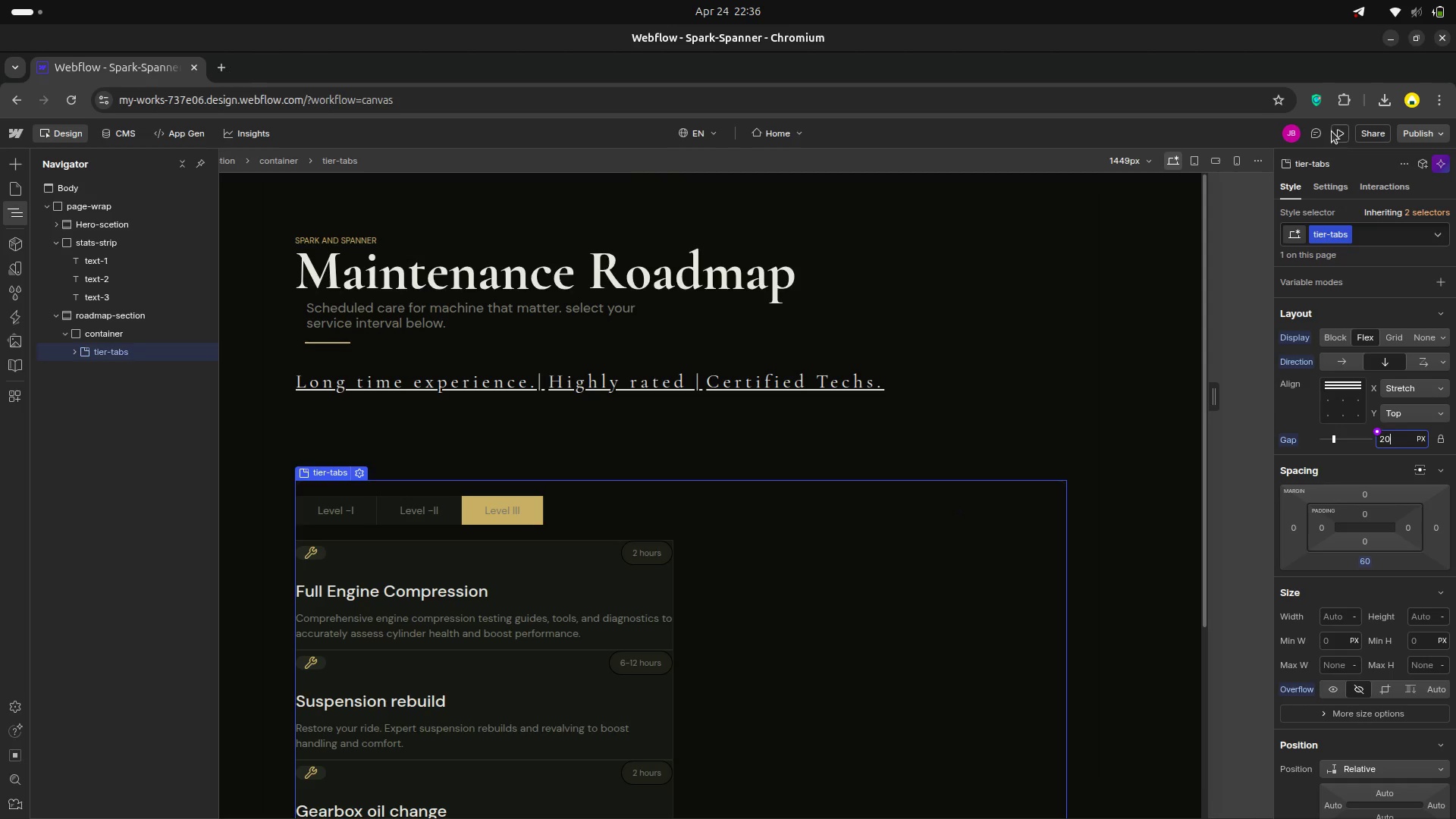 
left_click([1334, 129])
 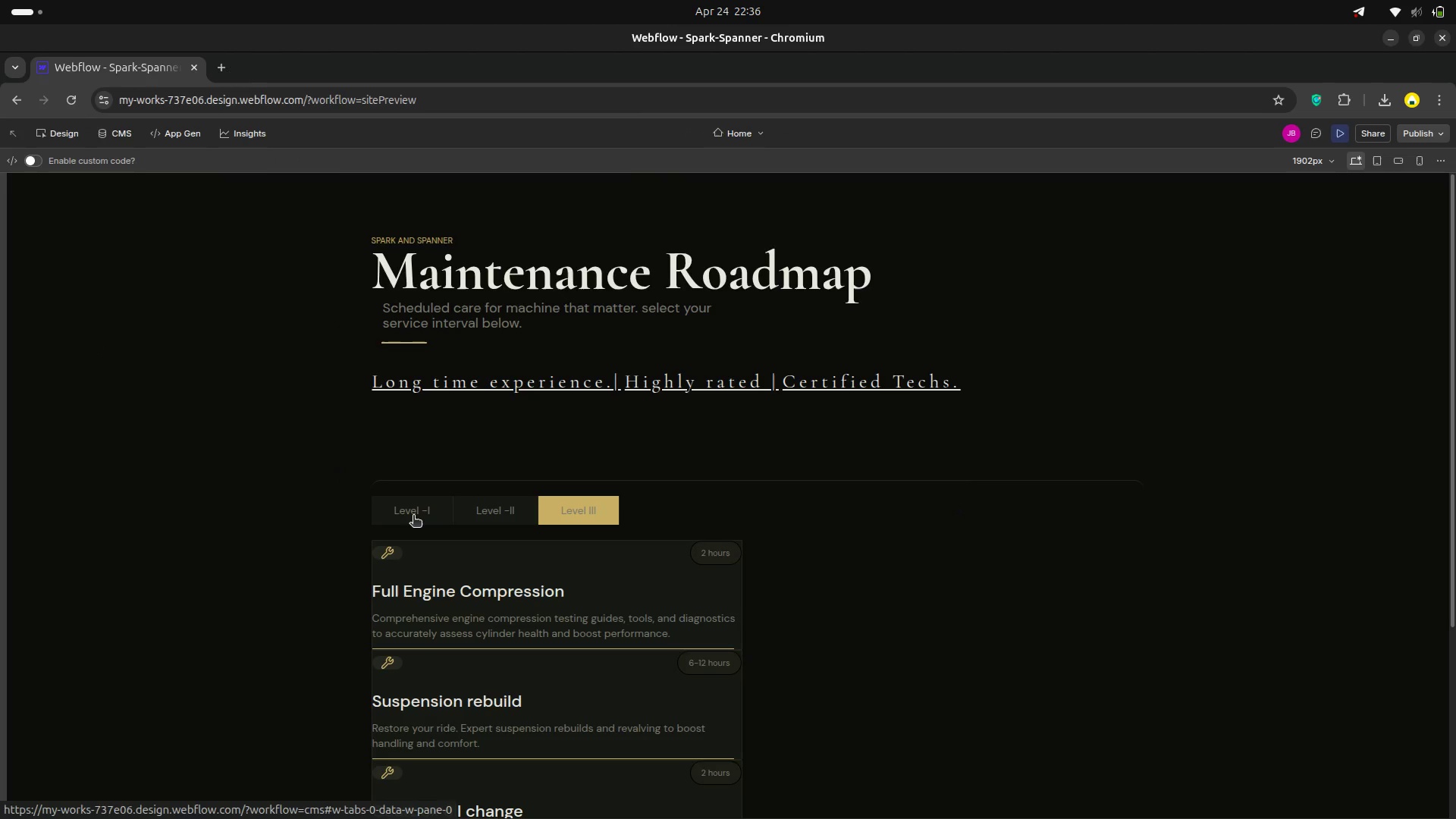 
left_click([413, 516])
 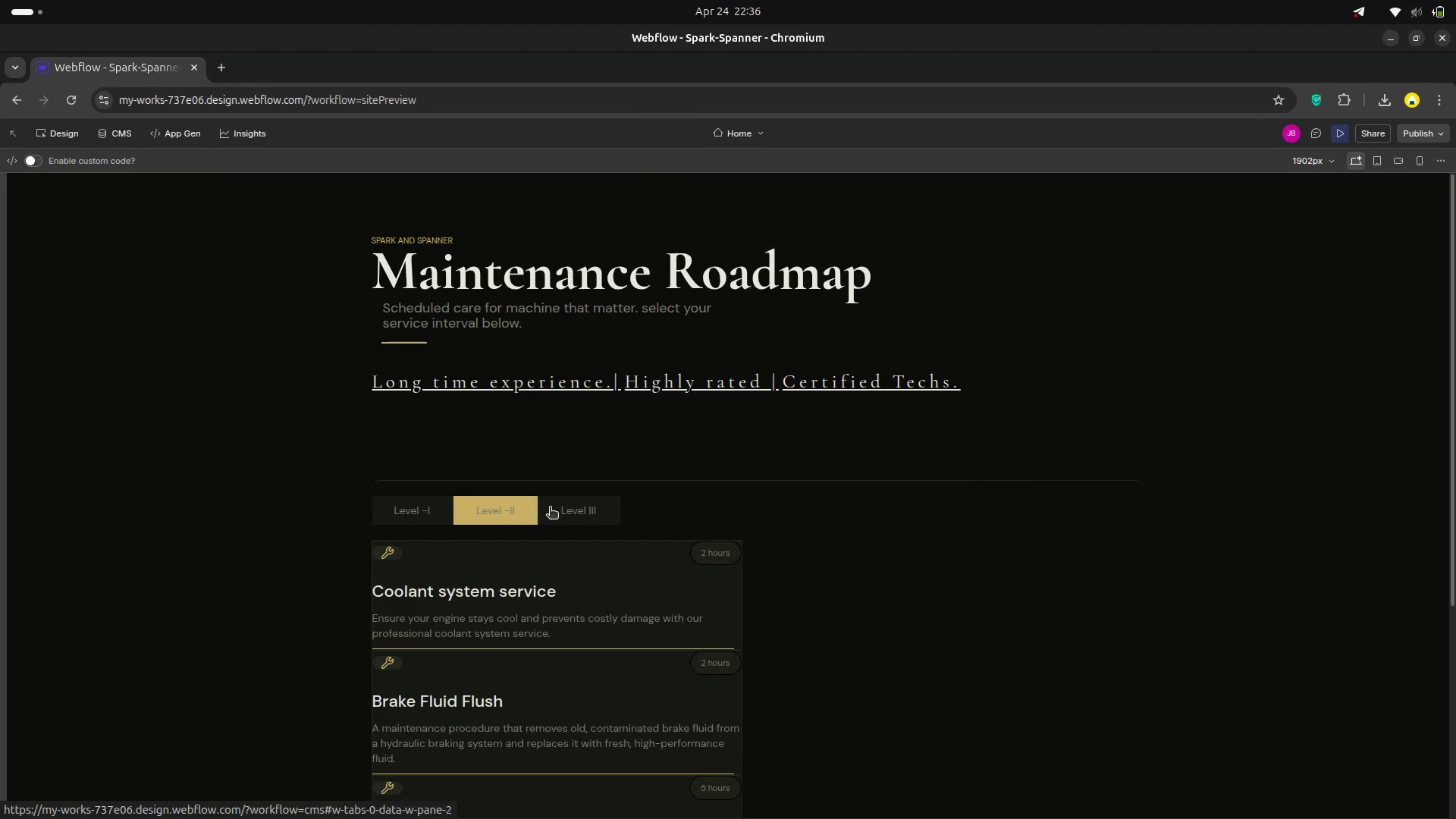 
left_click([566, 506])
 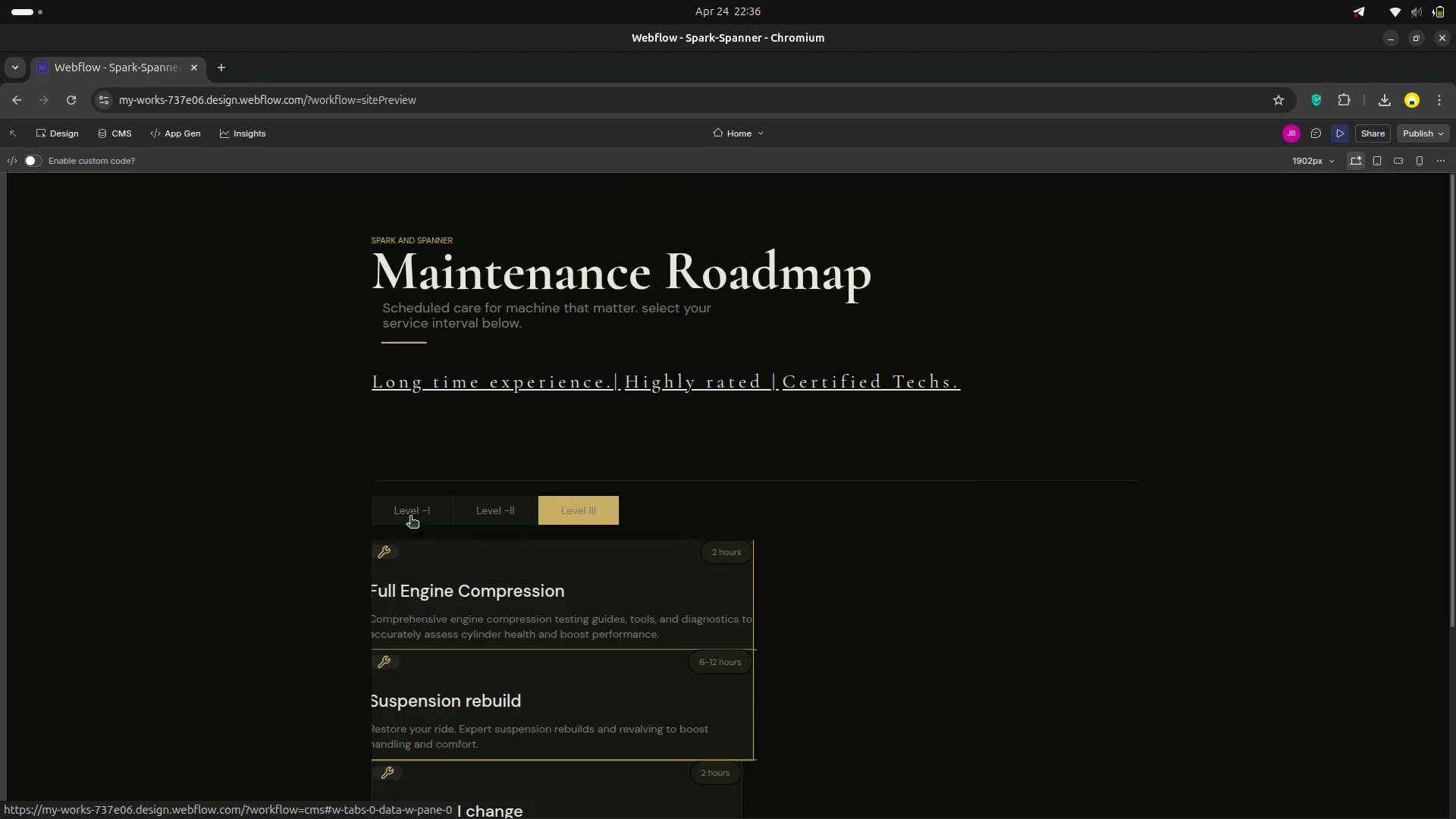 
left_click([410, 517])
 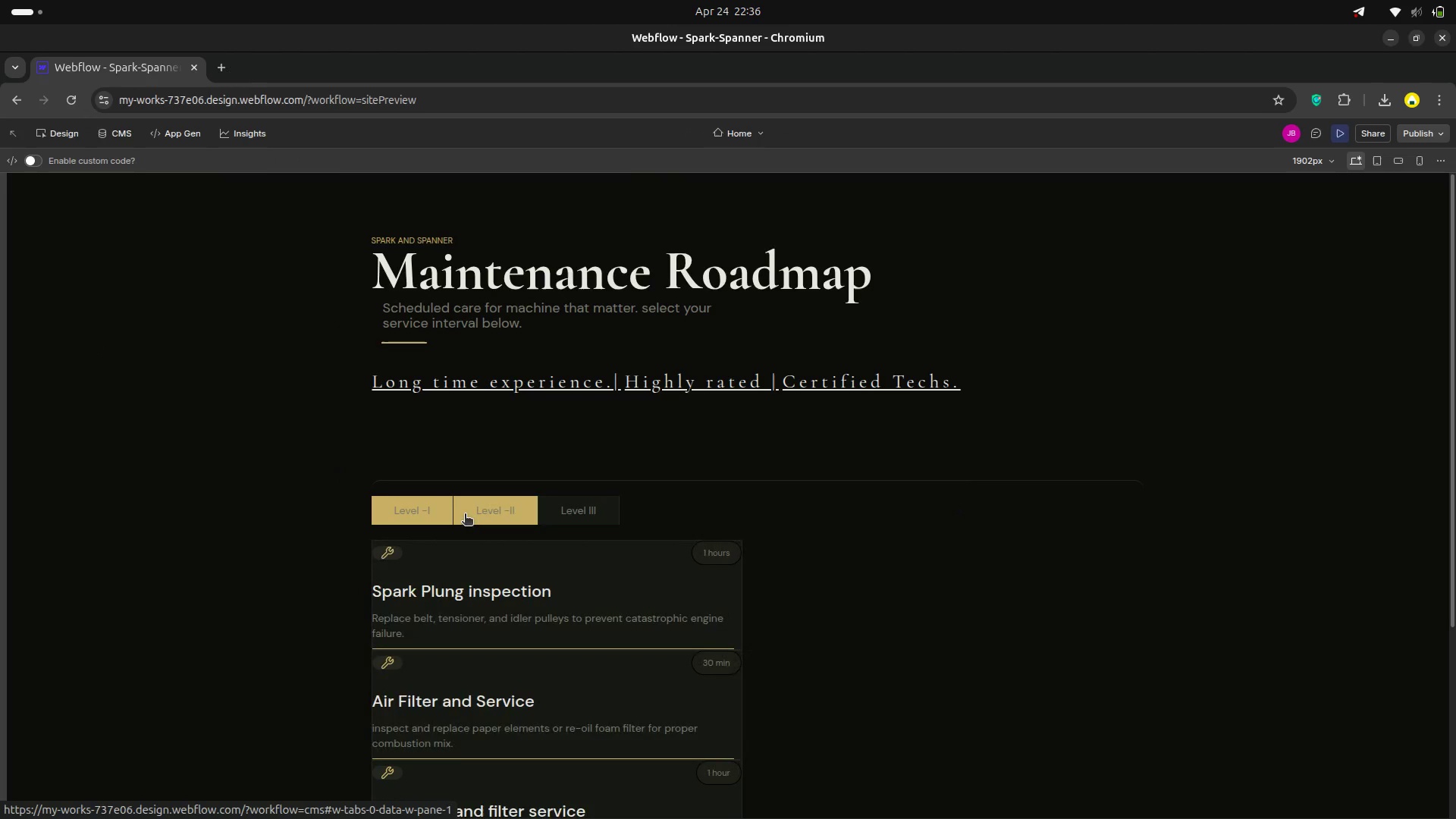 
left_click([465, 515])
 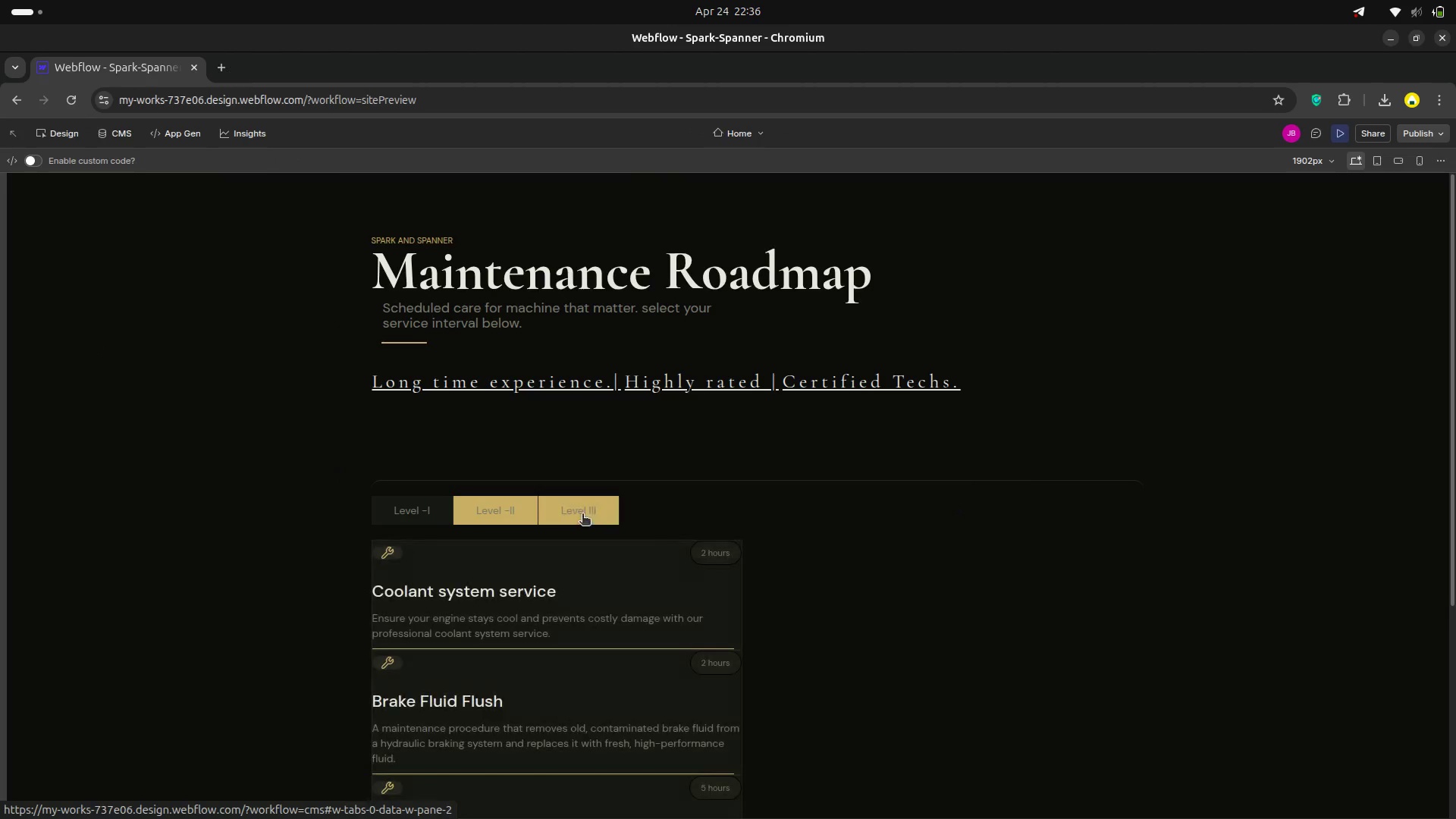 
left_click([582, 515])
 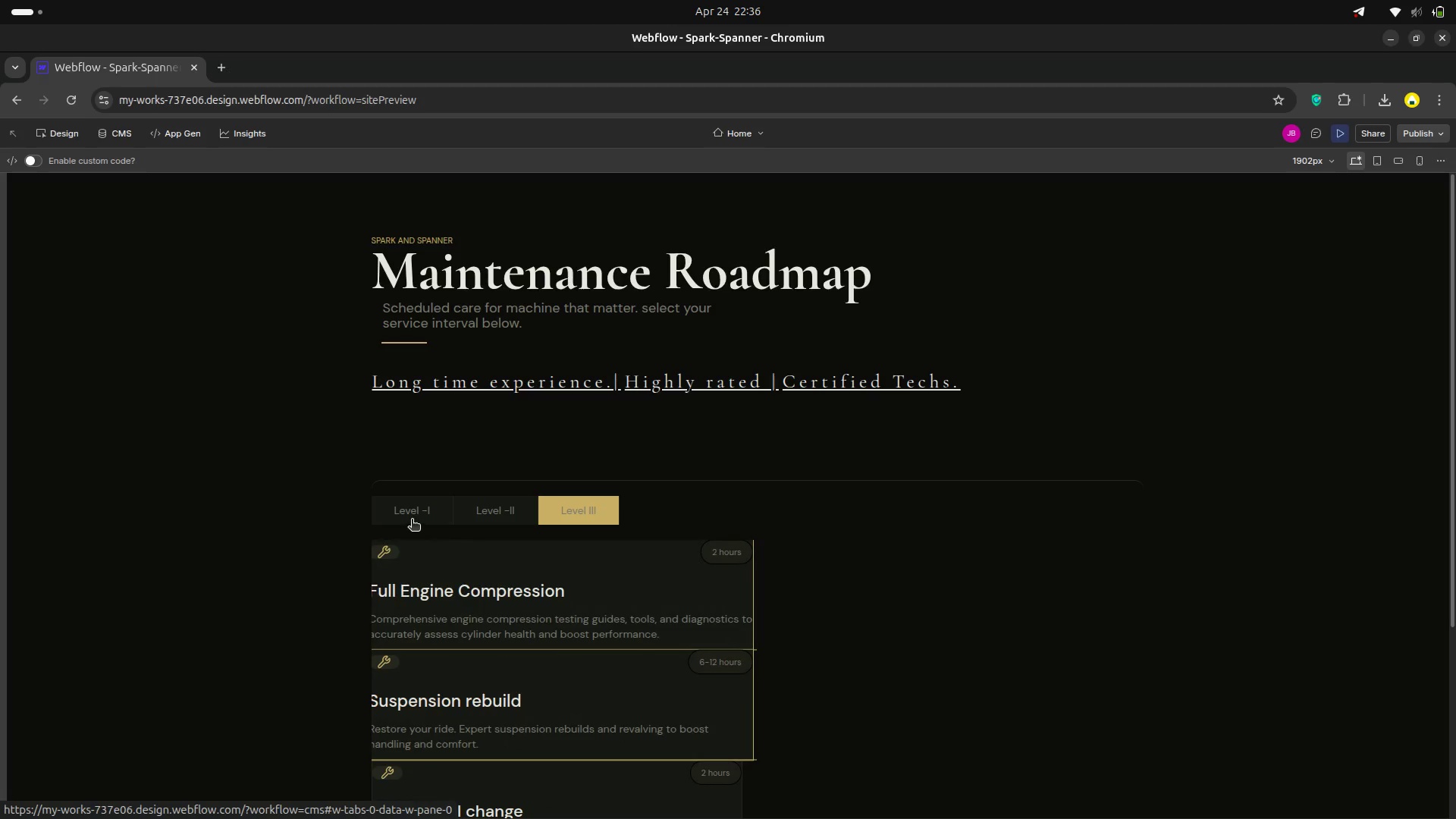 
left_click([412, 520])
 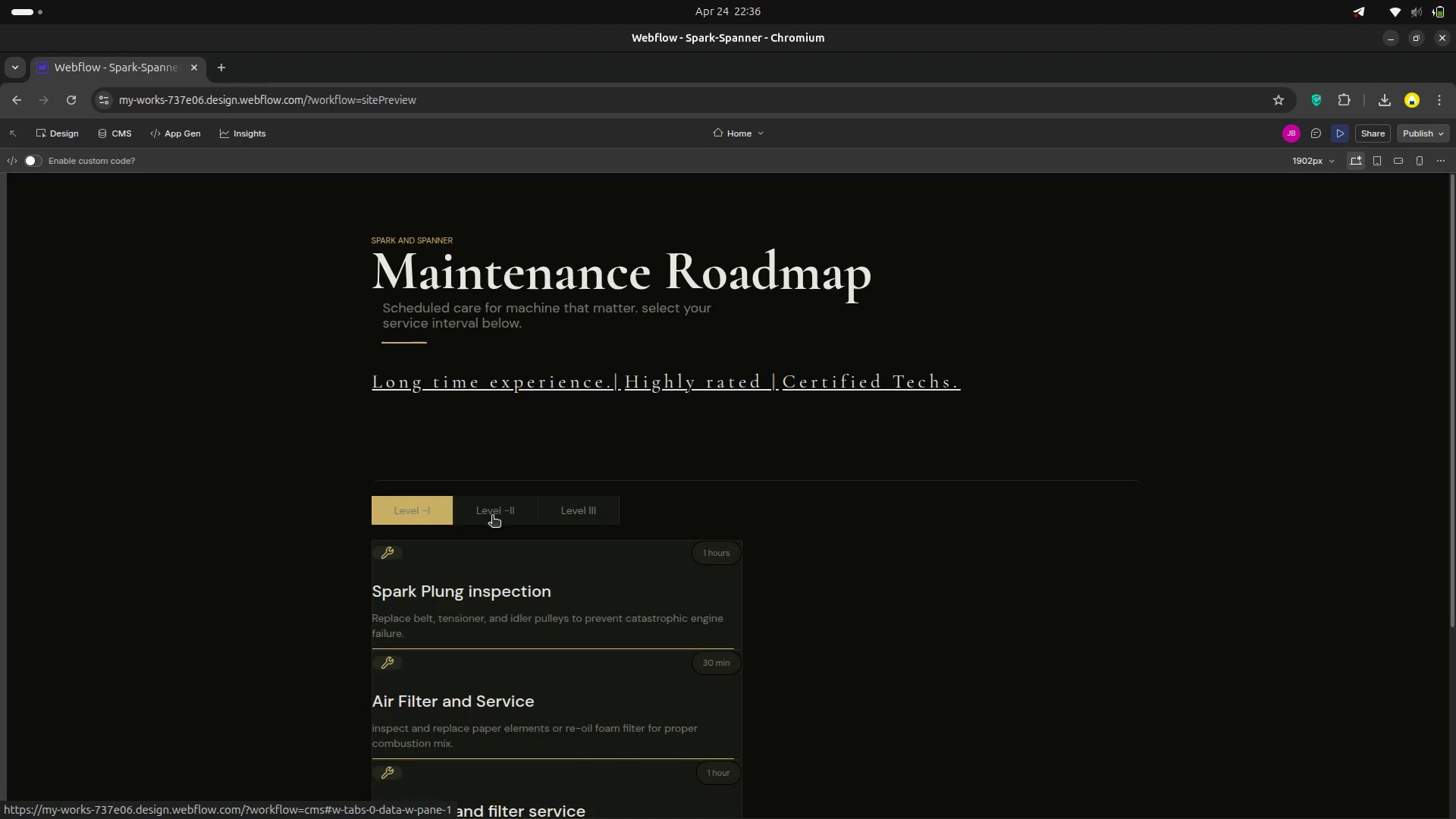 
left_click([492, 516])
 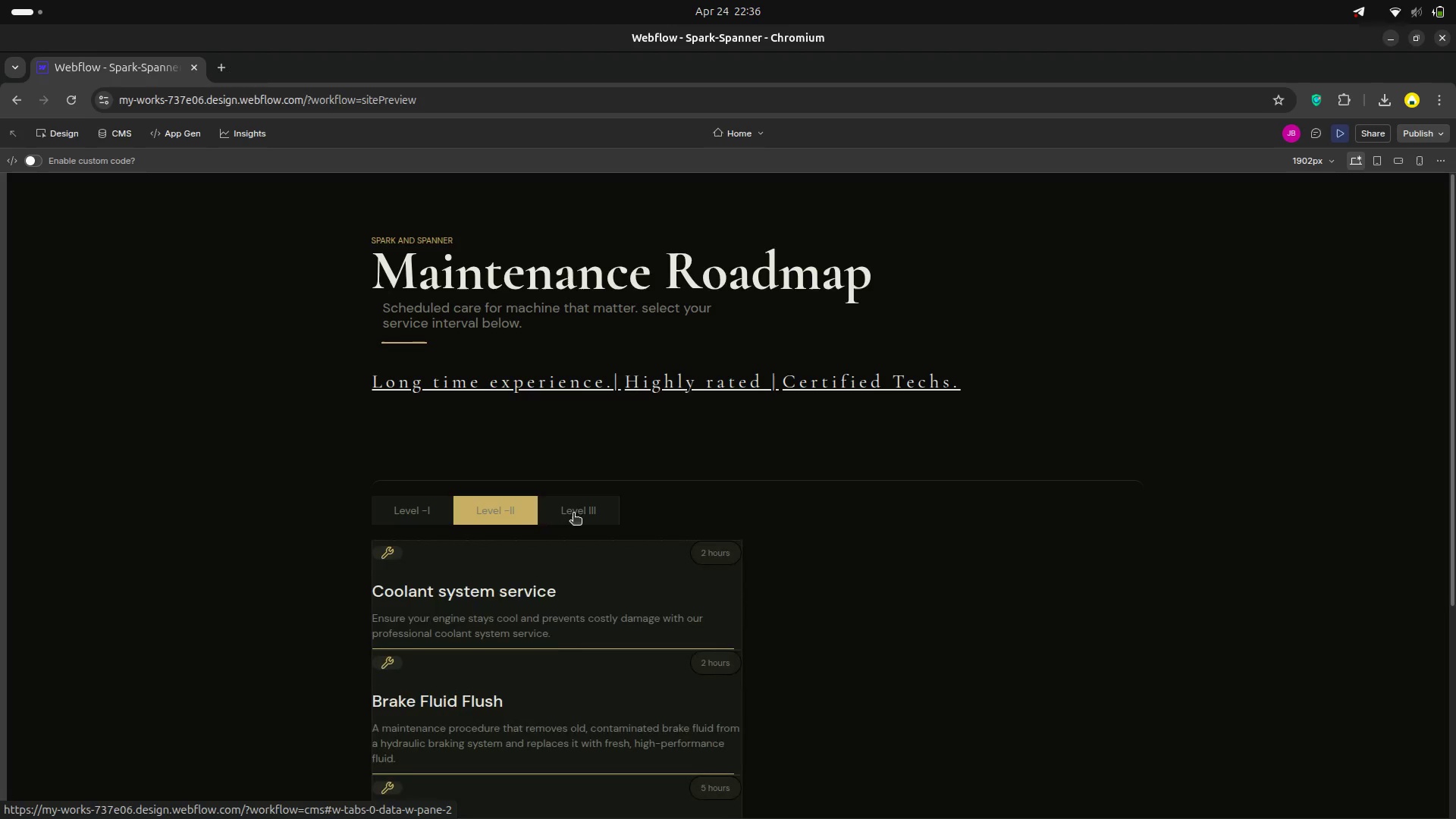 
left_click([573, 514])
 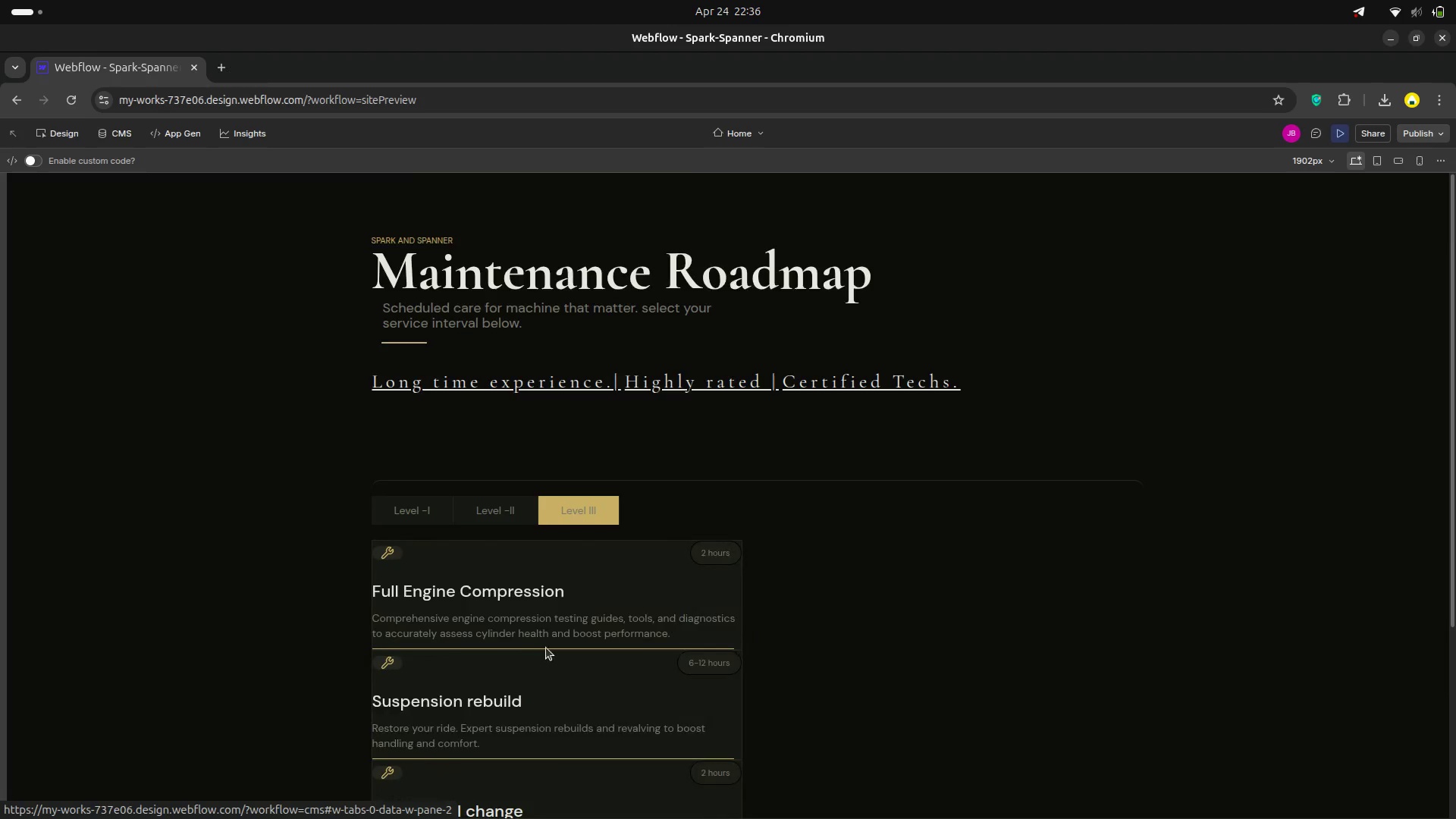 
scroll: coordinate [546, 648], scroll_direction: down, amount: 3.0
 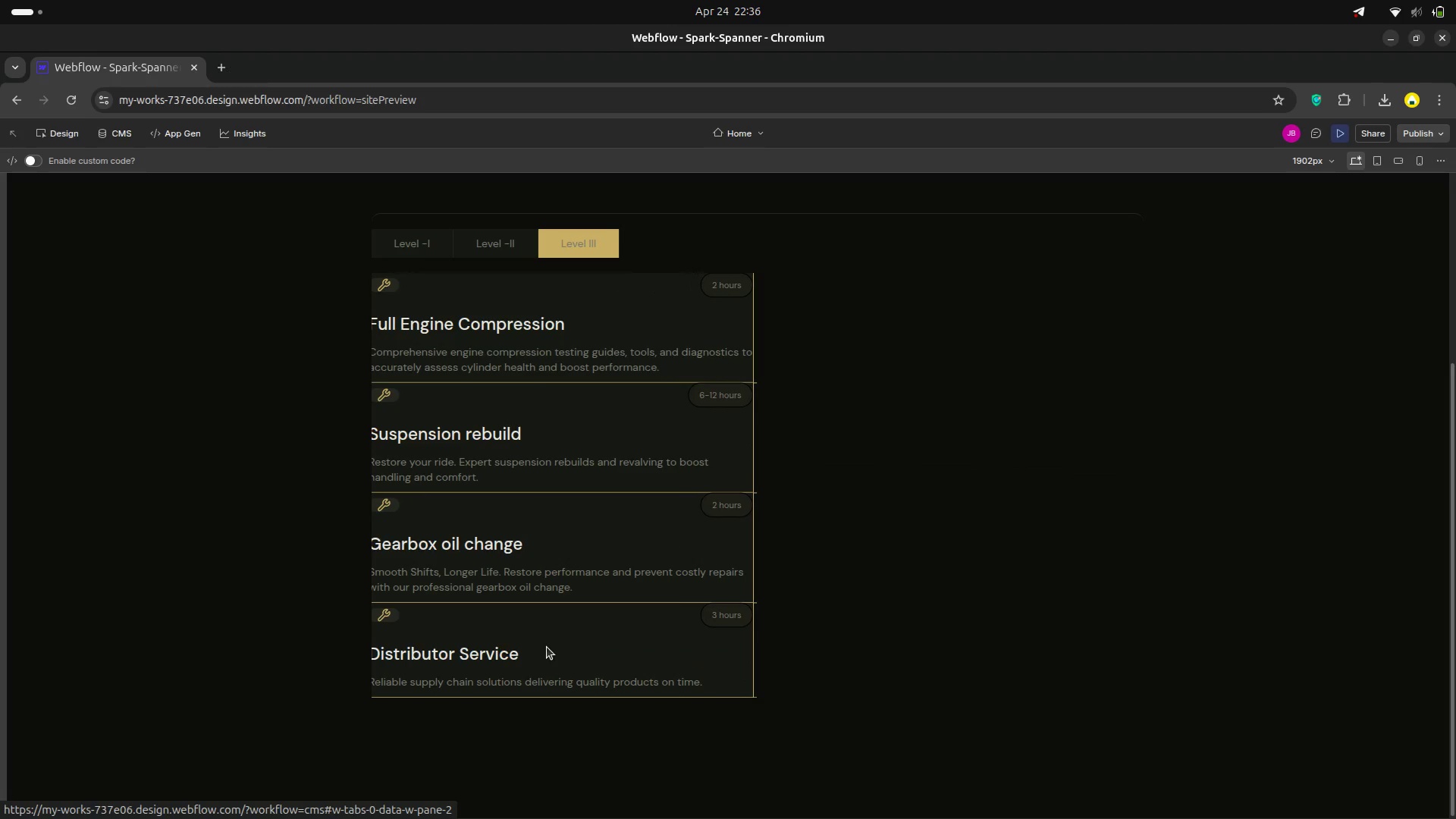 
scroll: coordinate [544, 638], scroll_direction: up, amount: 2.0
 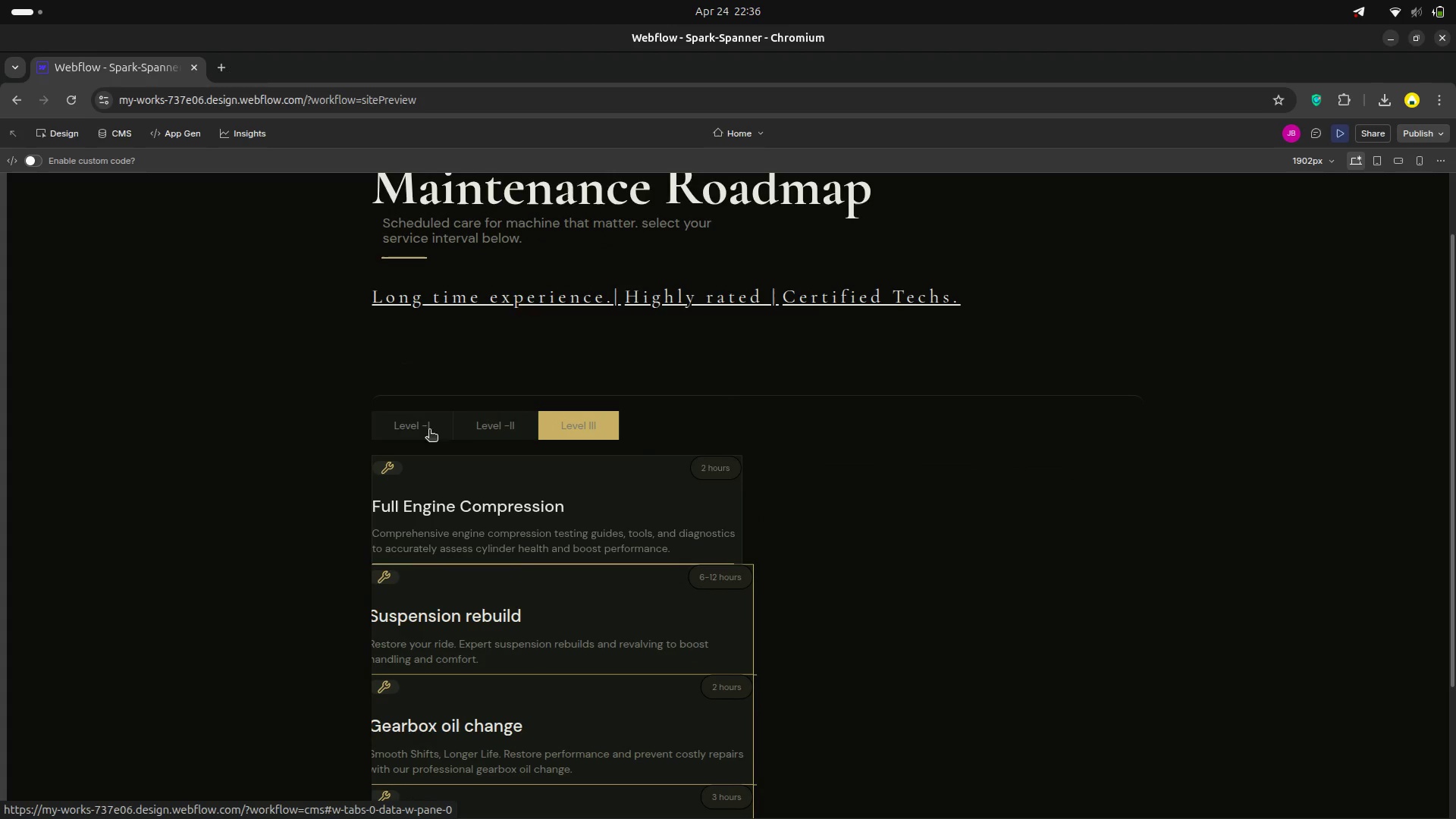 
left_click([410, 429])
 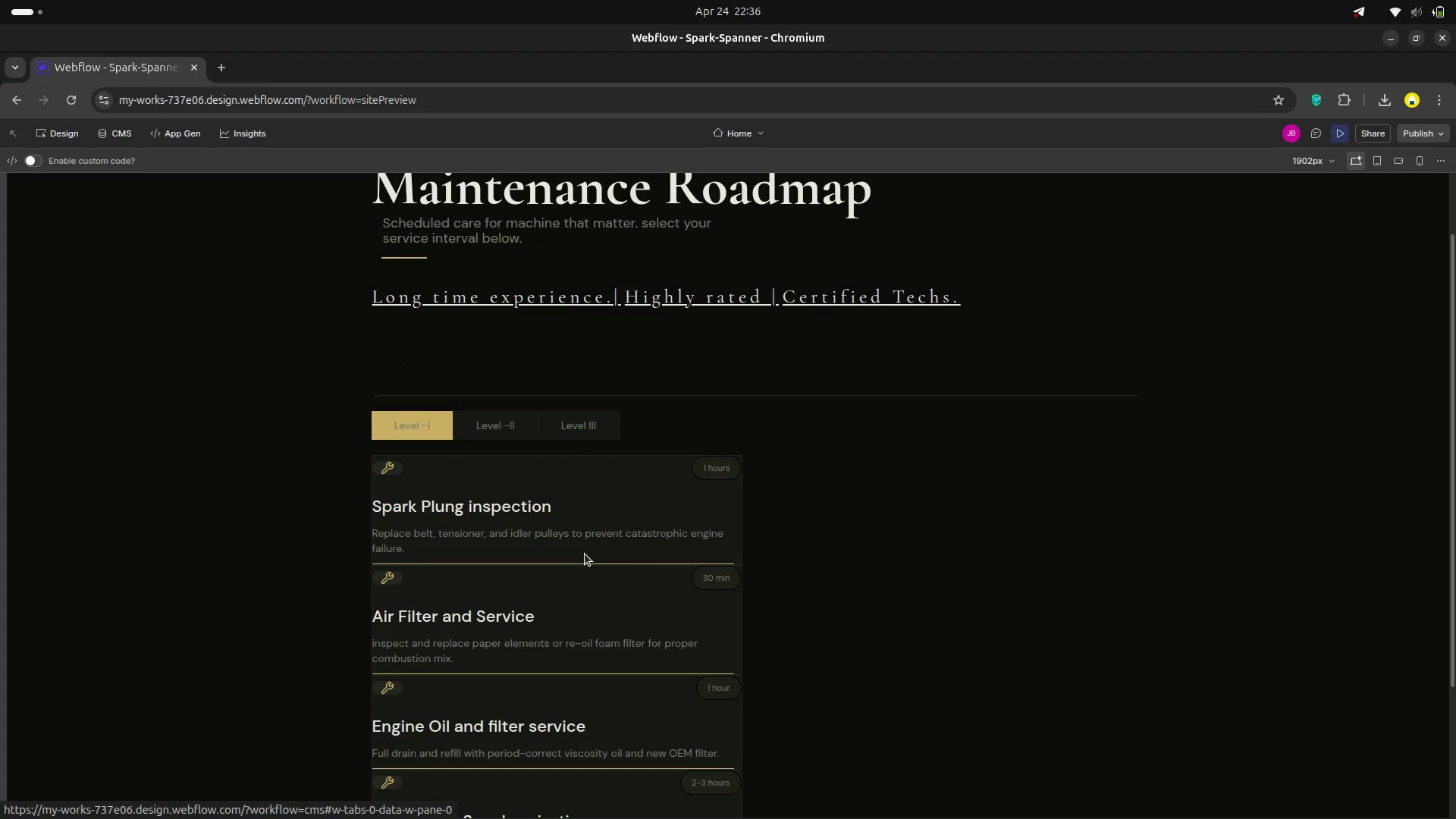 
scroll: coordinate [585, 554], scroll_direction: down, amount: 4.0
 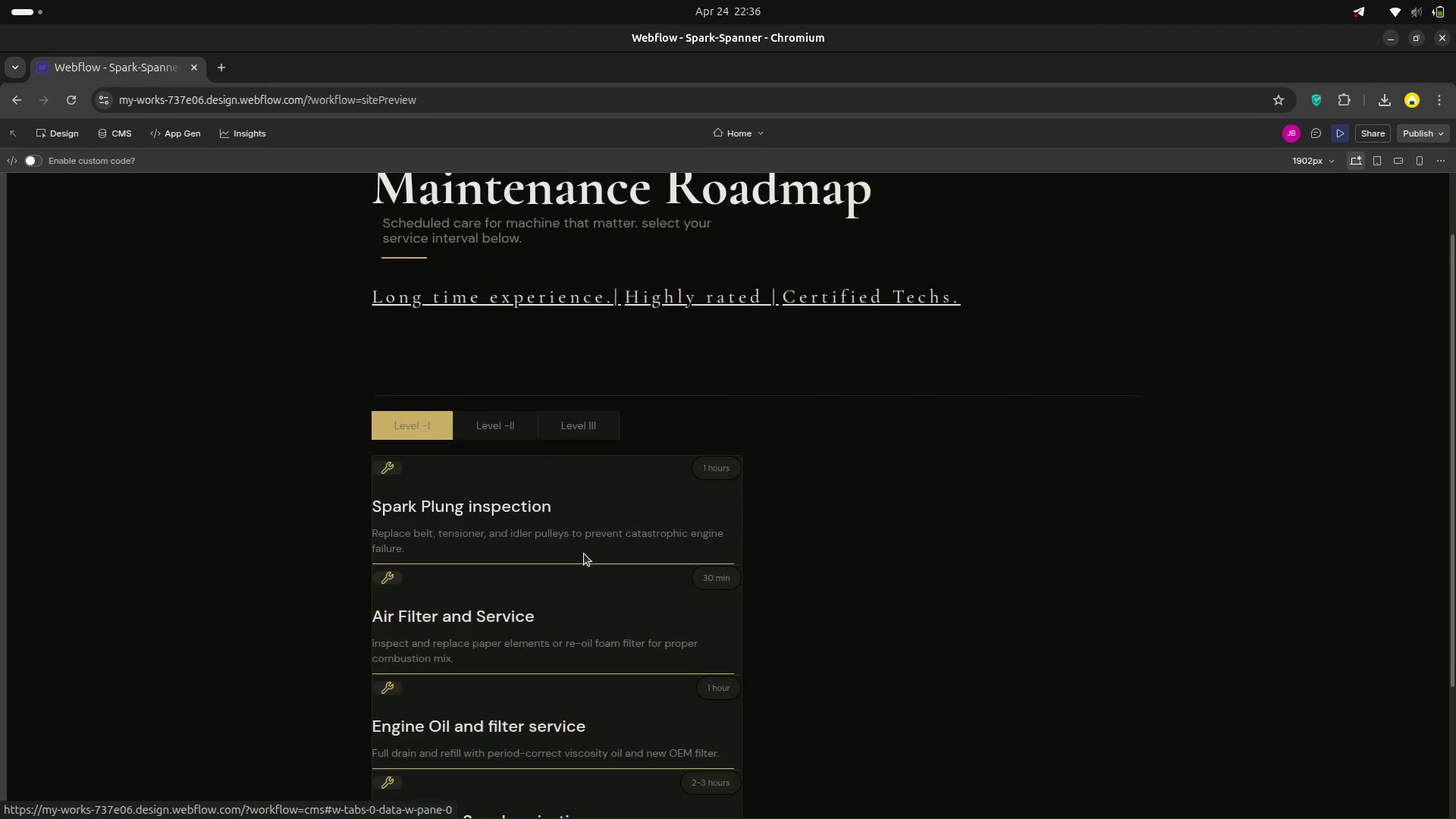 
scroll: coordinate [584, 554], scroll_direction: up, amount: 3.0
 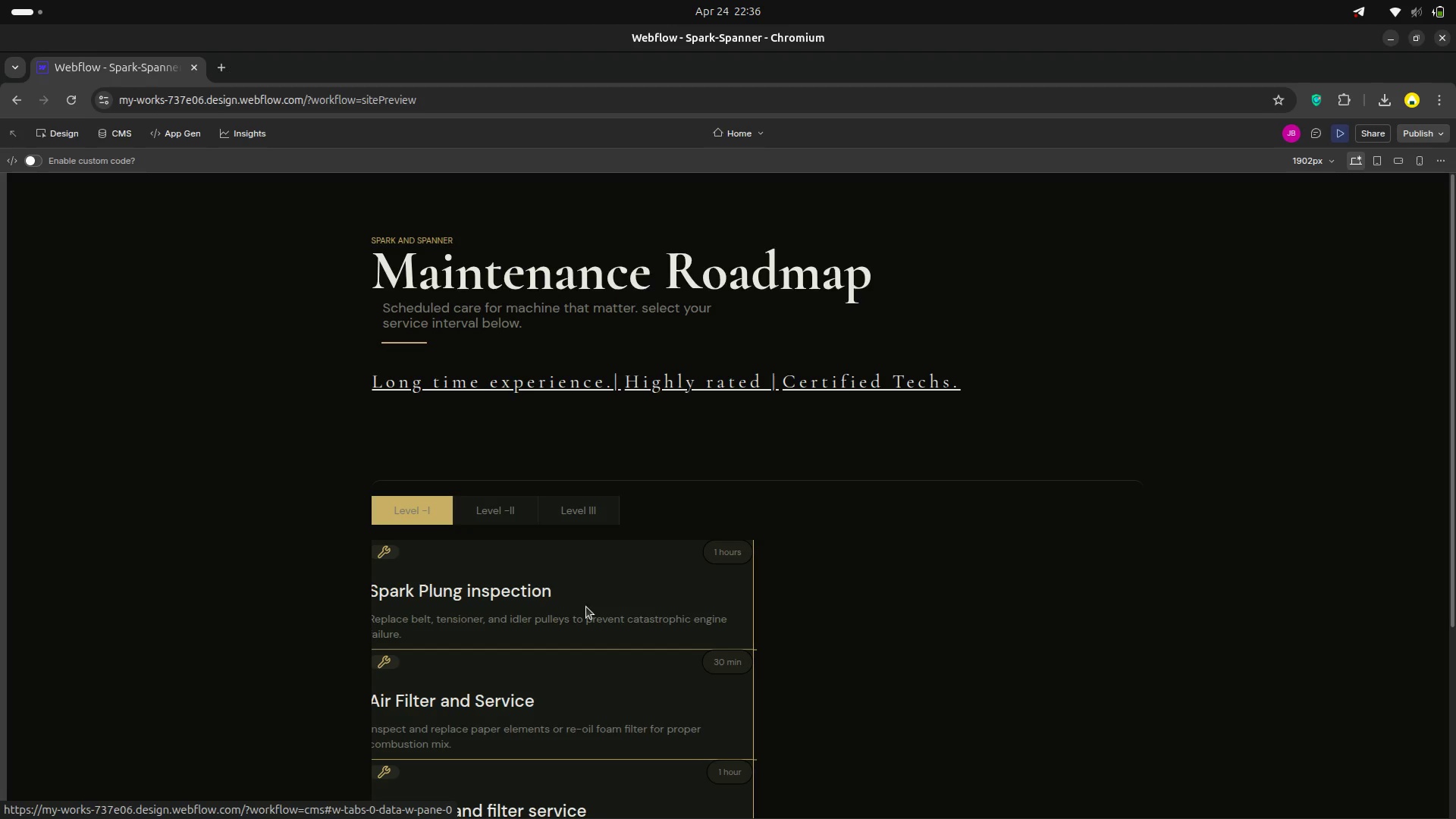 
wait(8.18)
 